 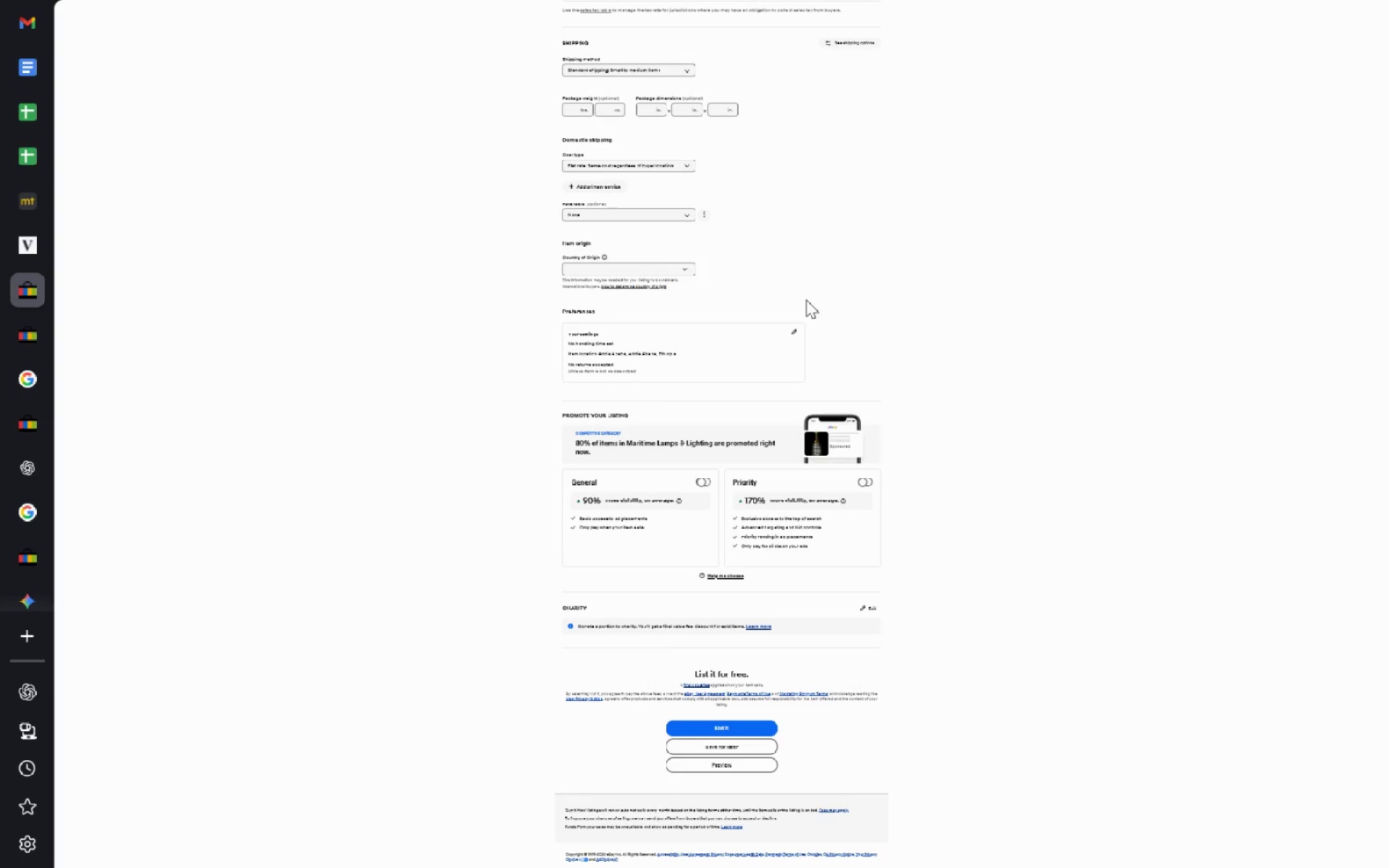 
left_click([674, 12])
 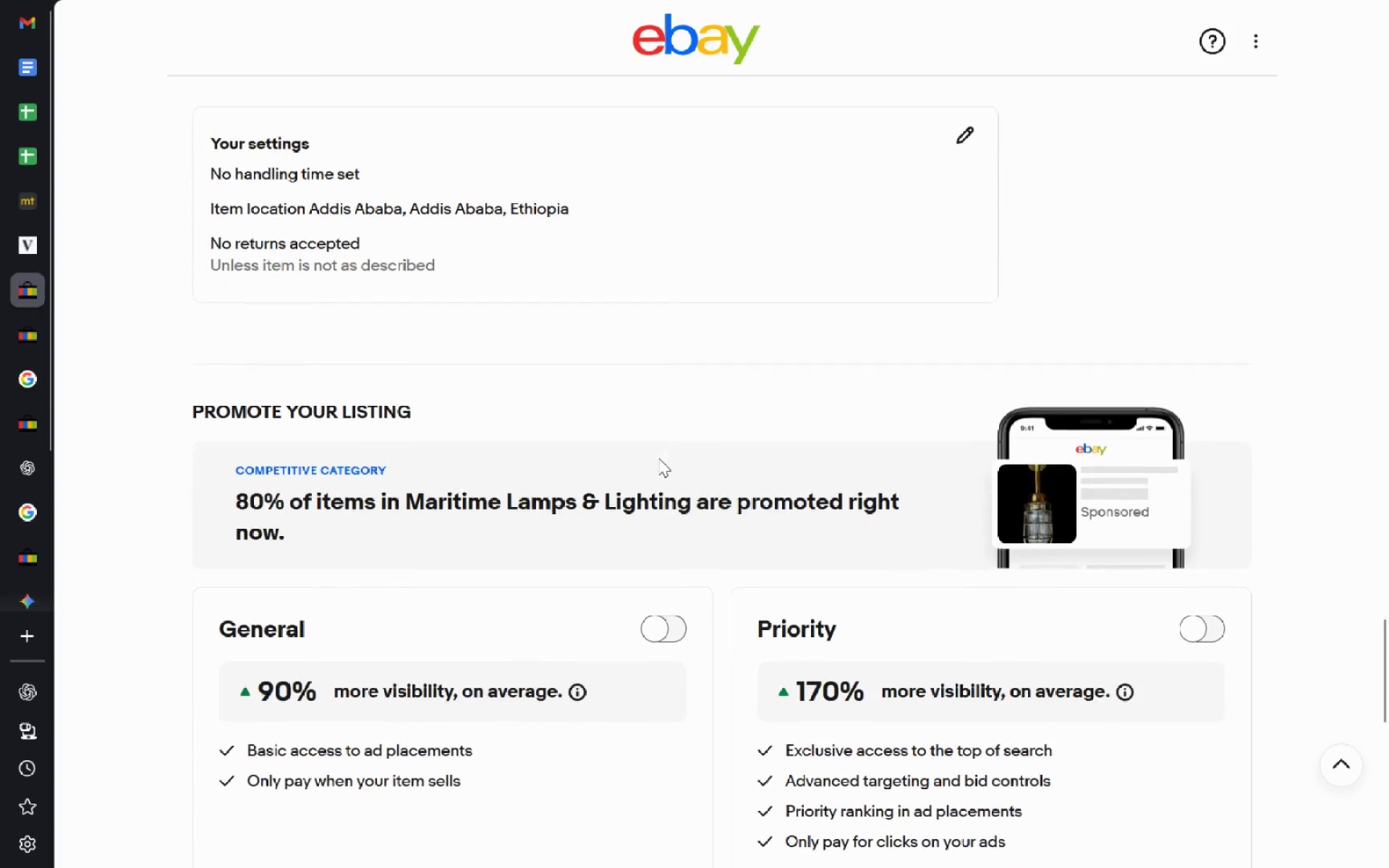 
mouse_move([35, 280])
 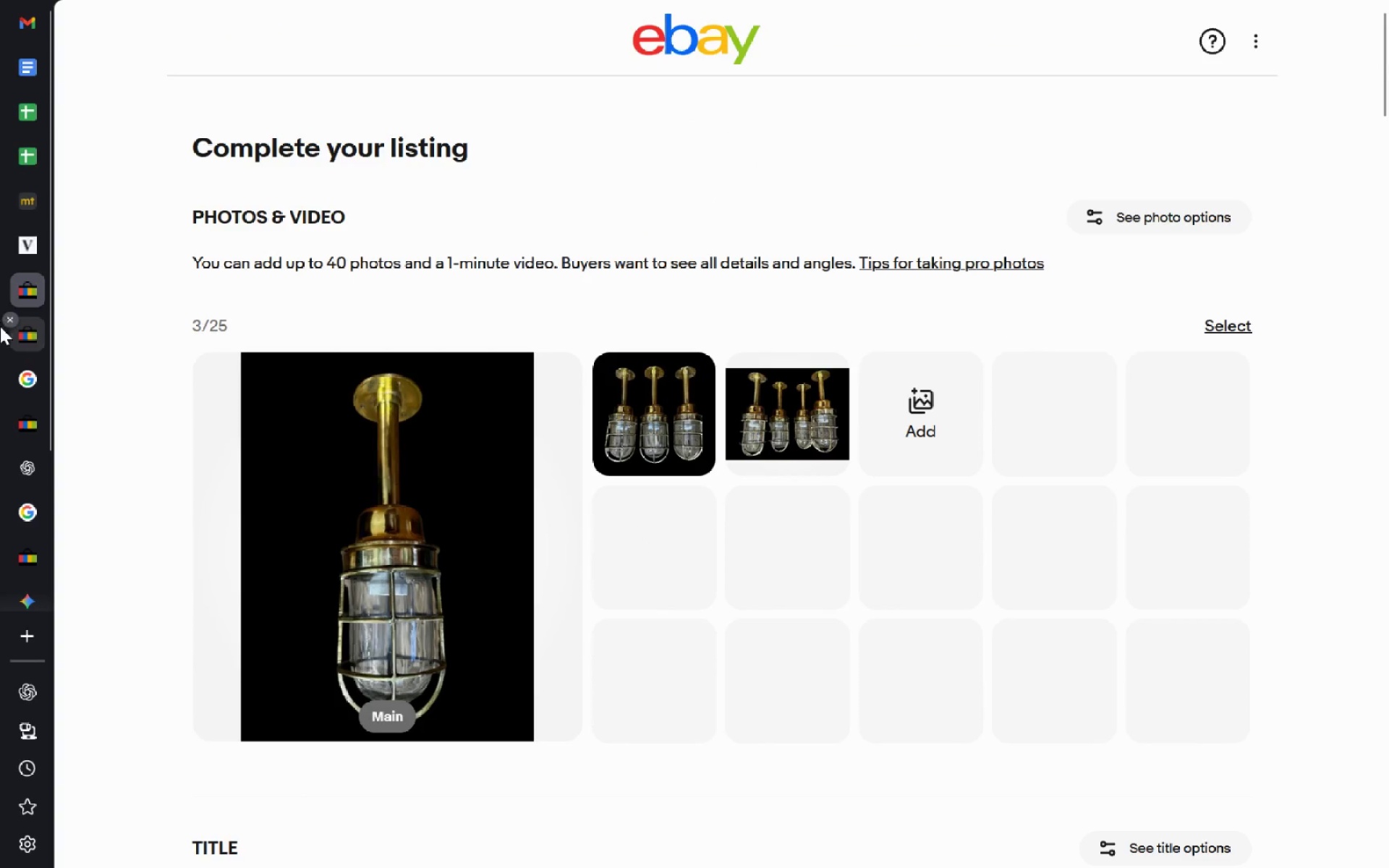 
left_click([31, 339])
 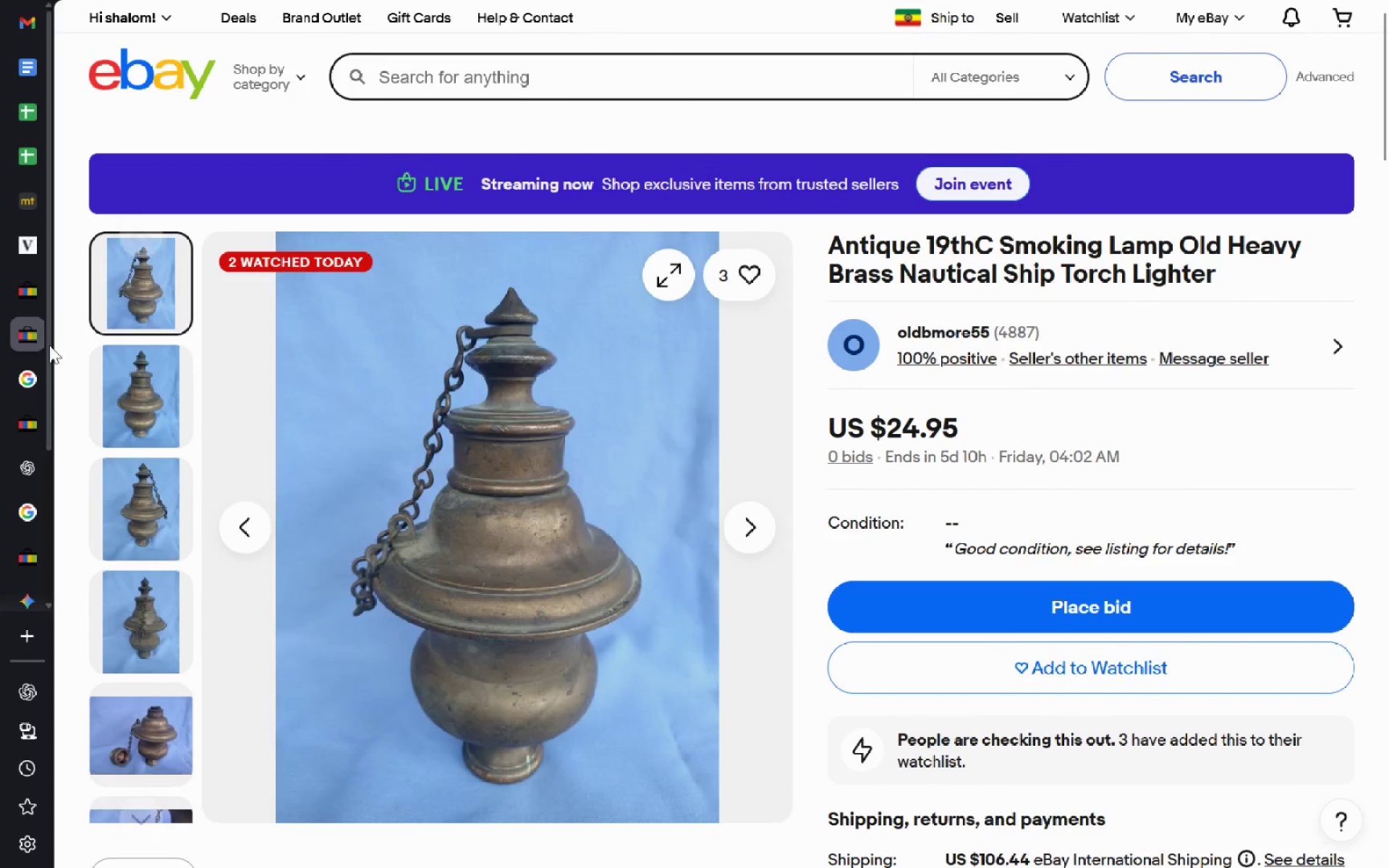 
left_click([5, 318])
 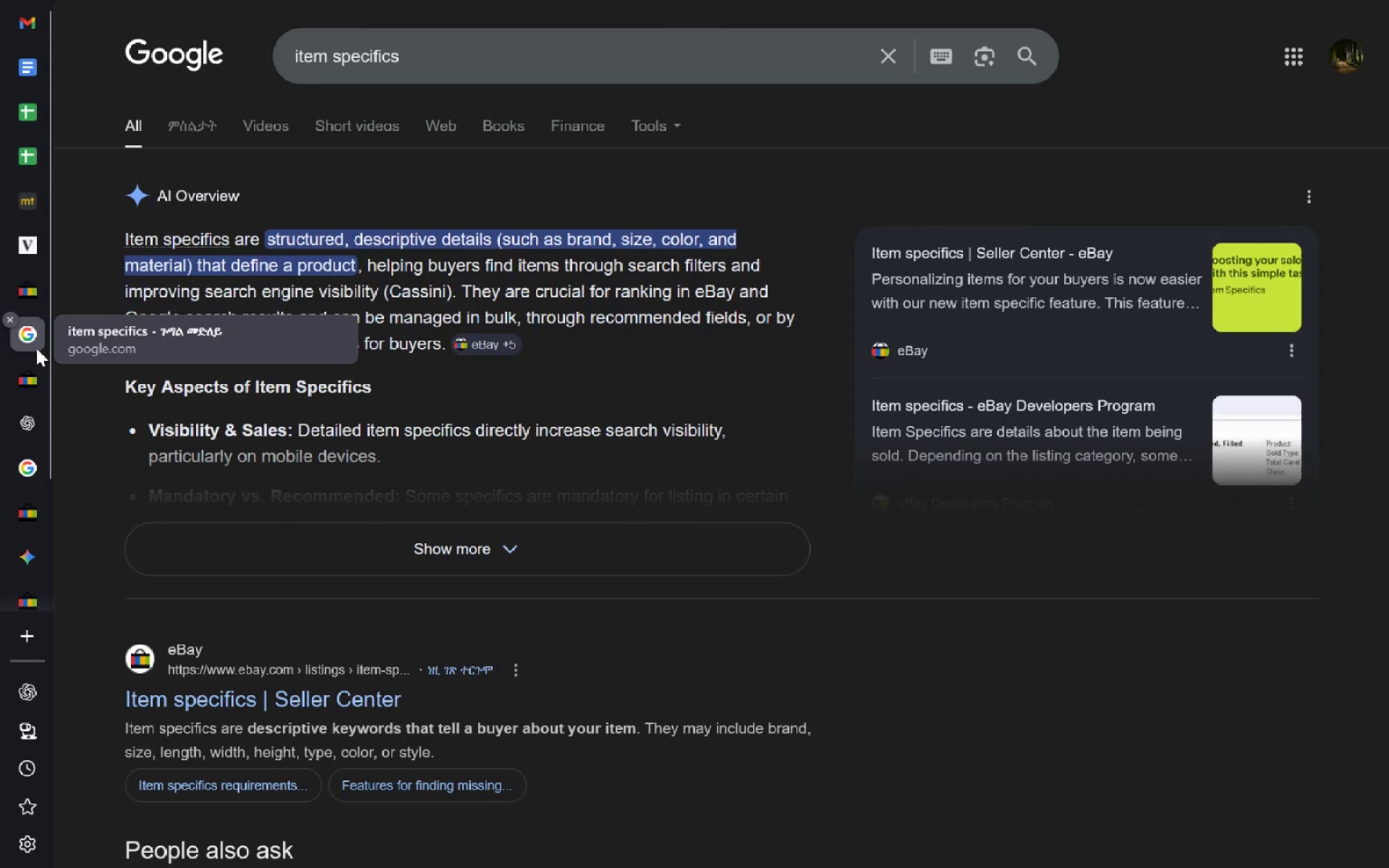 
left_click([37, 348])
 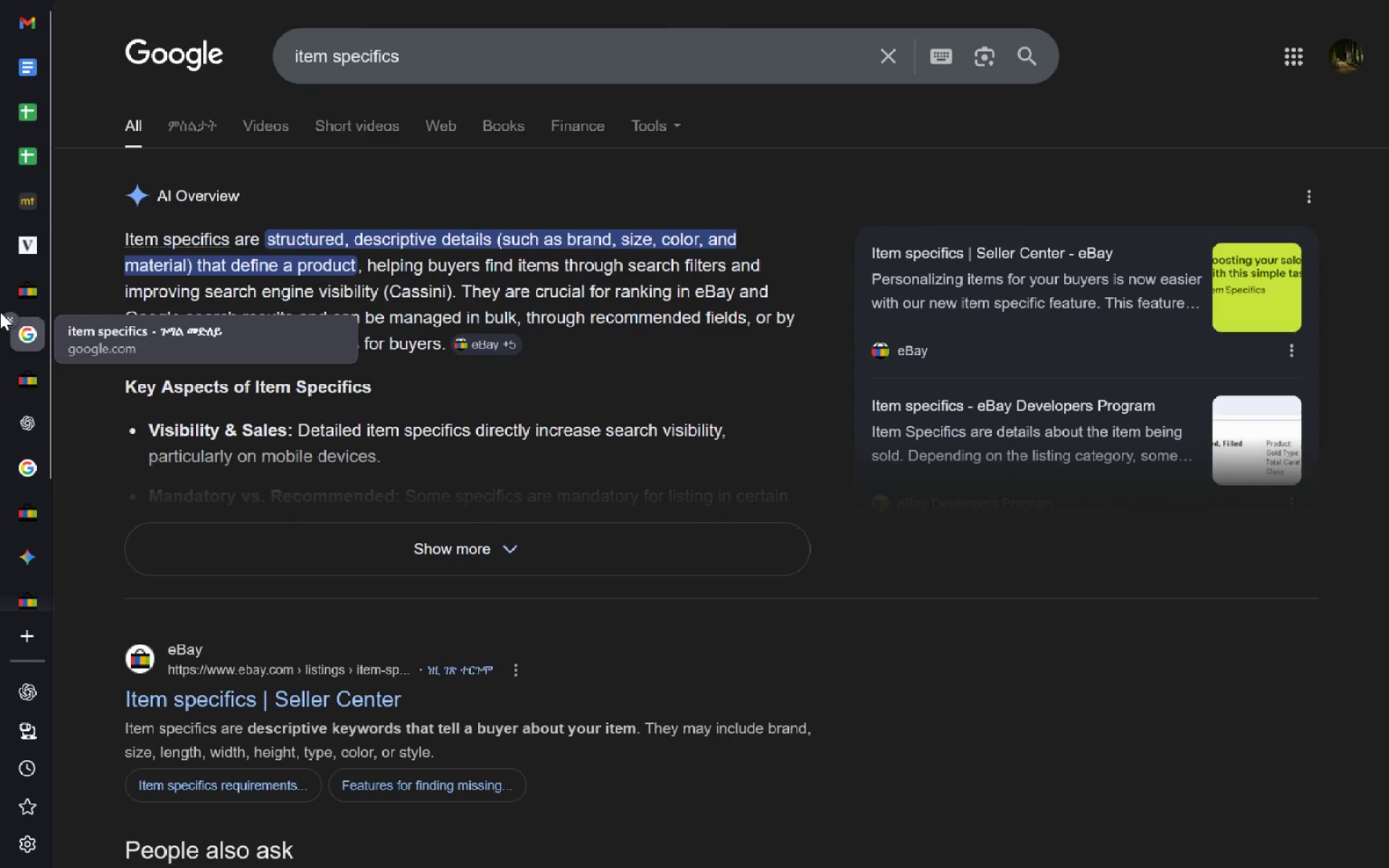 
left_click([13, 317])
 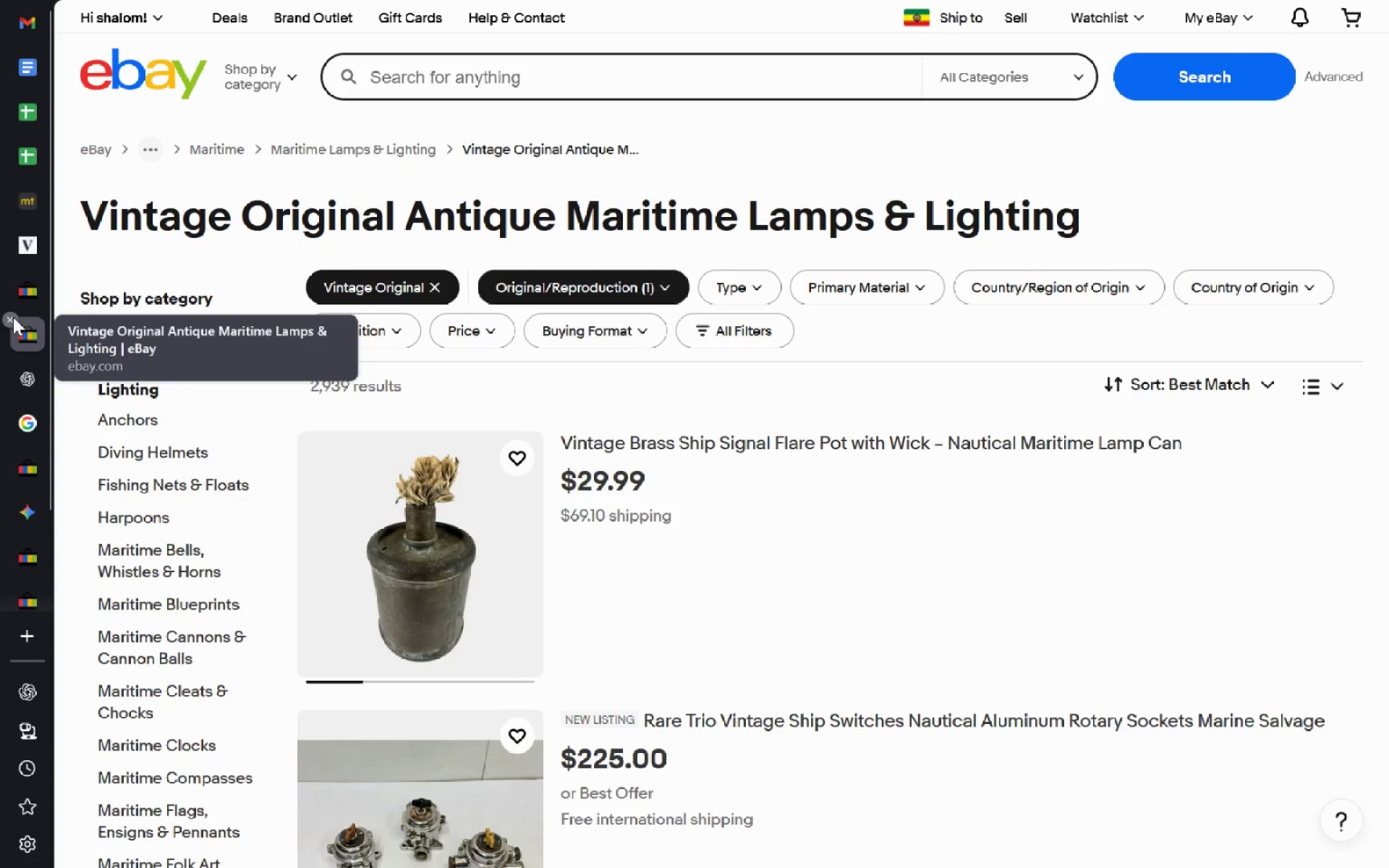 
left_click([13, 317])
 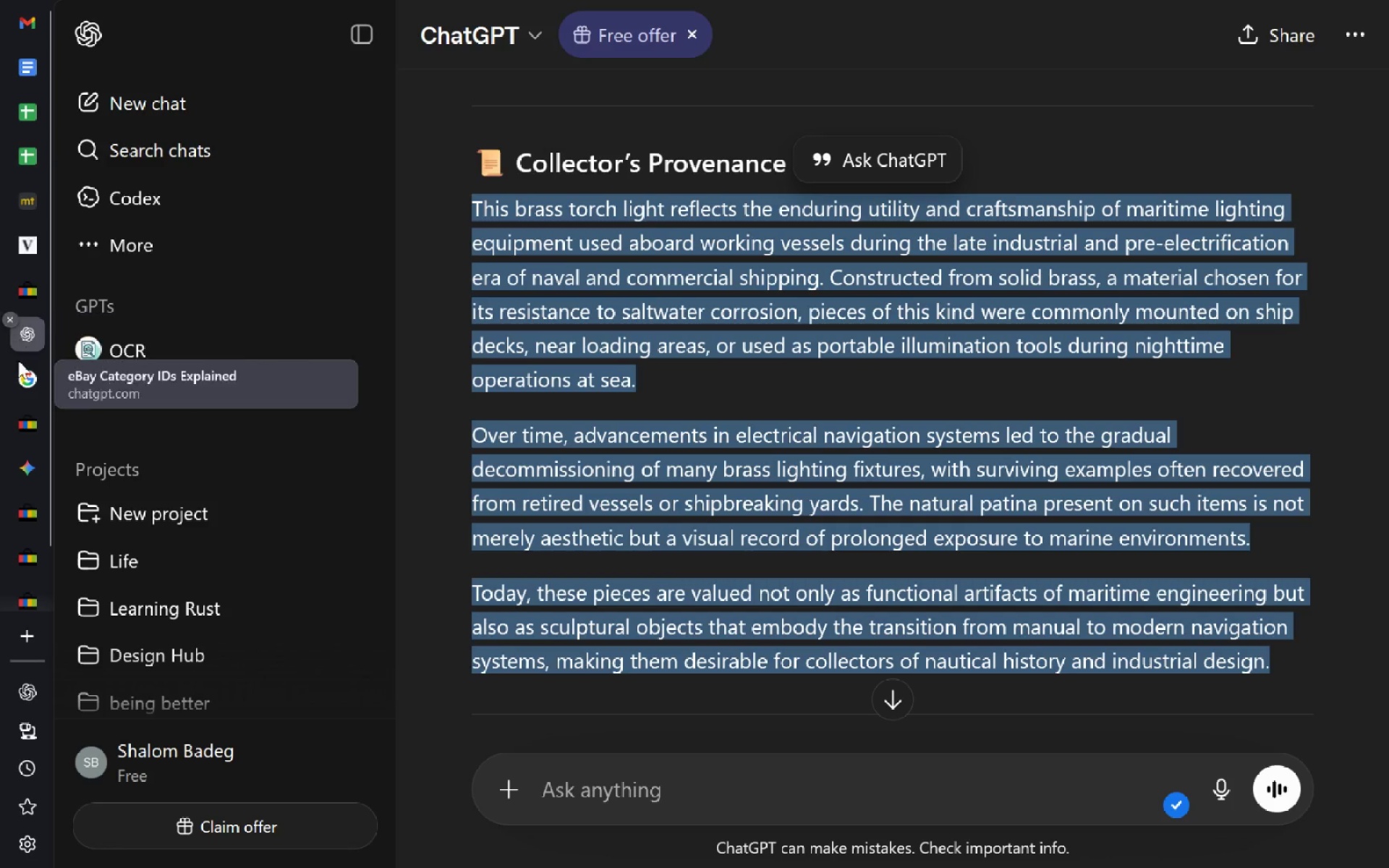 
left_click([19, 365])
 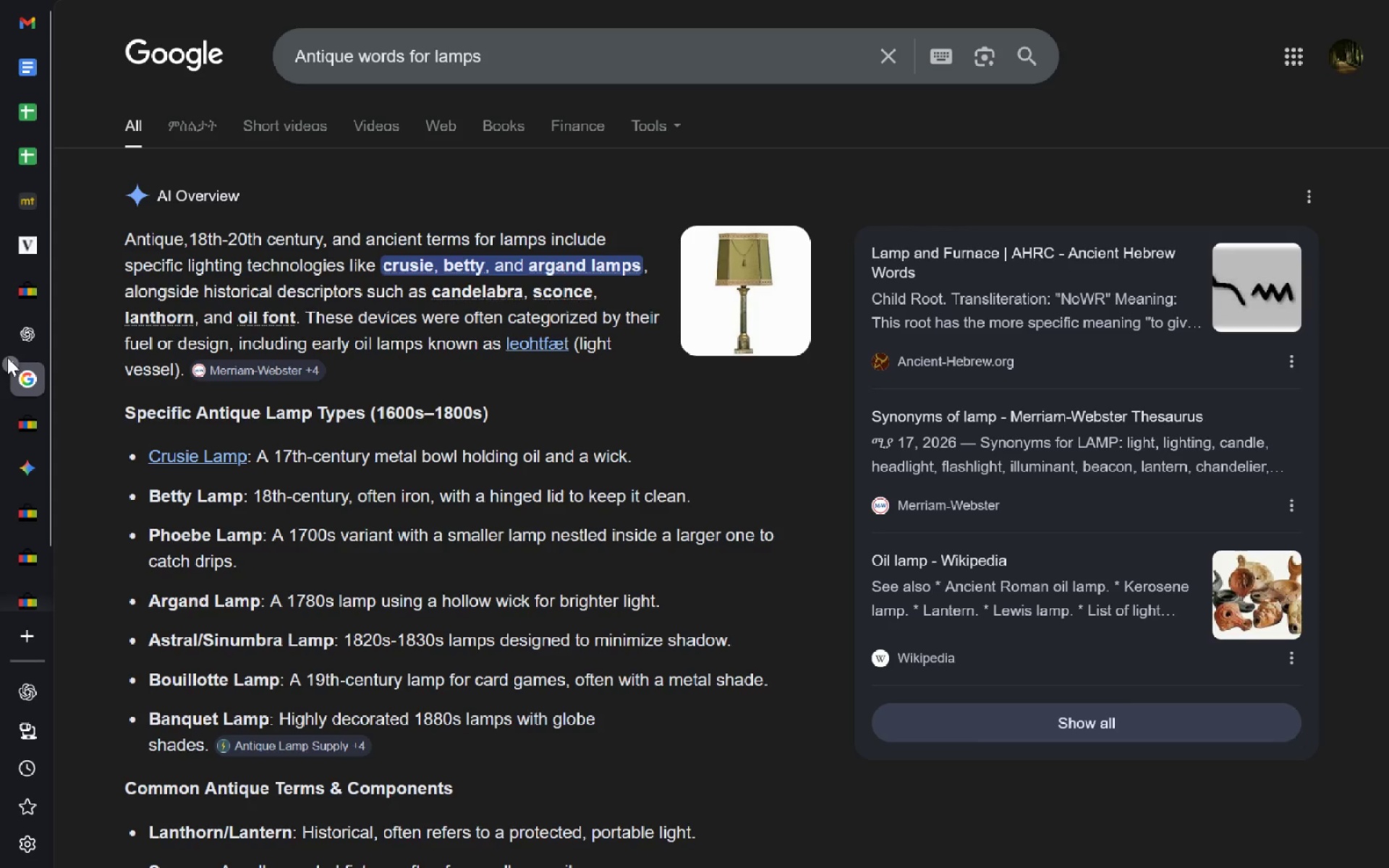 
left_click([7, 357])
 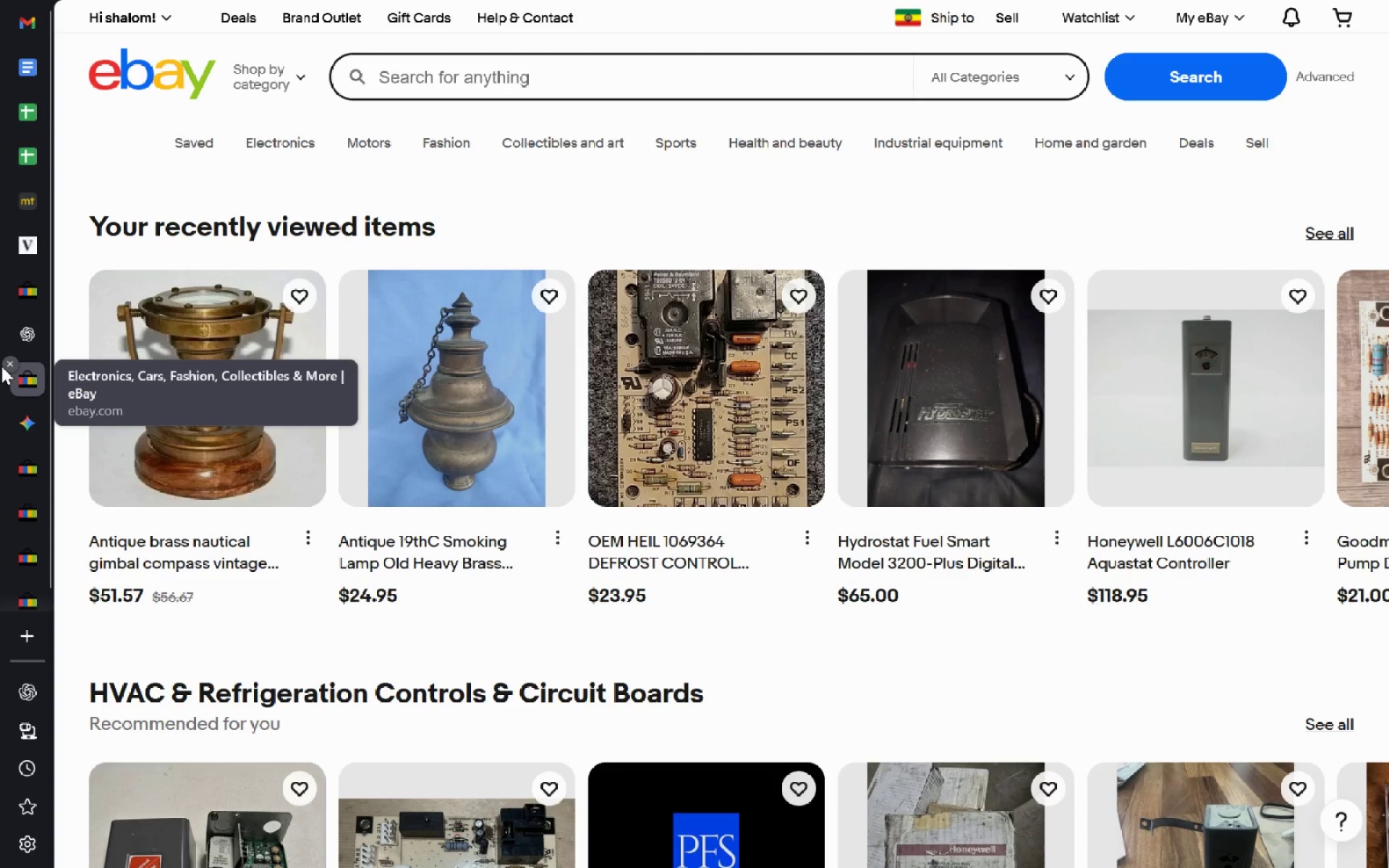 
left_click([1, 366])
 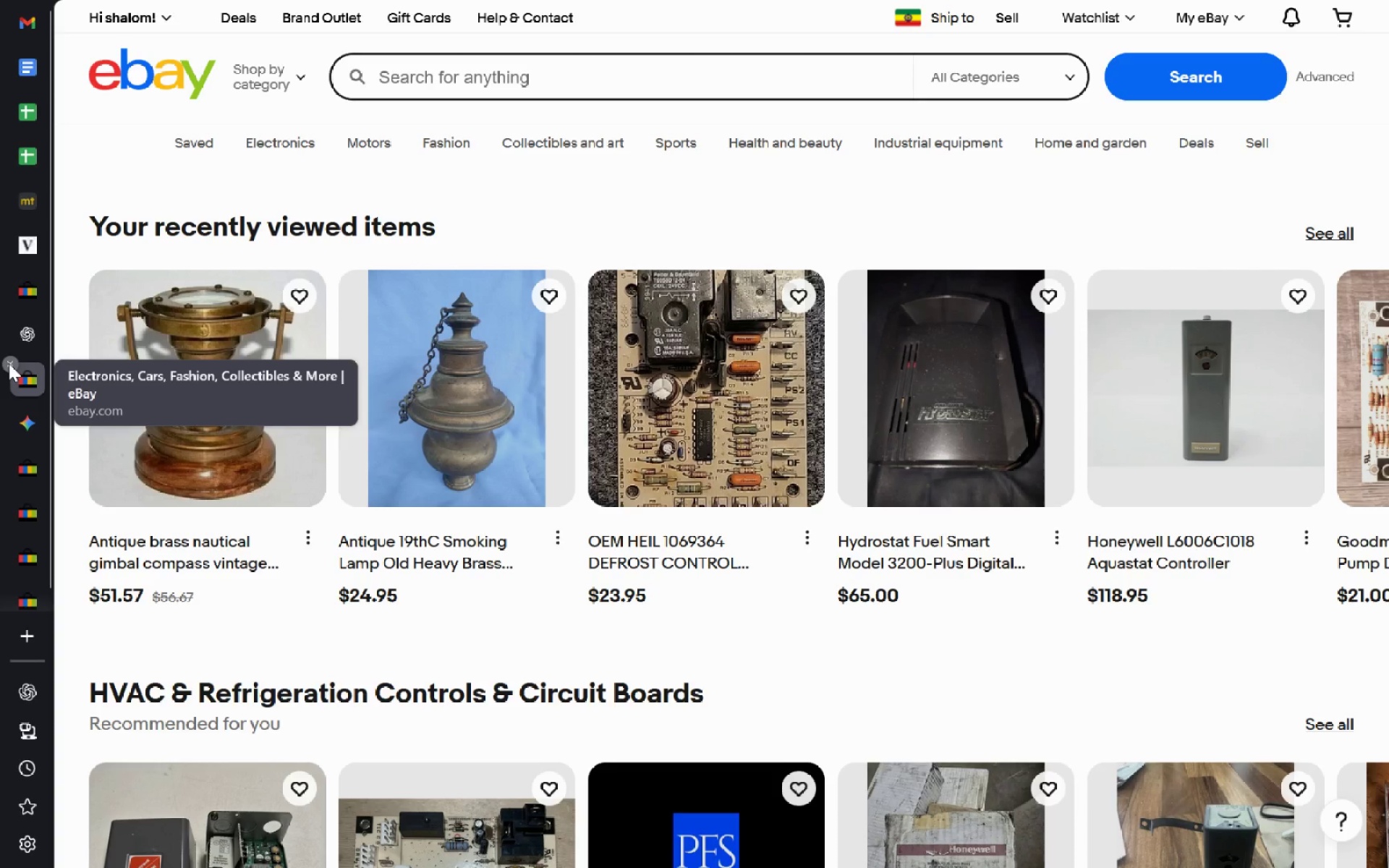 
left_click([9, 363])
 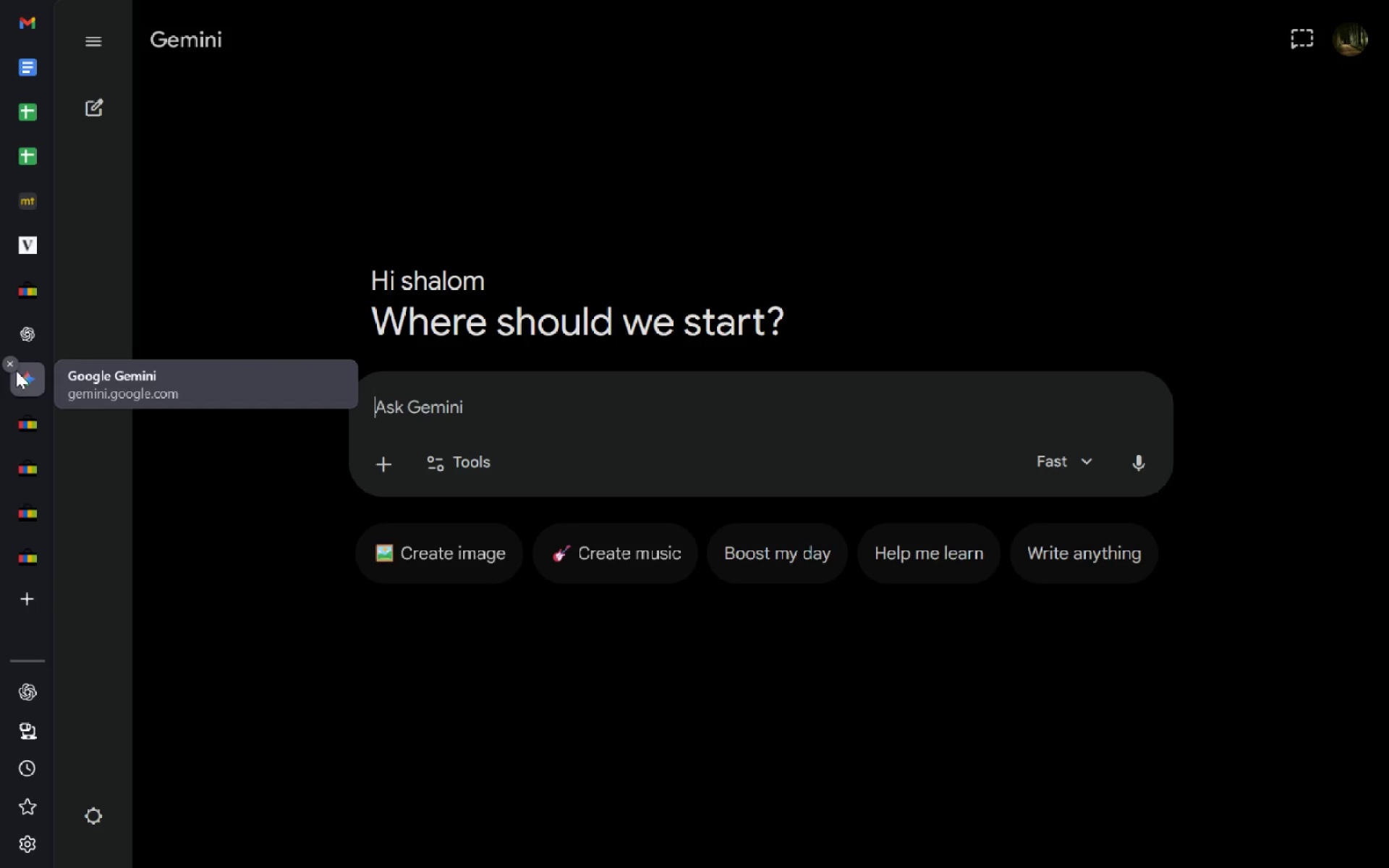 
left_click([9, 365])
 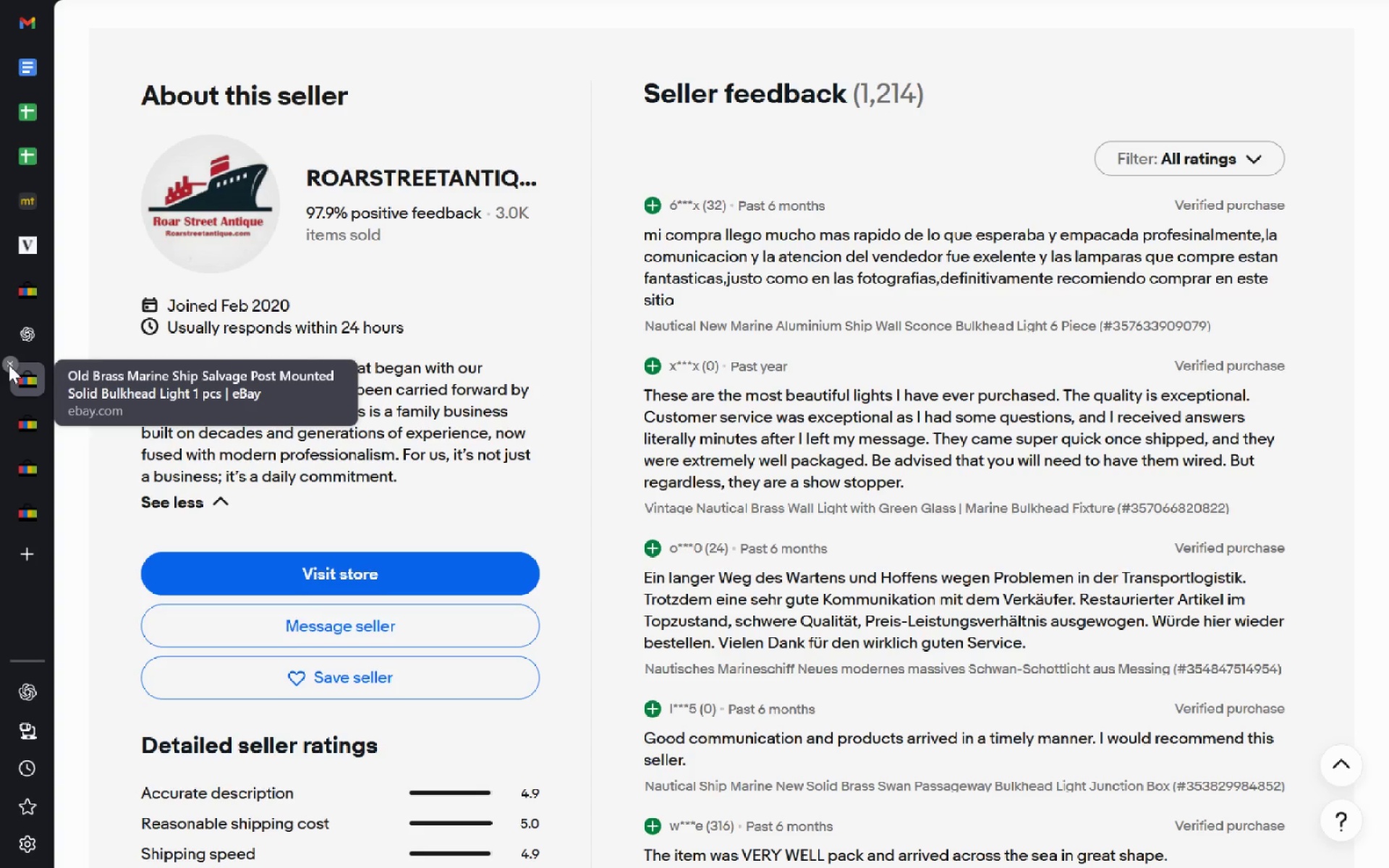 
left_click([9, 365])
 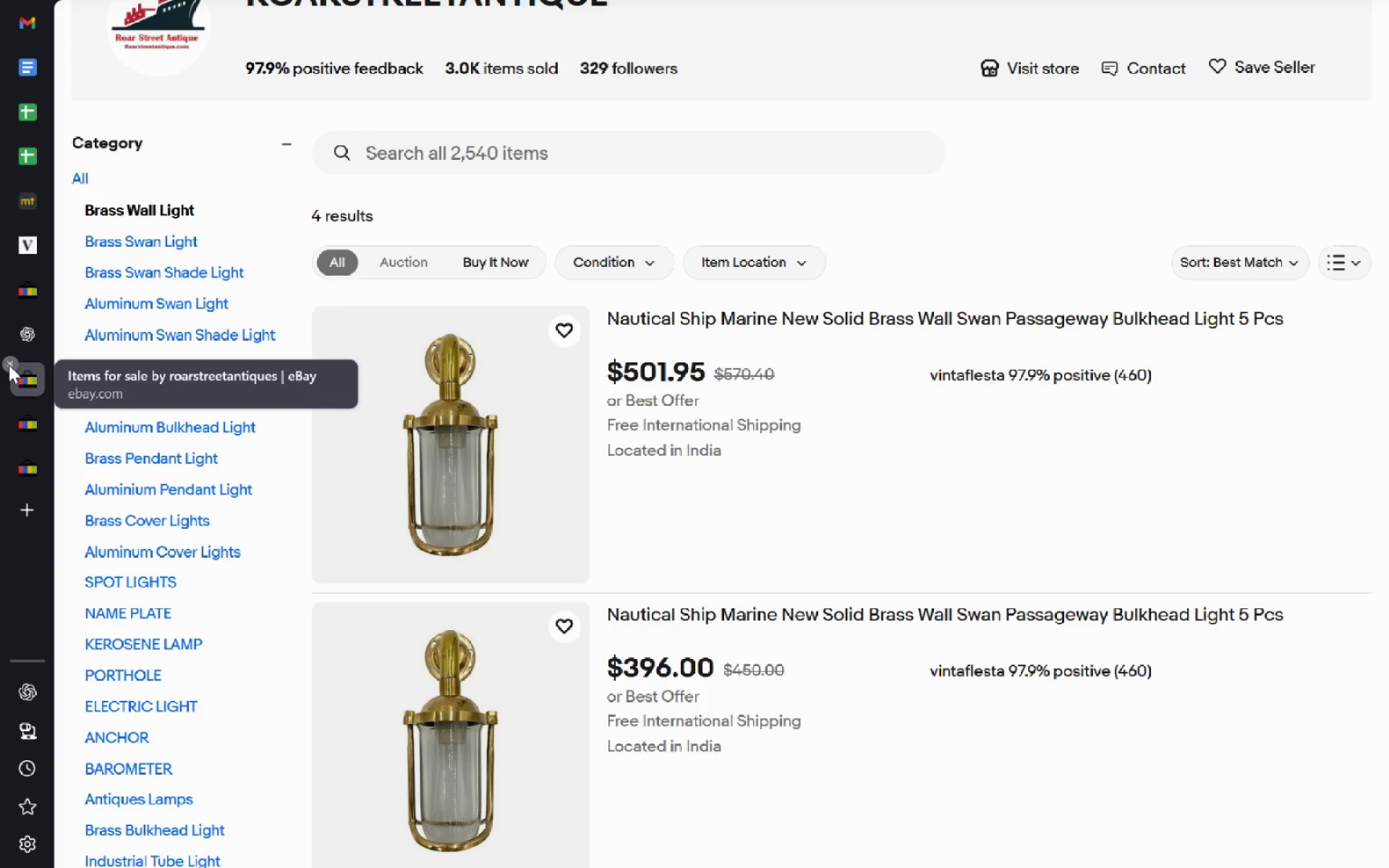 
left_click([9, 365])
 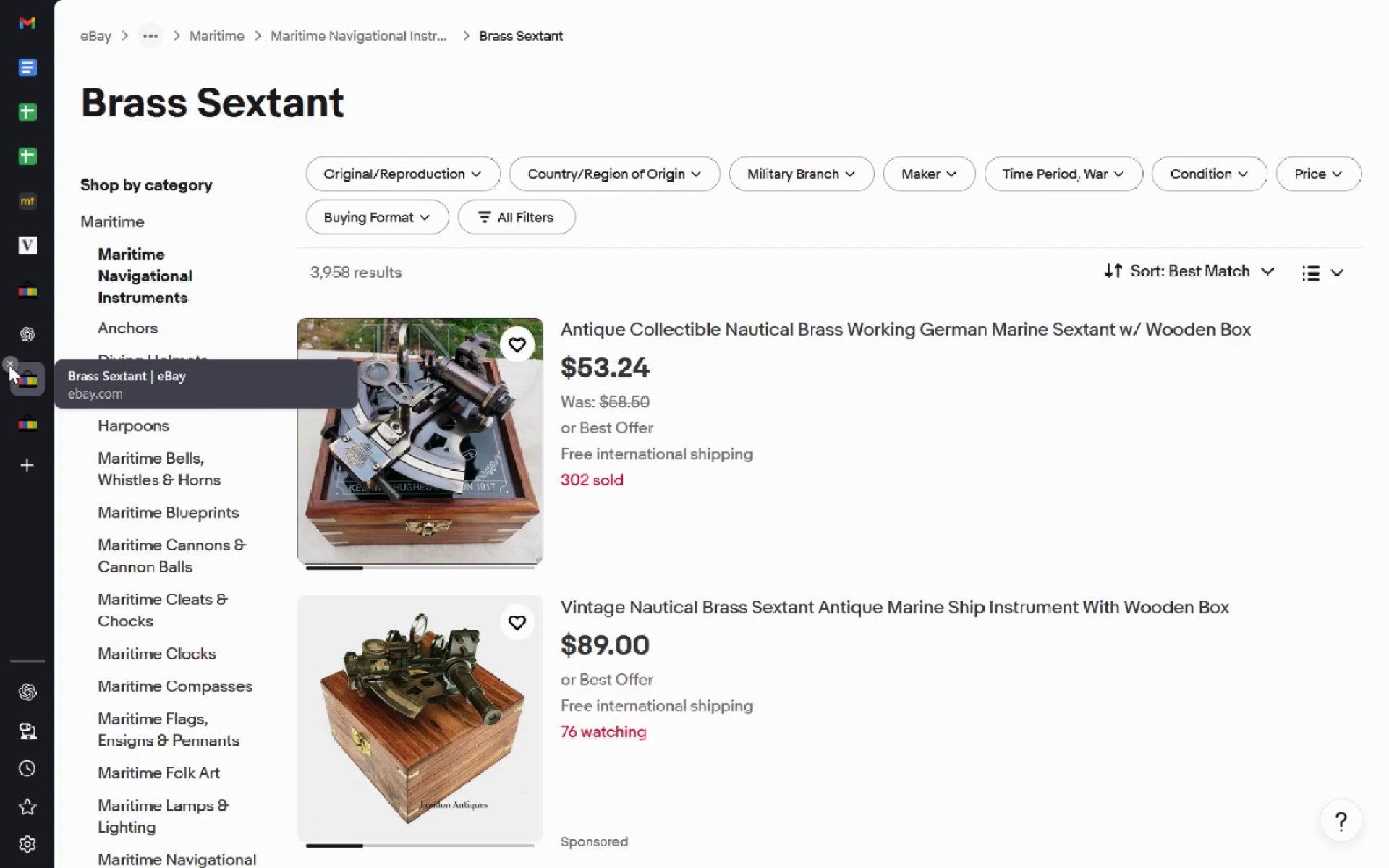 
left_click([9, 365])
 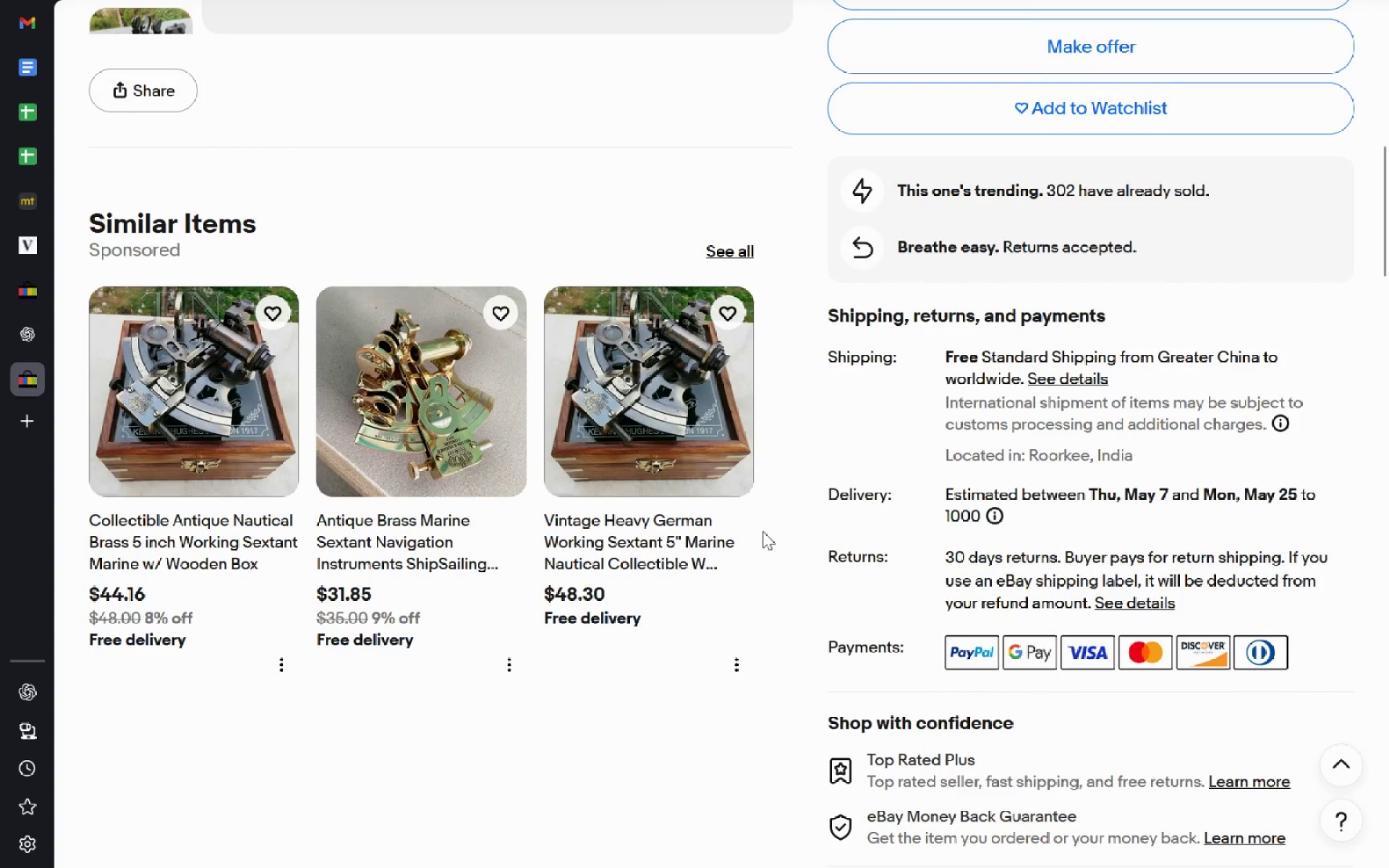 
wait(5.14)
 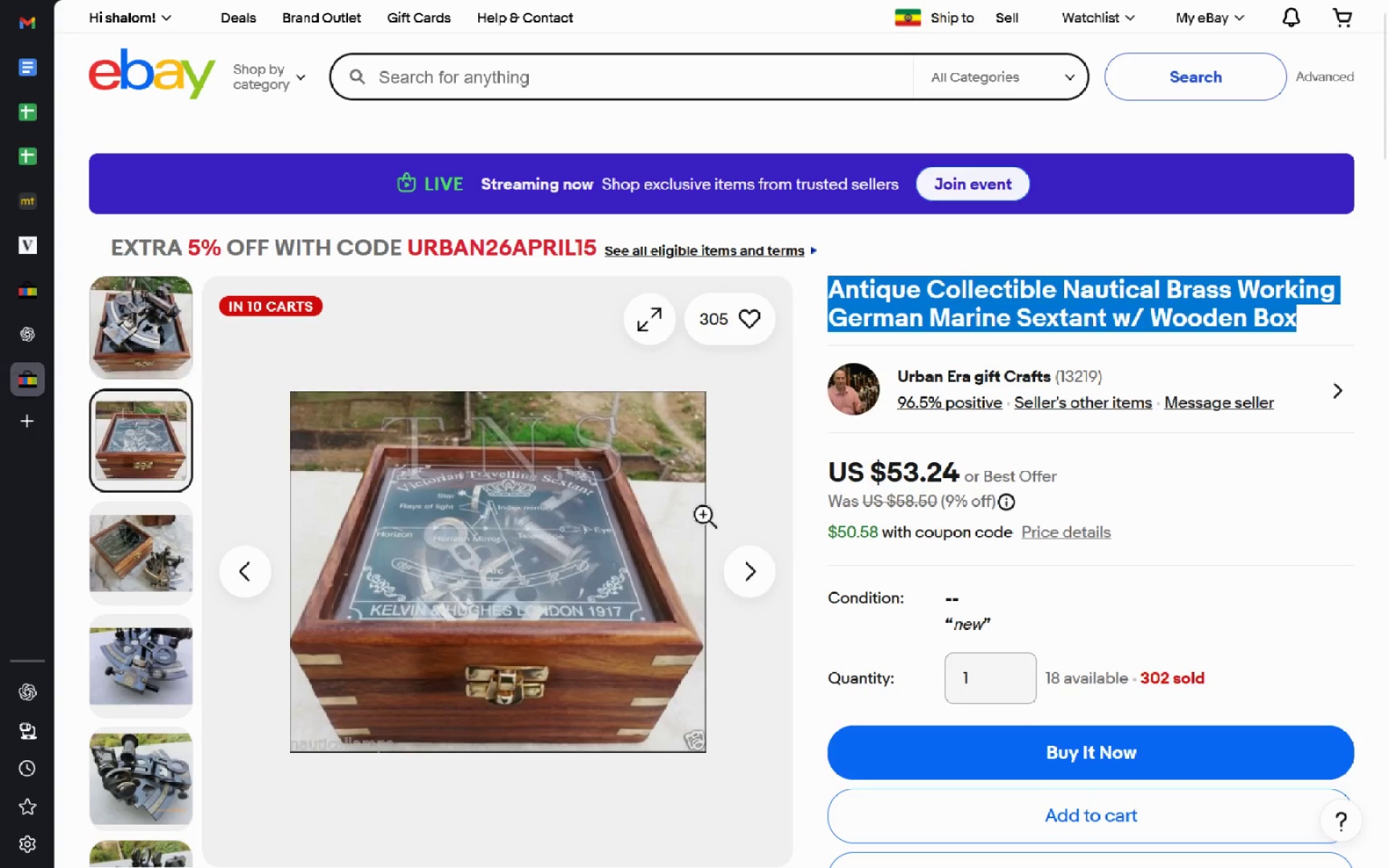 
left_click([137, 556])
 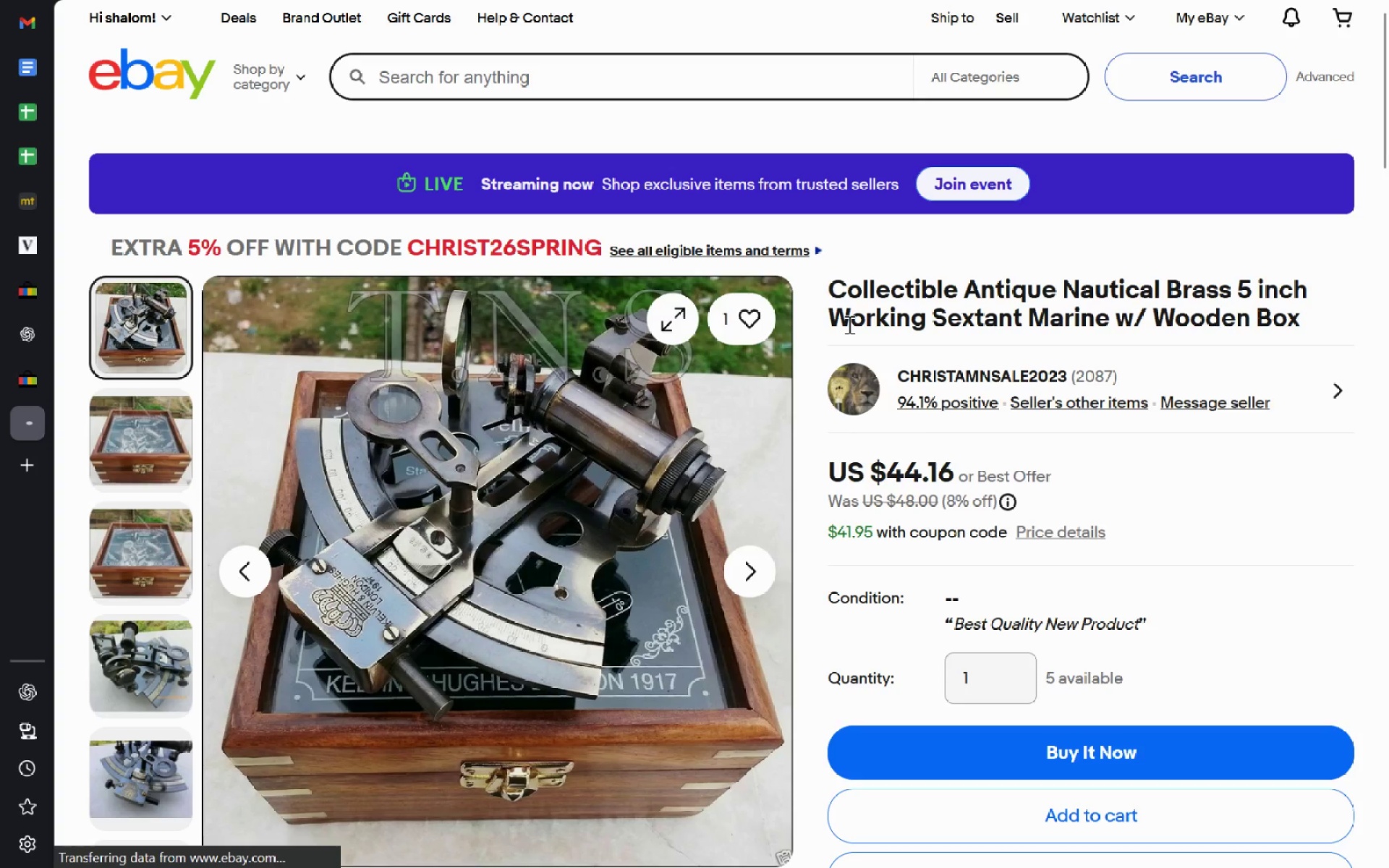 
wait(5.06)
 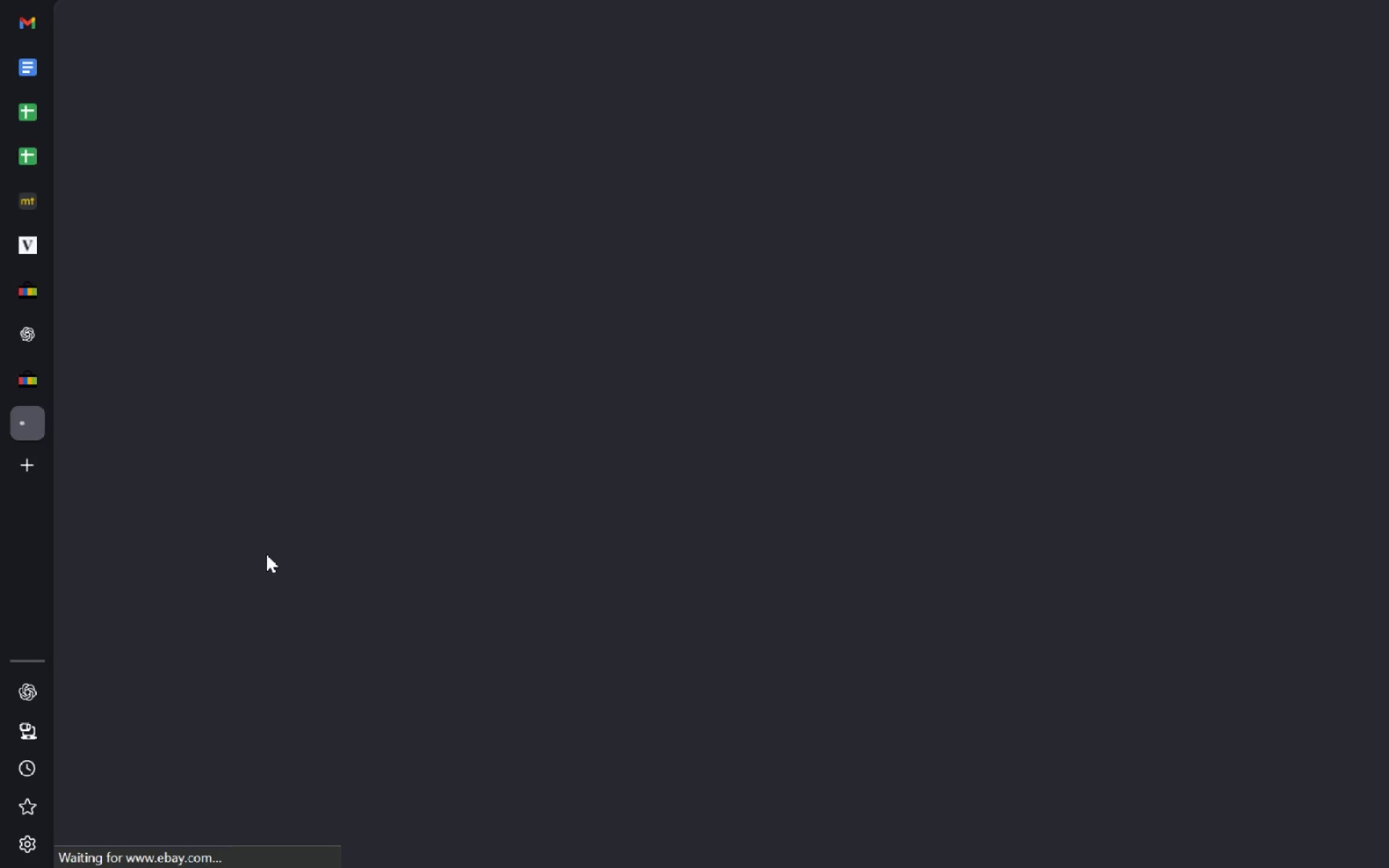 
mouse_move([1069, 470])
 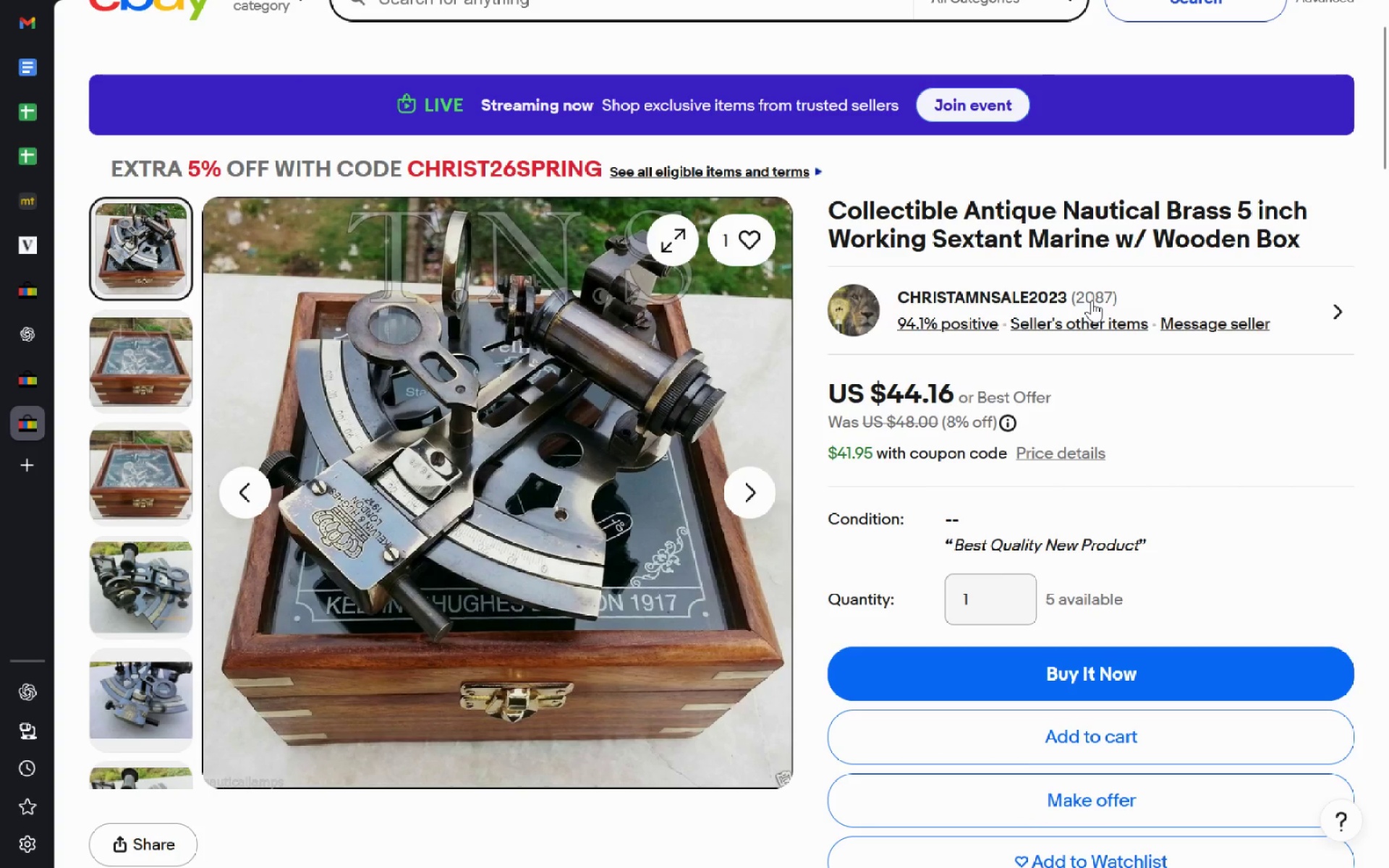 
mouse_move([1028, 558])
 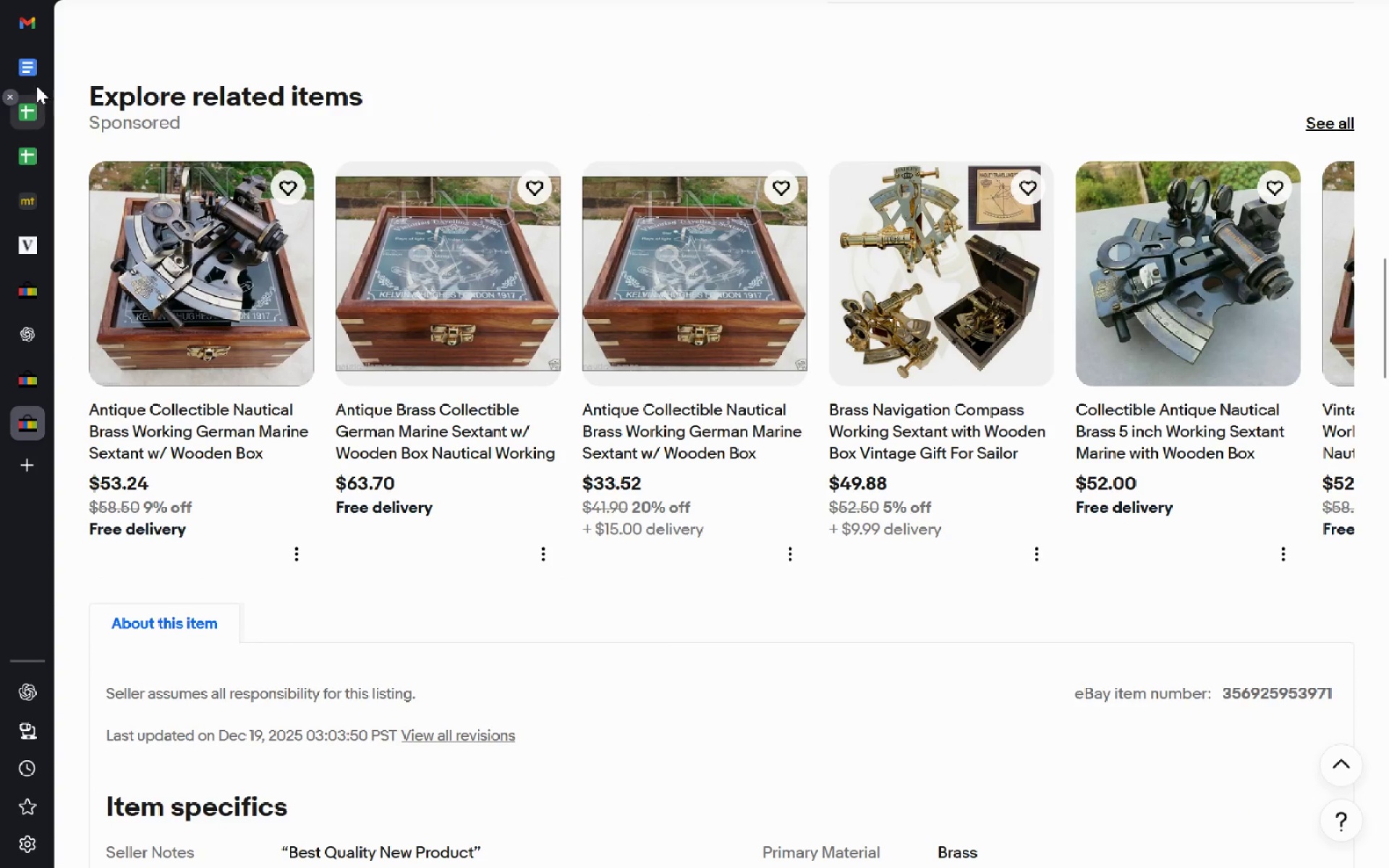 
left_click([34, 82])
 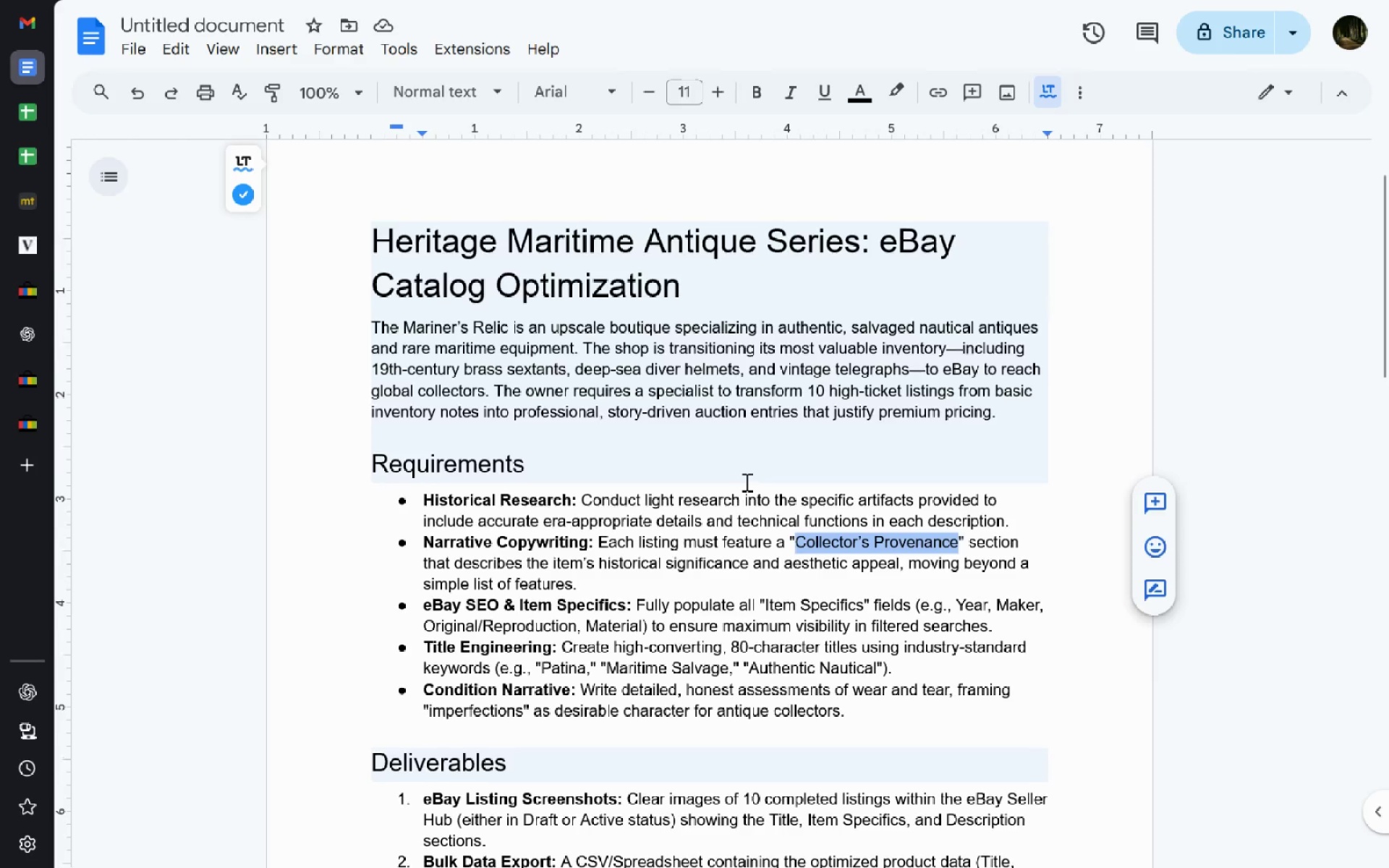 
left_click([763, 326])
 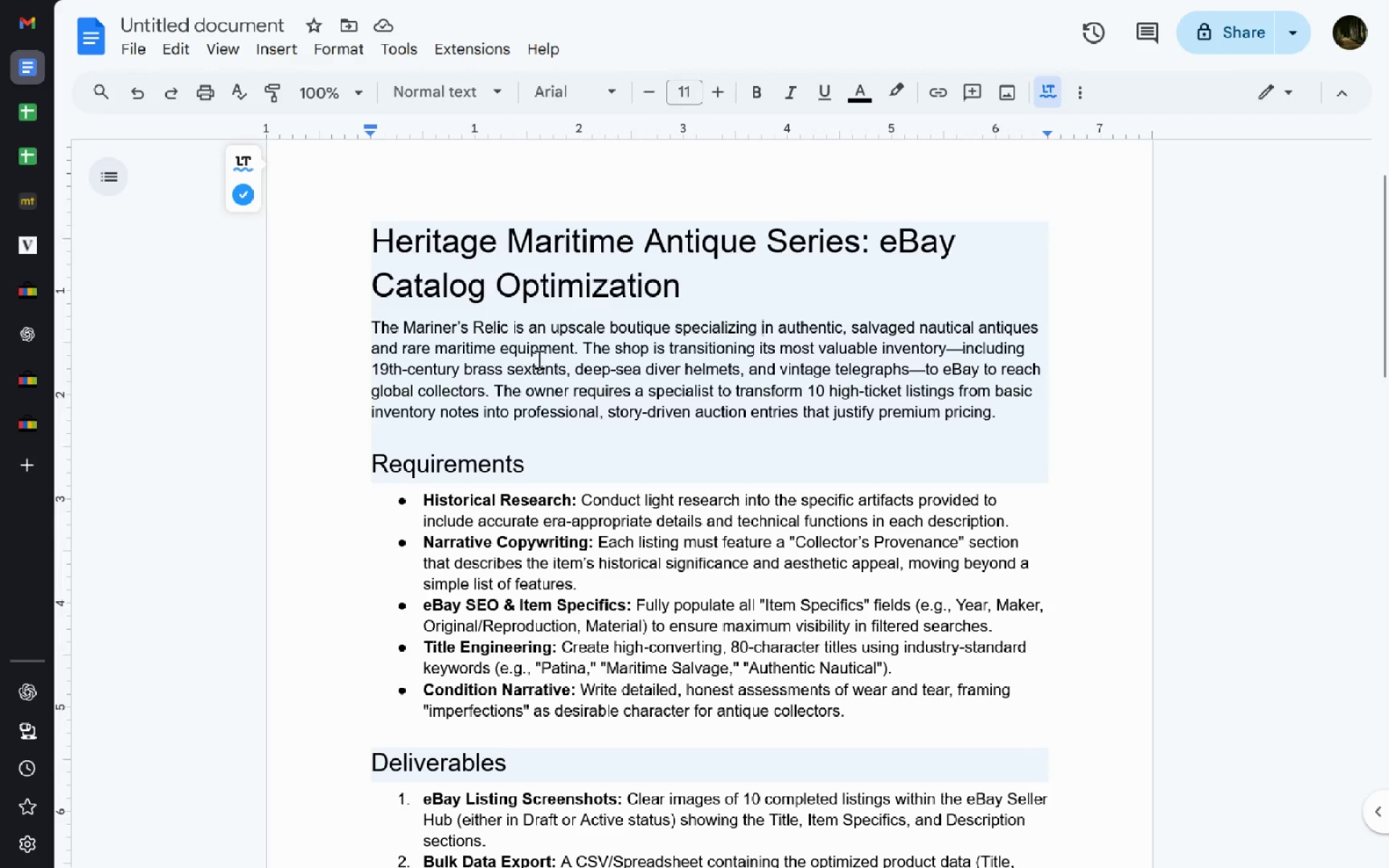 
left_click_drag(start_coordinate=[566, 367], to_coordinate=[355, 373])
 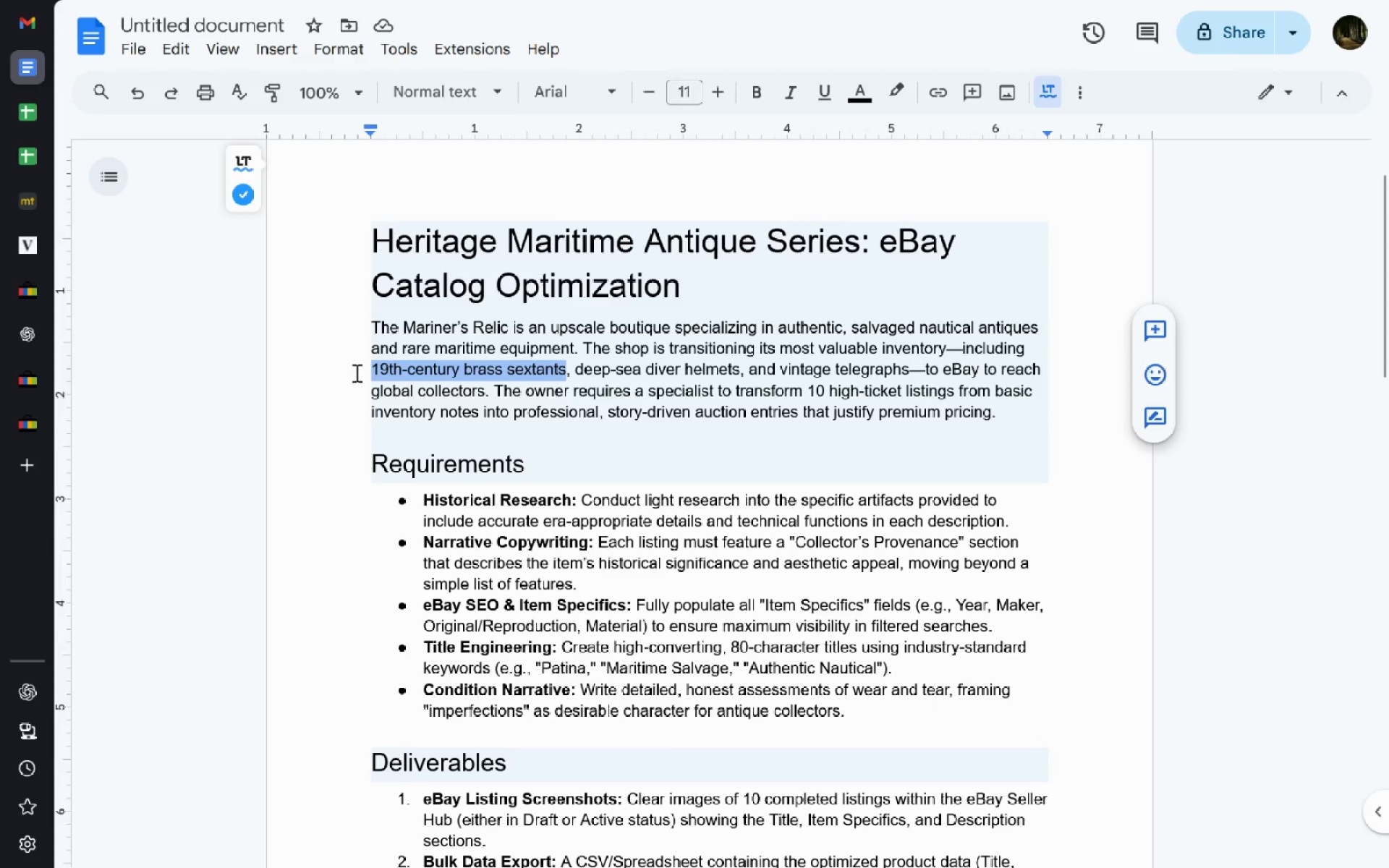 
key(Control+C)
 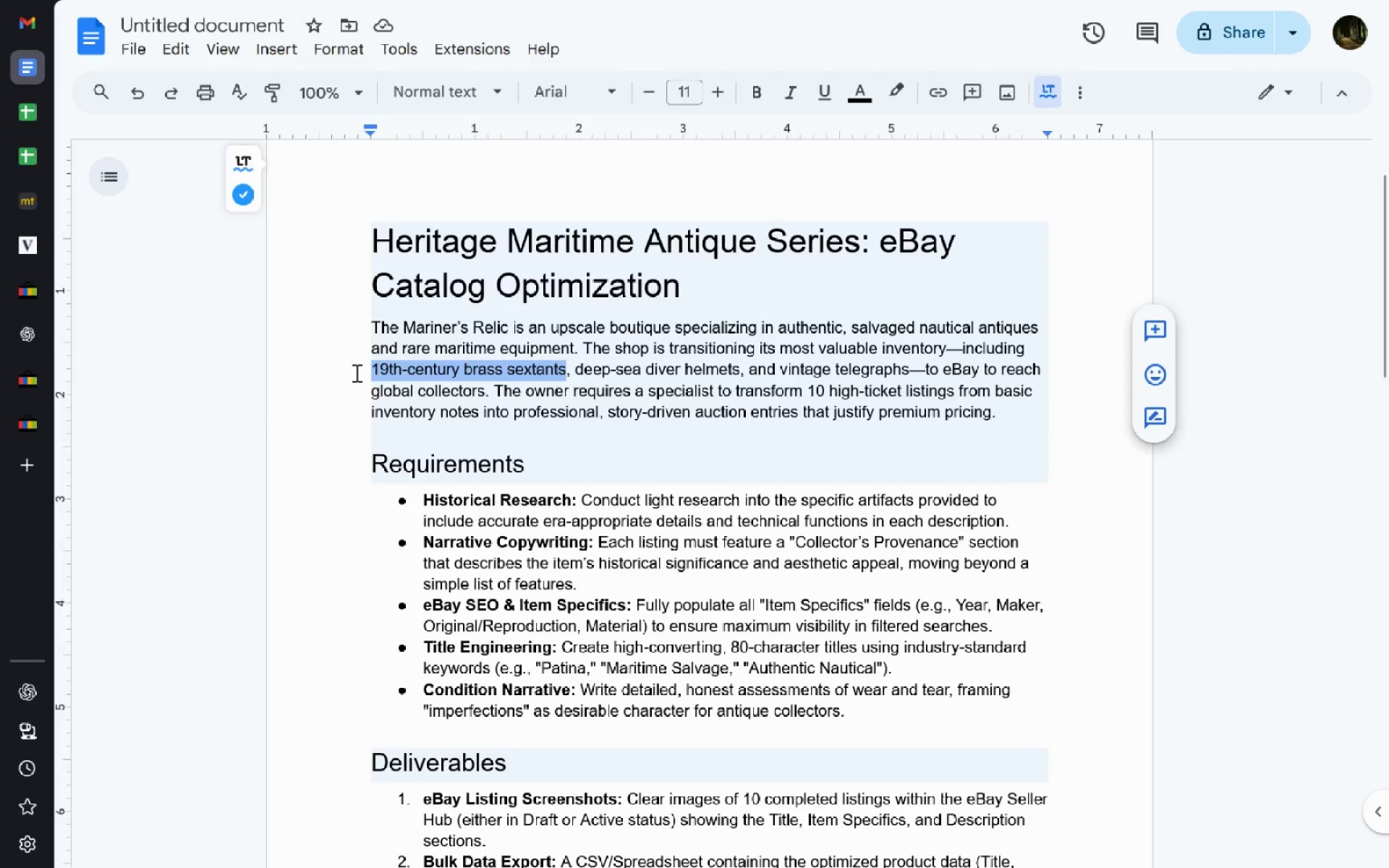 
key(Control+T)
 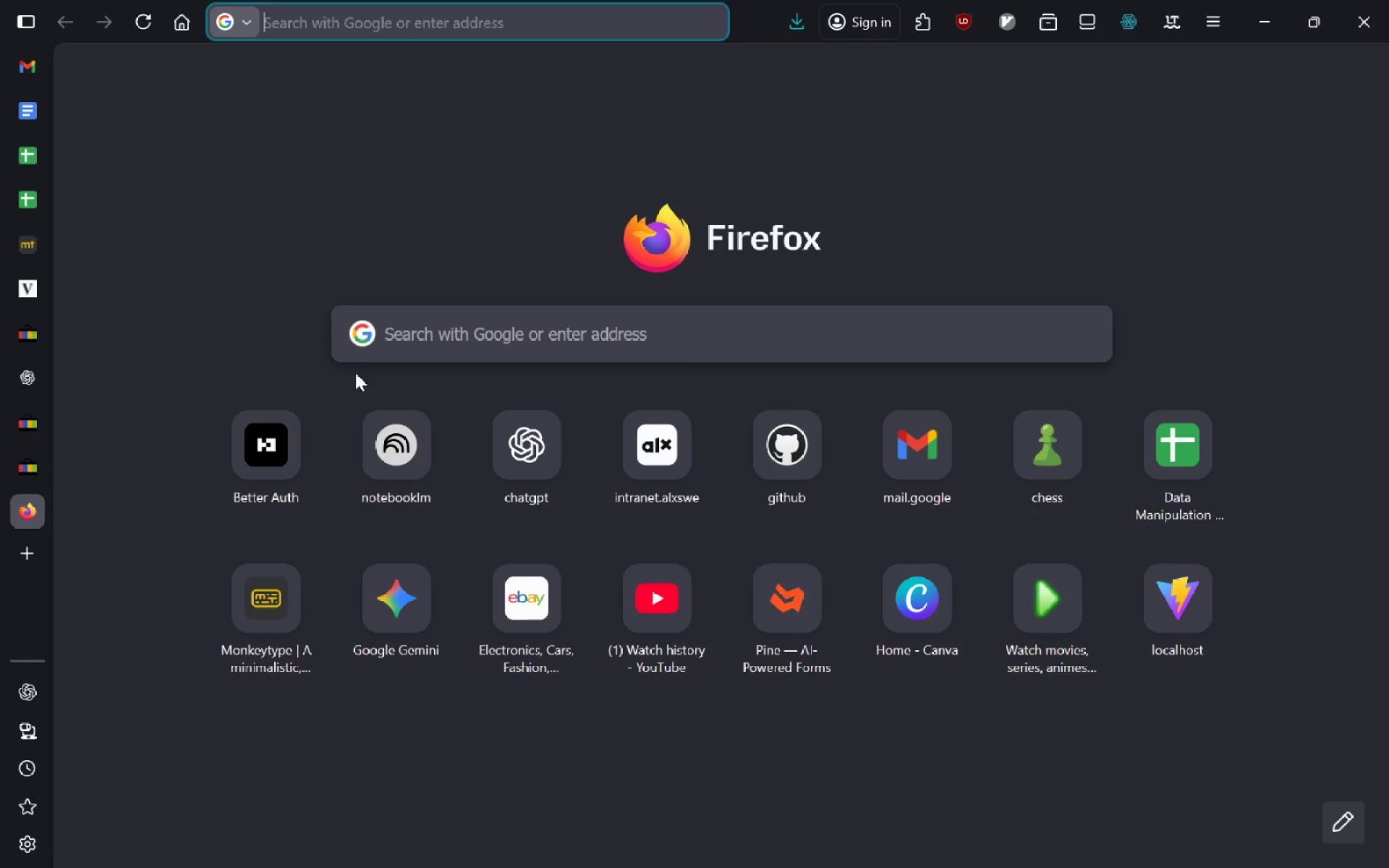 
key(Control+V)
 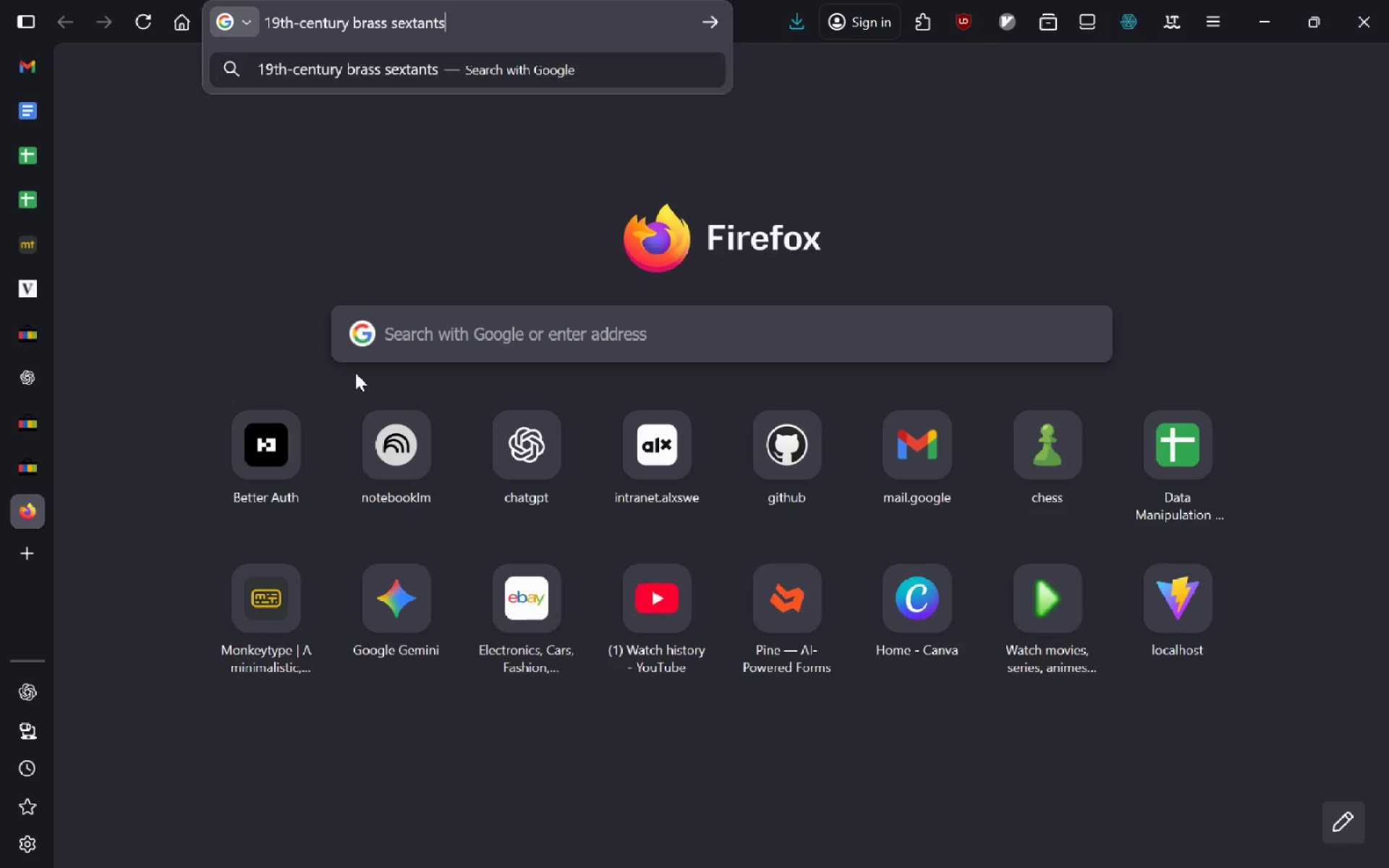 
key(Enter)
 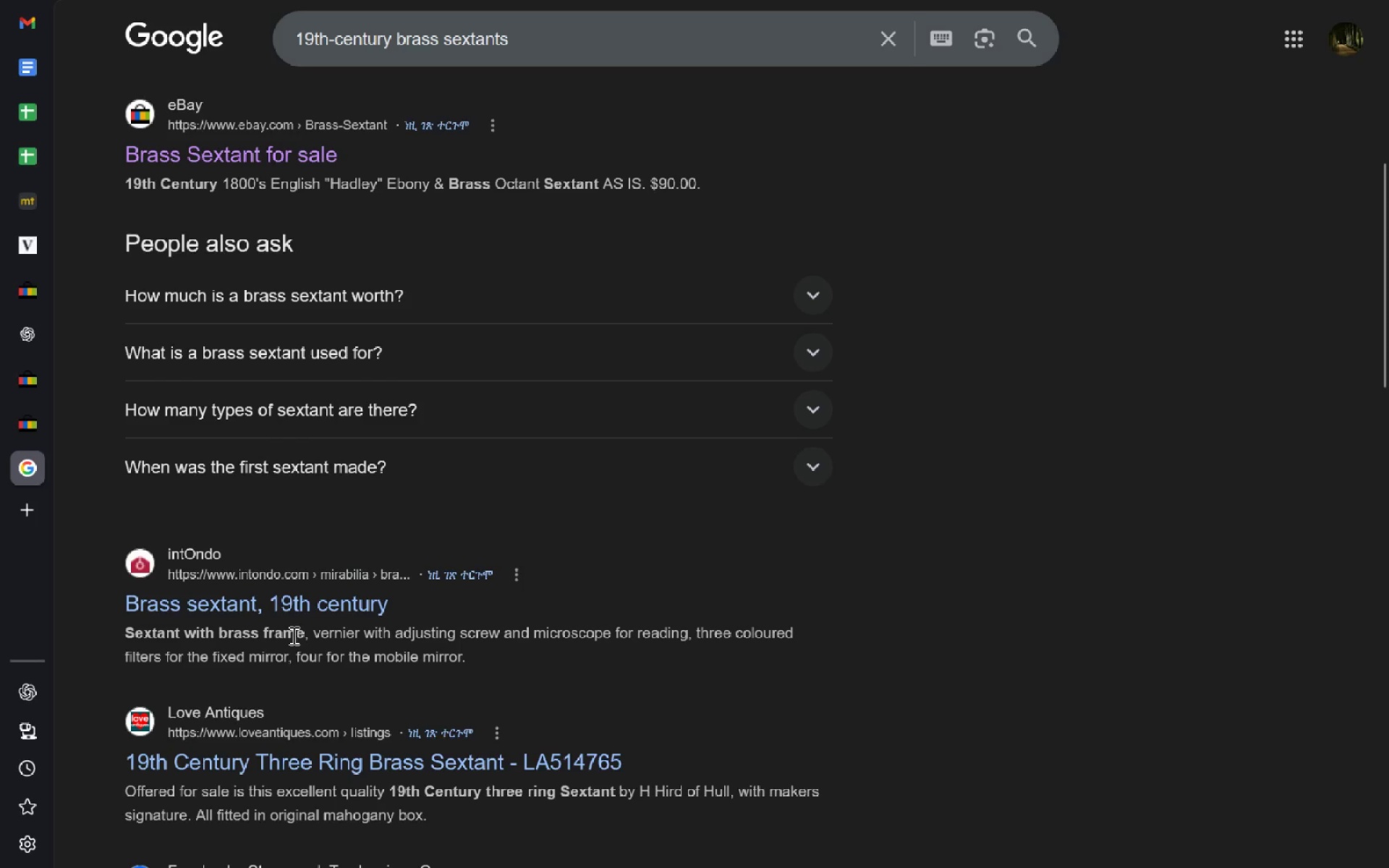 
wait(7.41)
 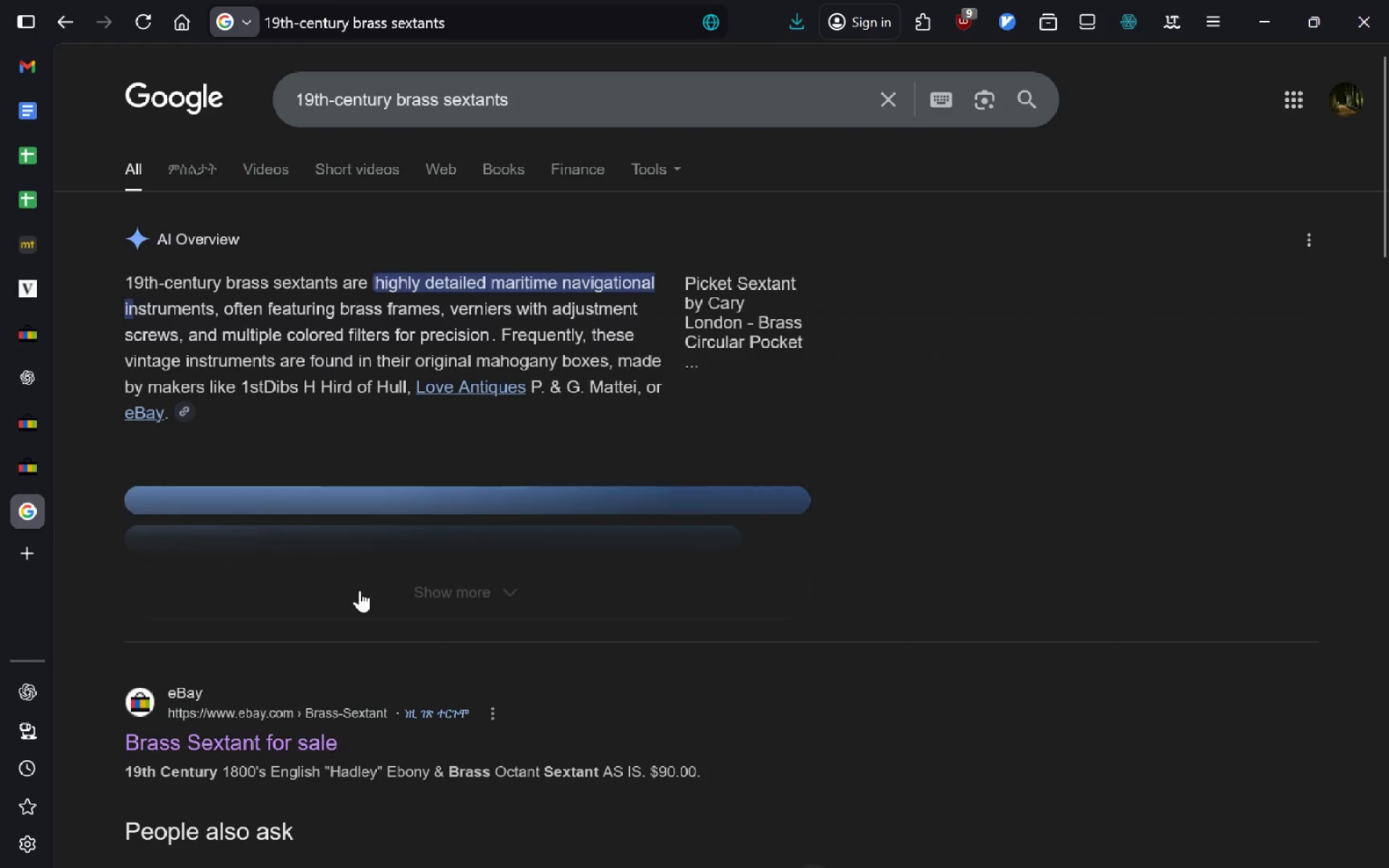 
left_click([285, 721])
 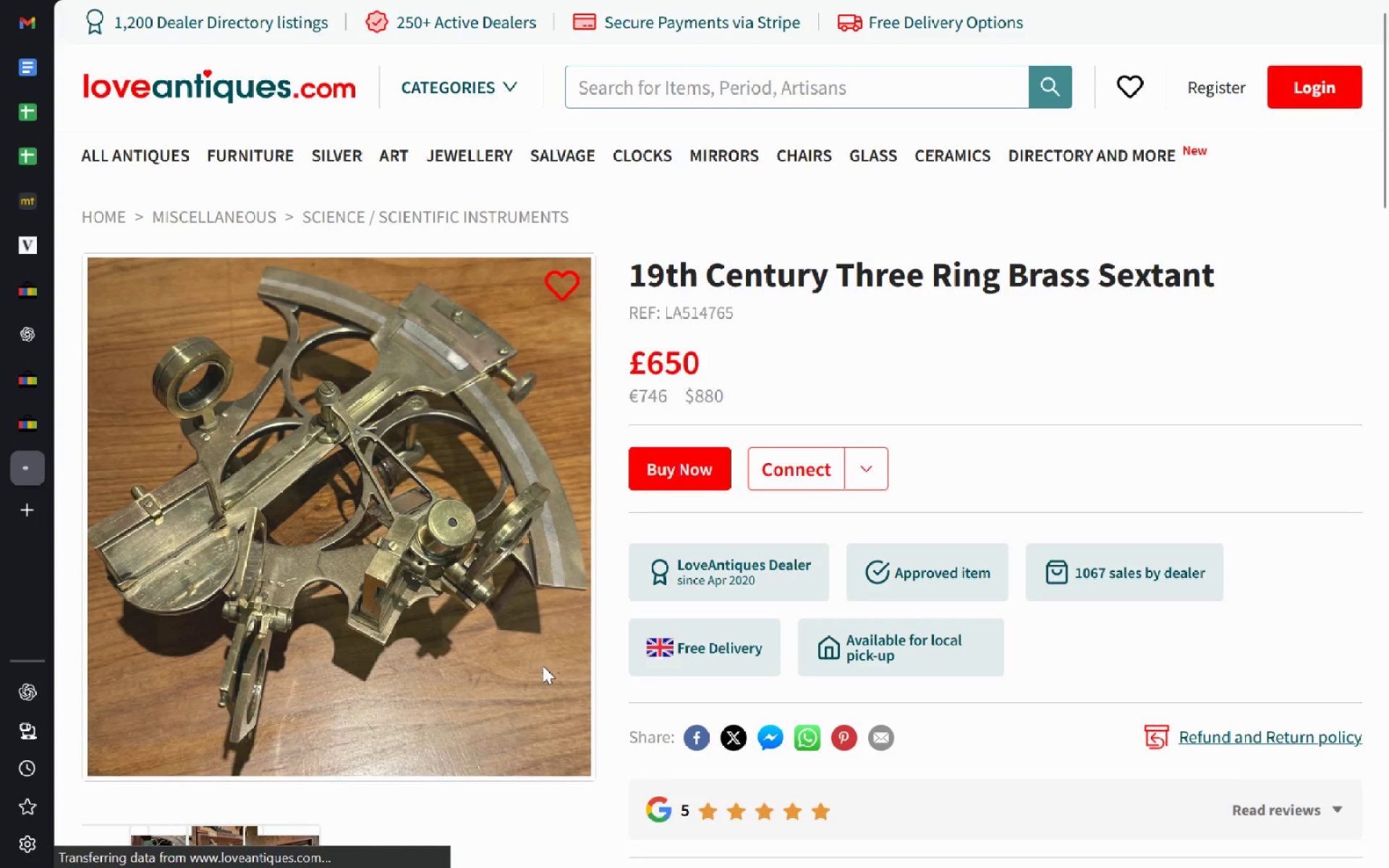 
wait(12.27)
 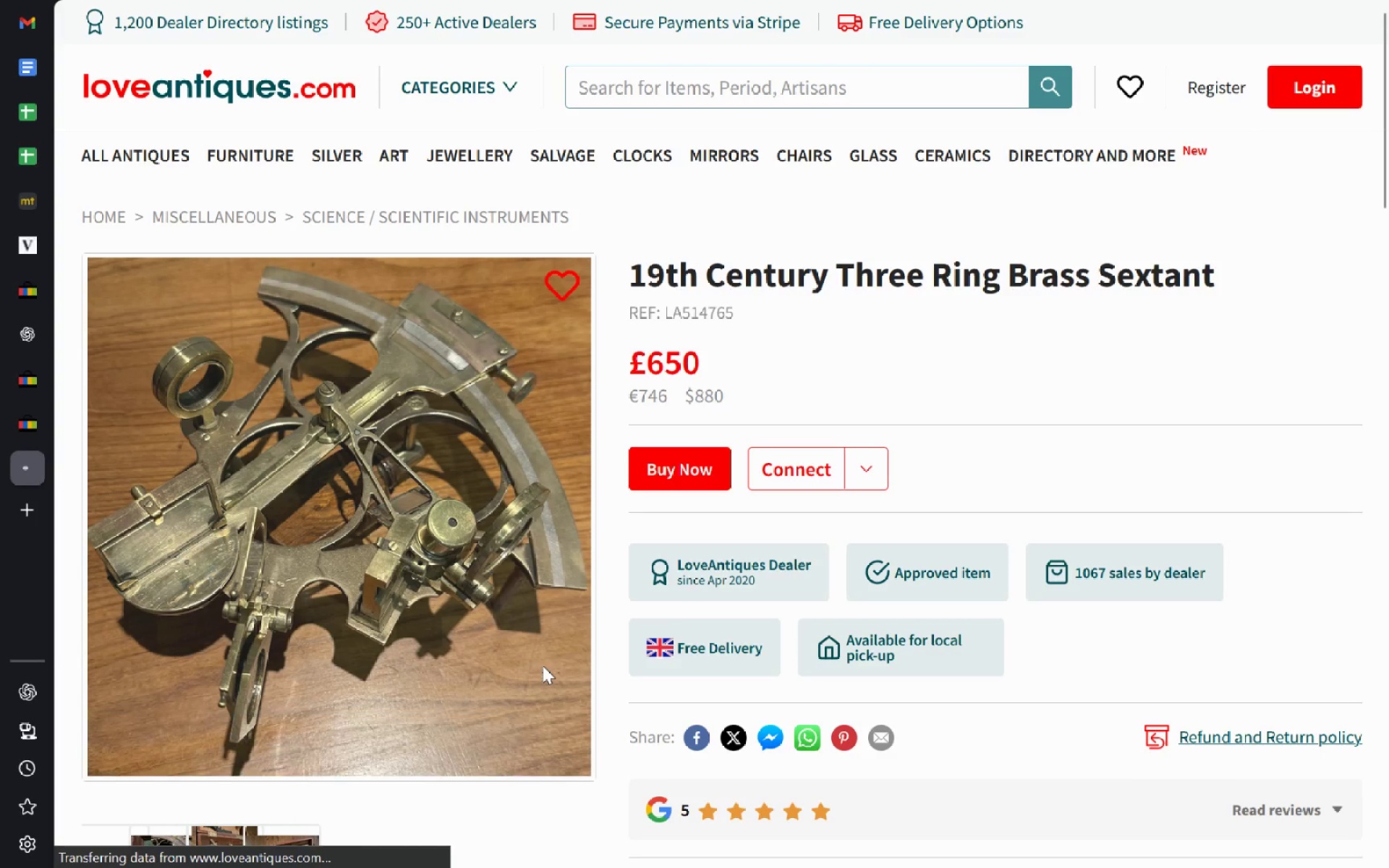 
left_click([161, 752])
 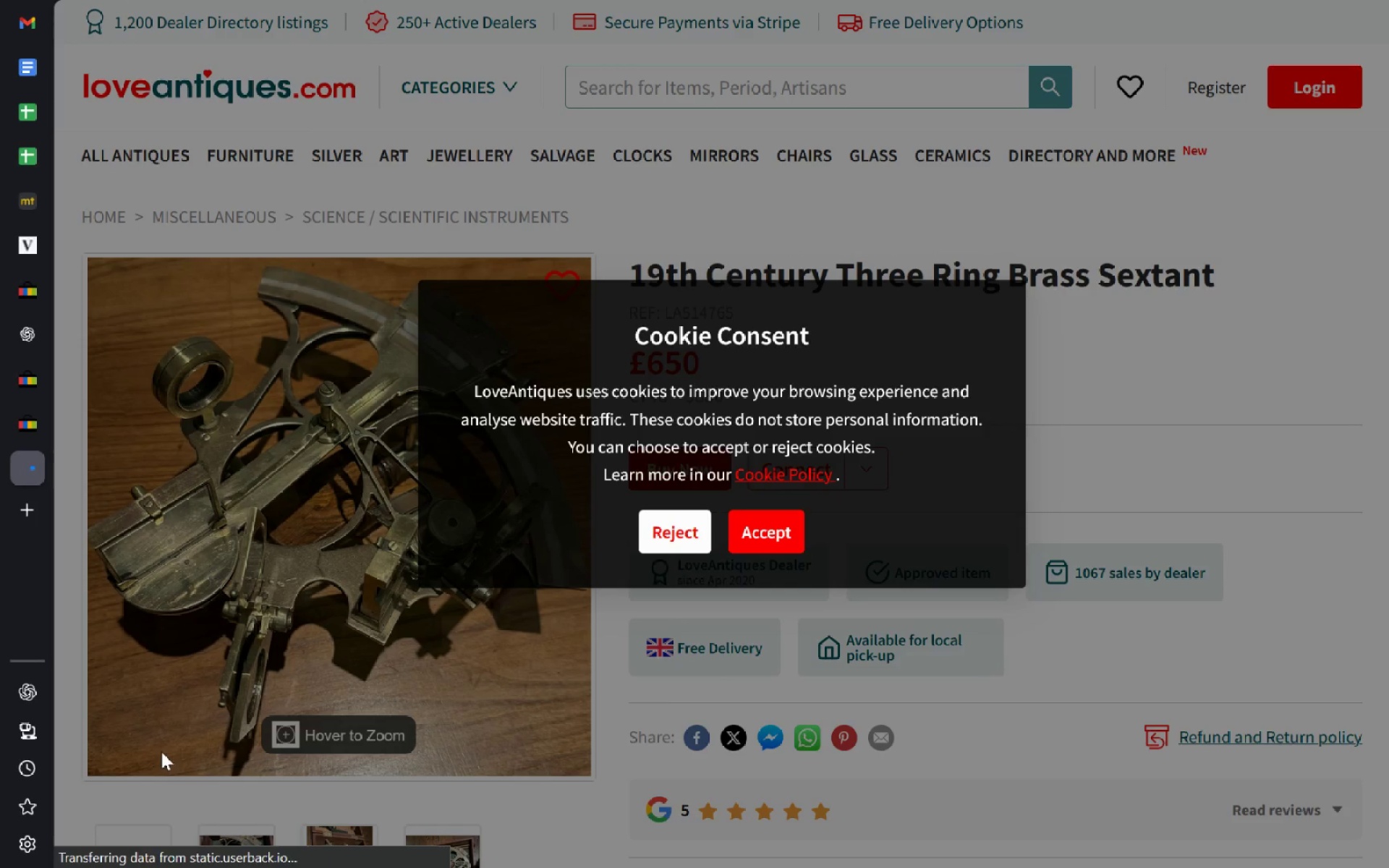 
wait(5.39)
 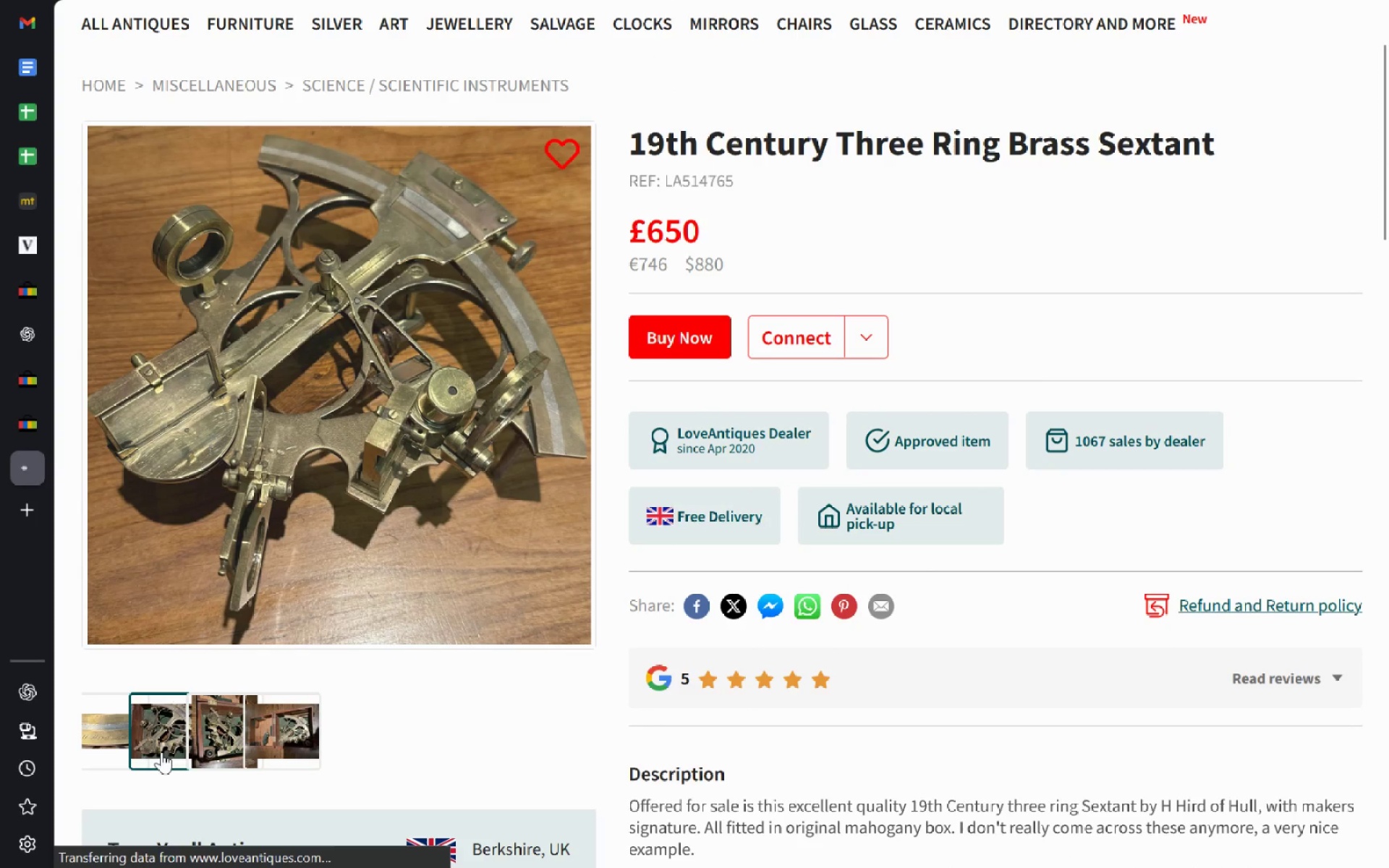 
left_click([682, 532])
 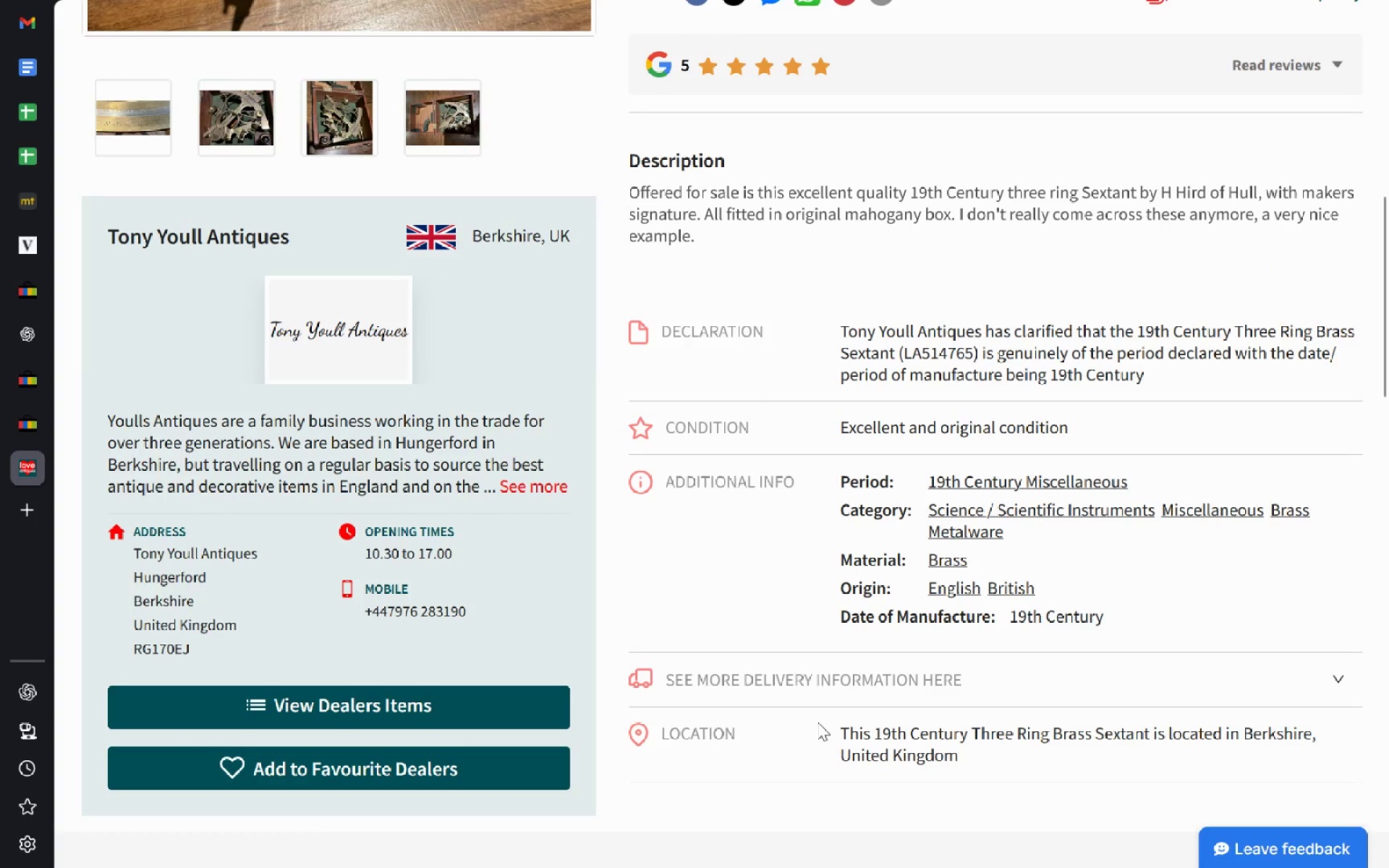 
wait(26.84)
 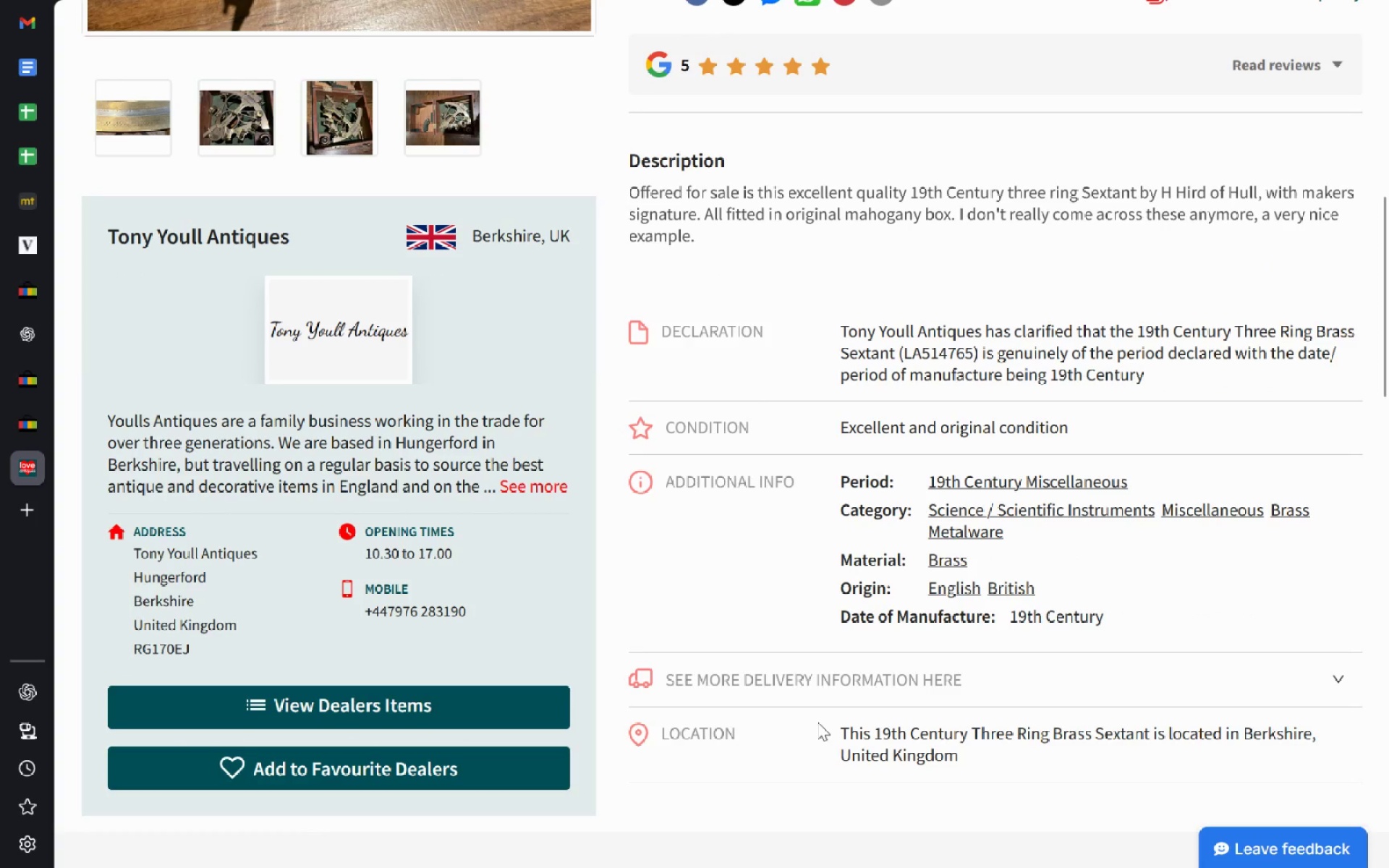 
left_click_drag(start_coordinate=[1219, 289], to_coordinate=[624, 265])
 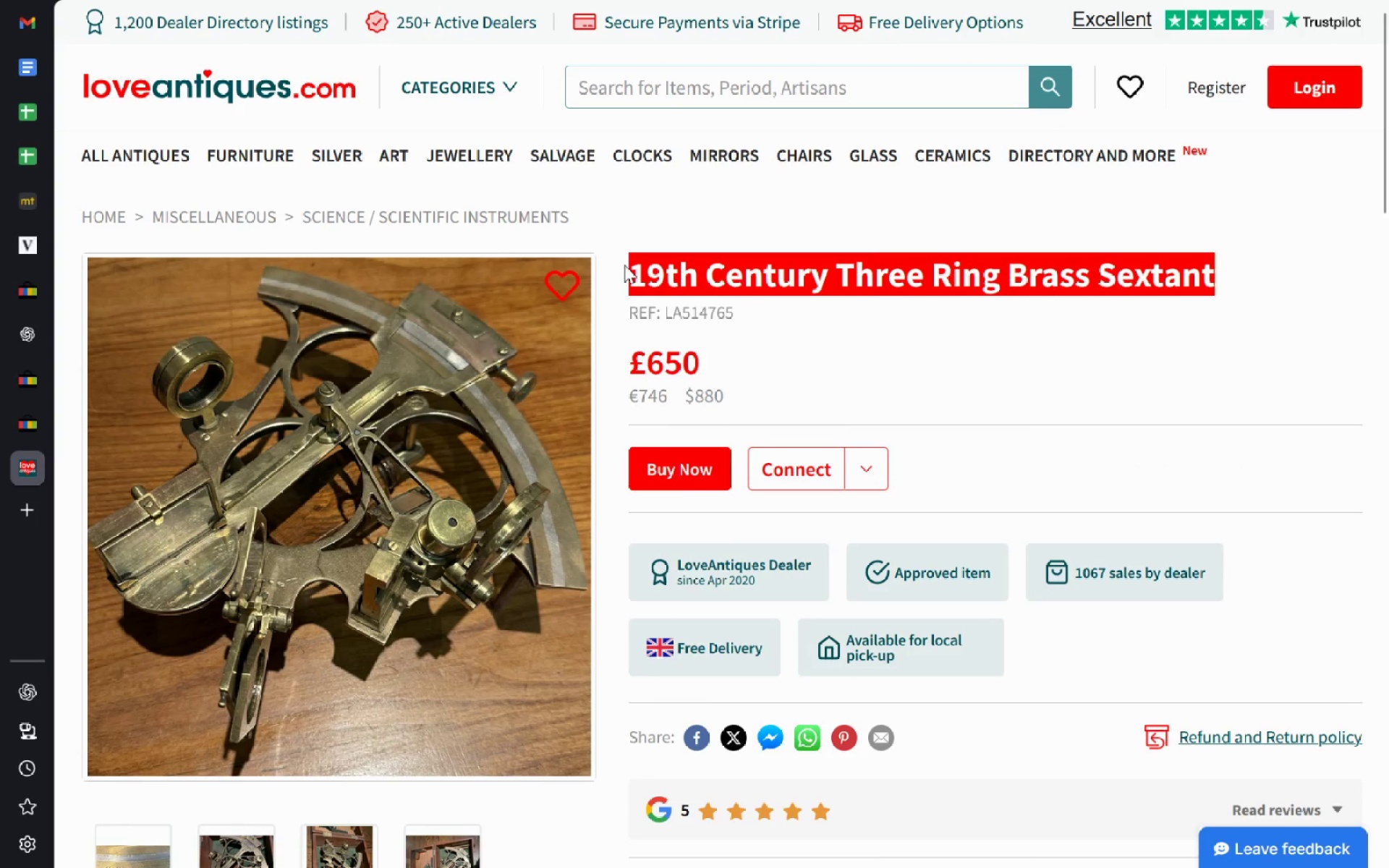 
key(Shift+ShiftLeft)
 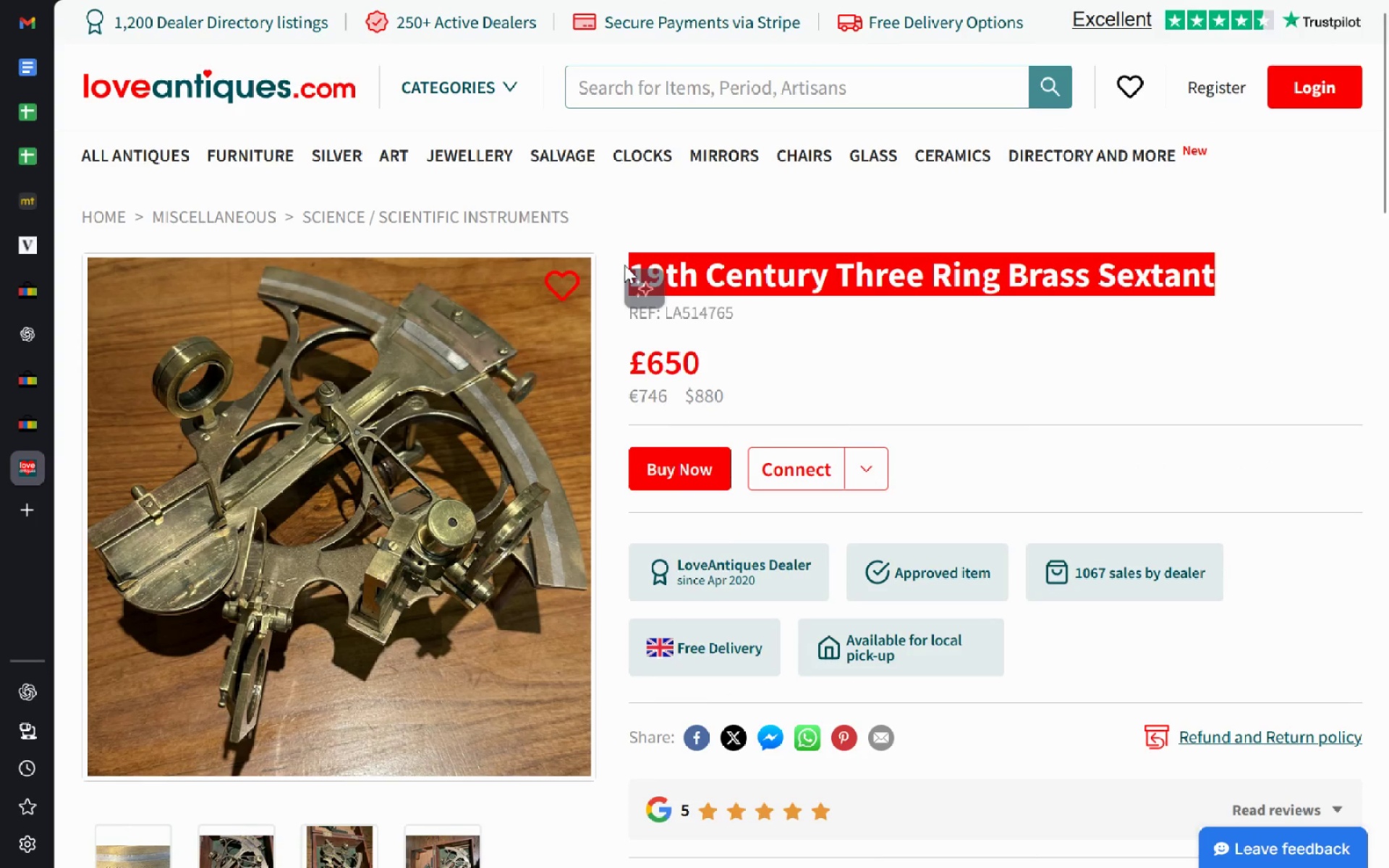 
key(Control+Shift+ControlLeft)
 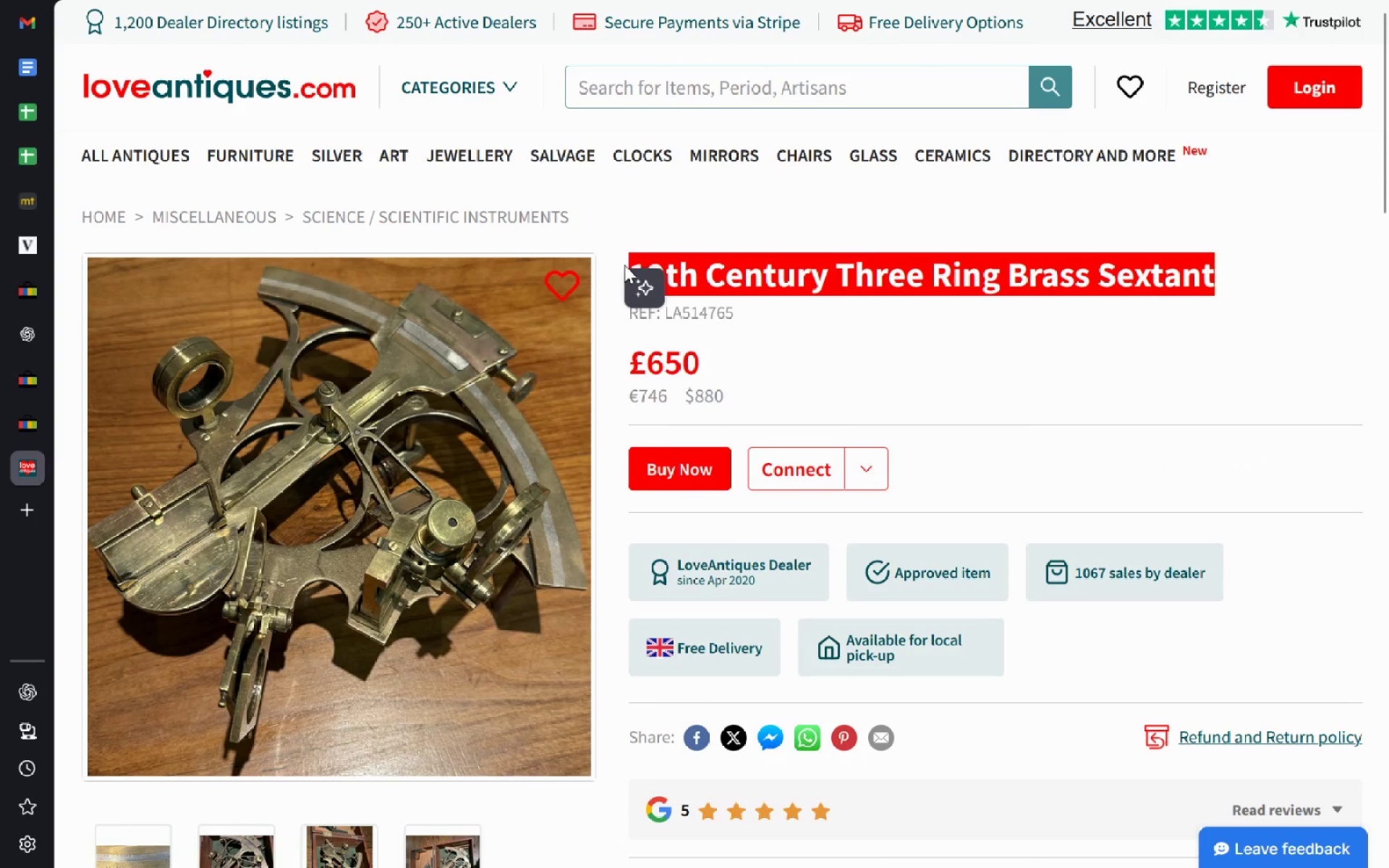 
key(Control+C)
 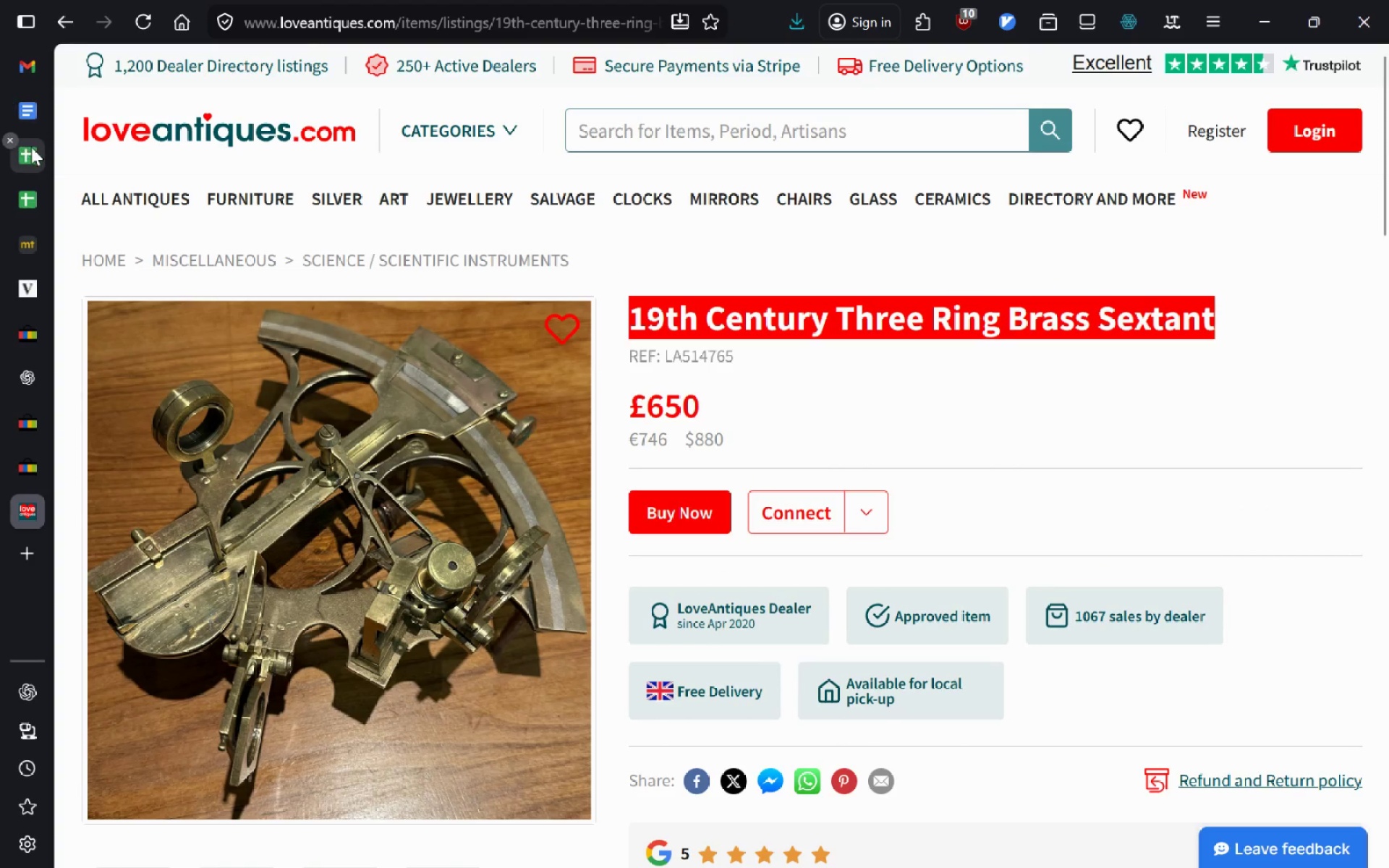 
left_click([31, 147])
 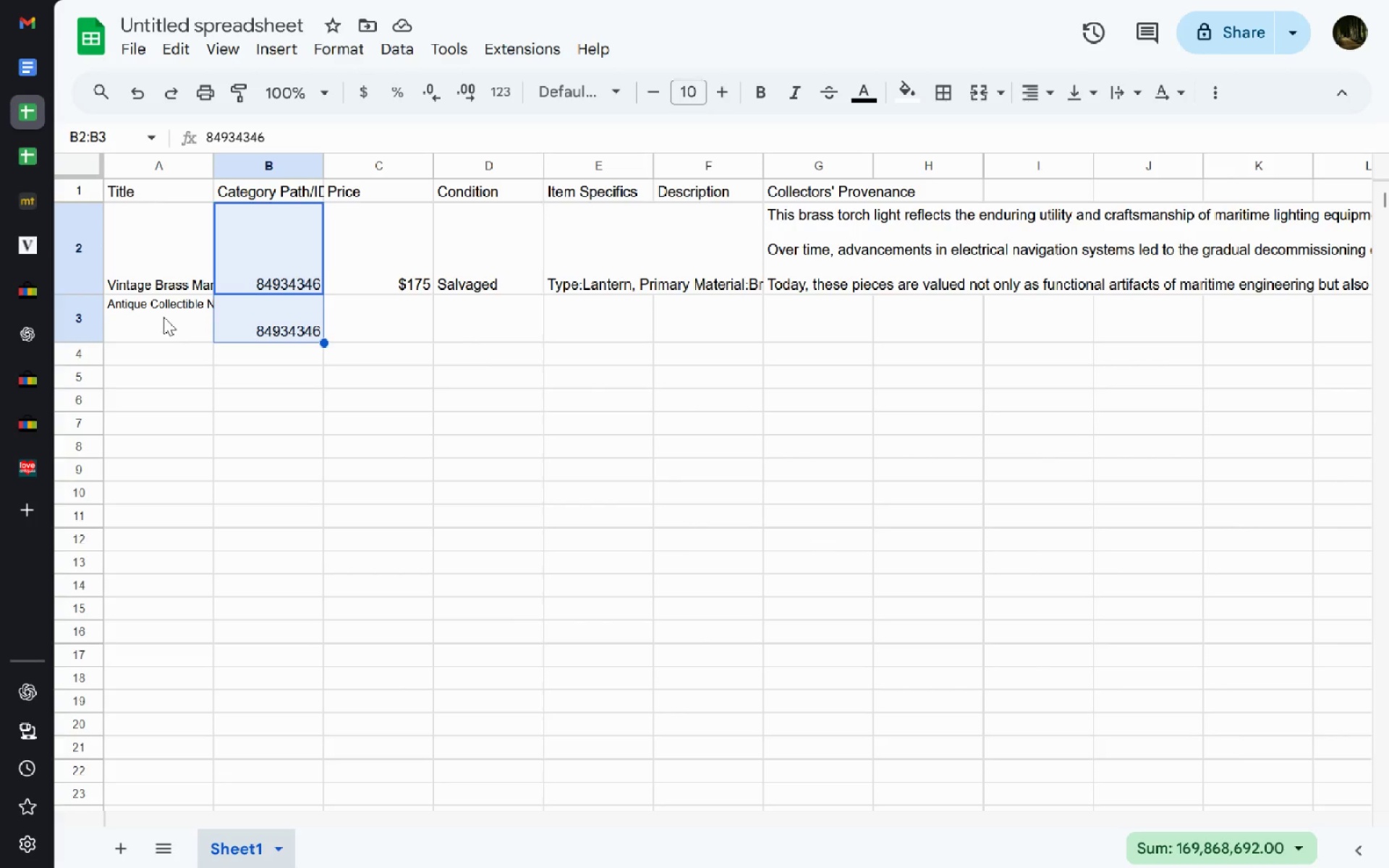 
double_click([163, 317])
 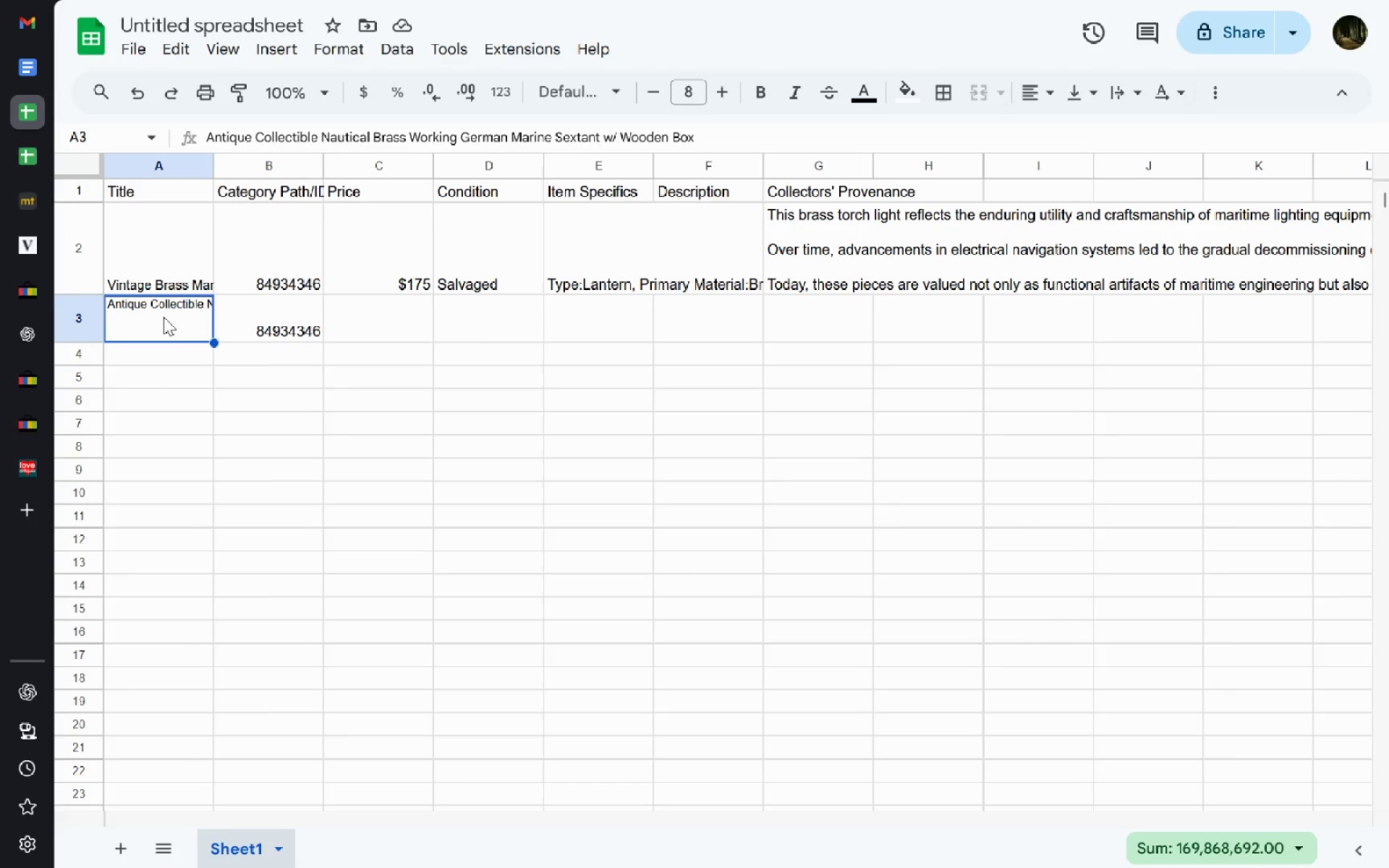 
key(Control+A)
 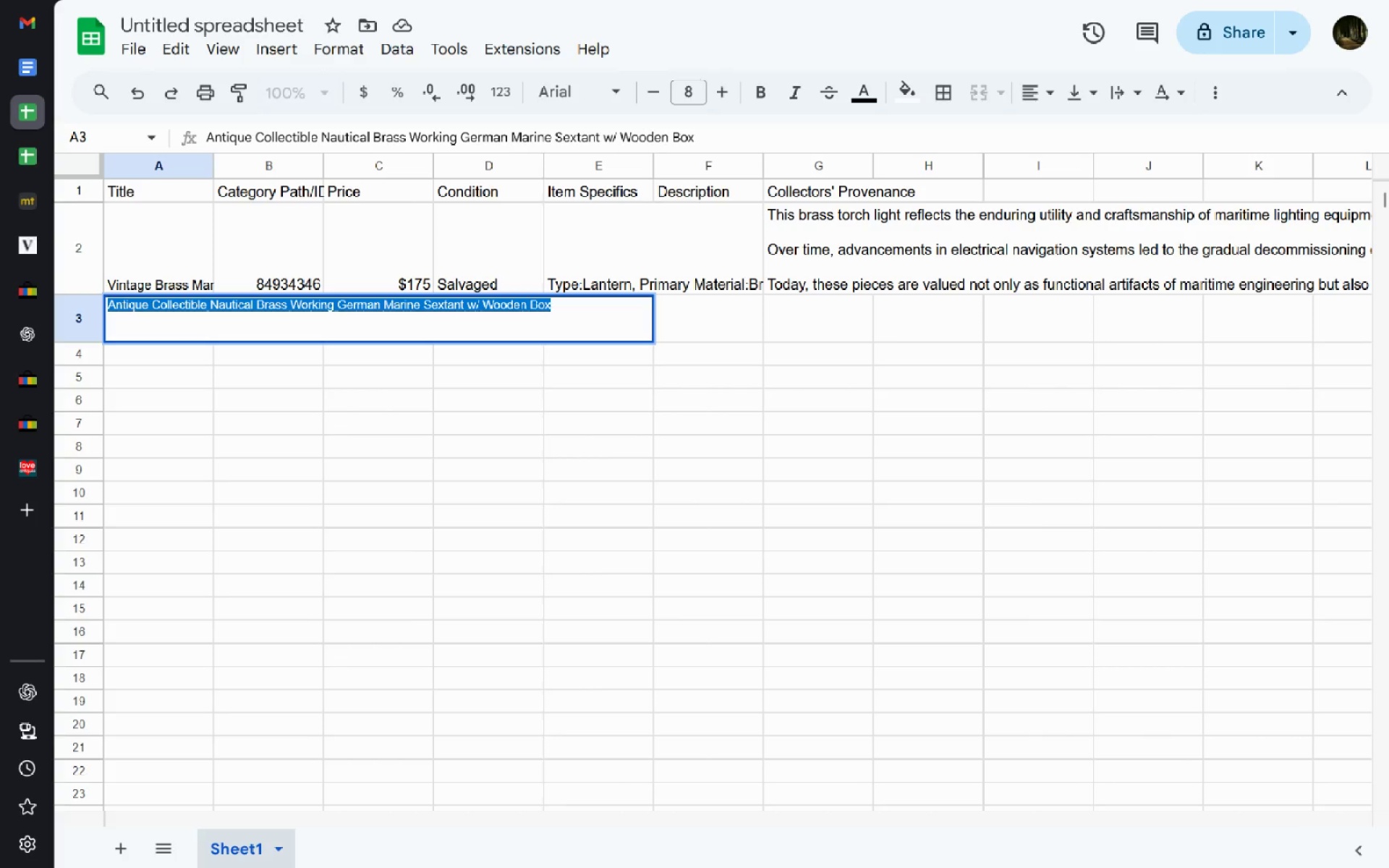 
left_click([583, 323])
 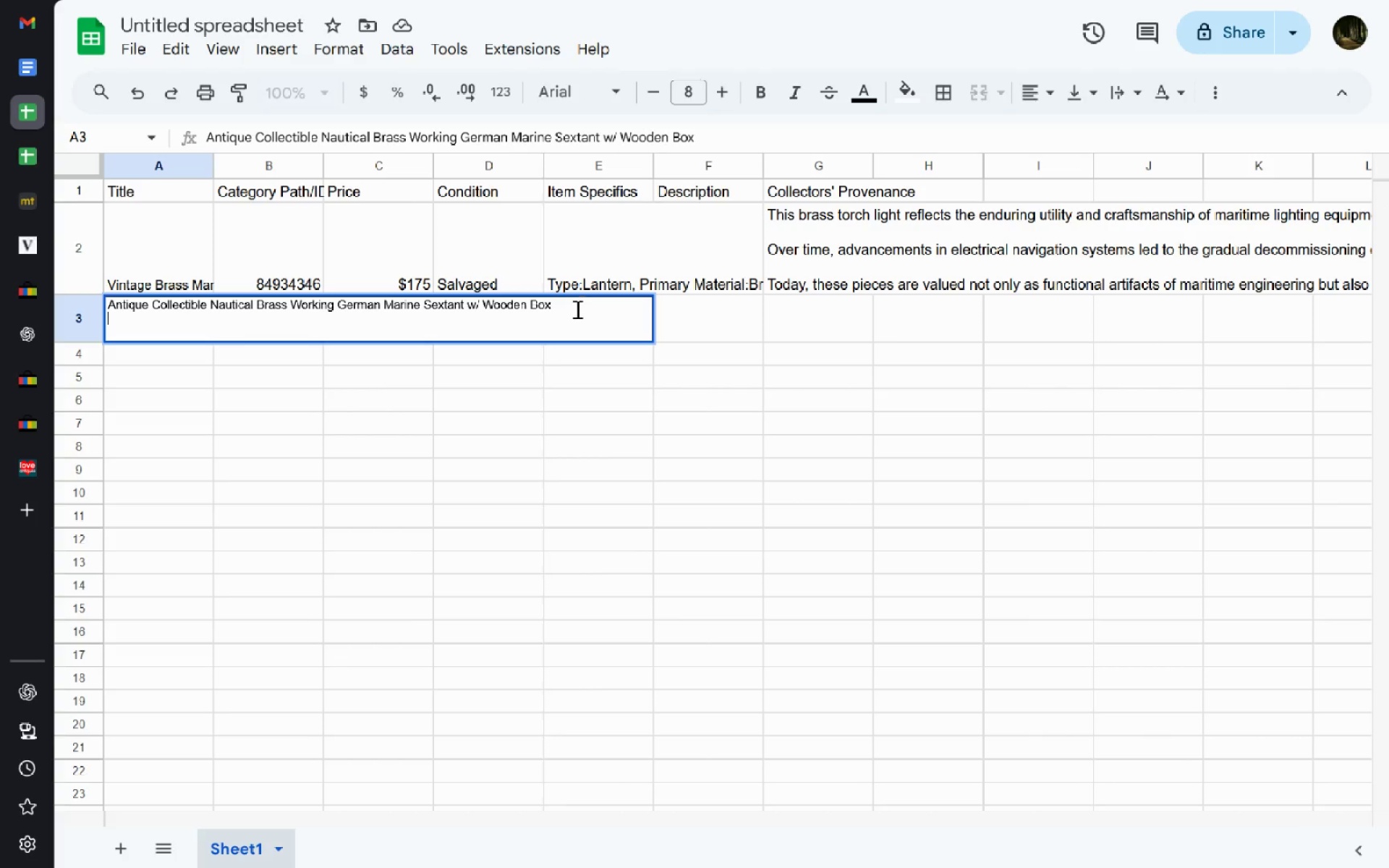 
left_click_drag(start_coordinate=[567, 300], to_coordinate=[253, 308])
 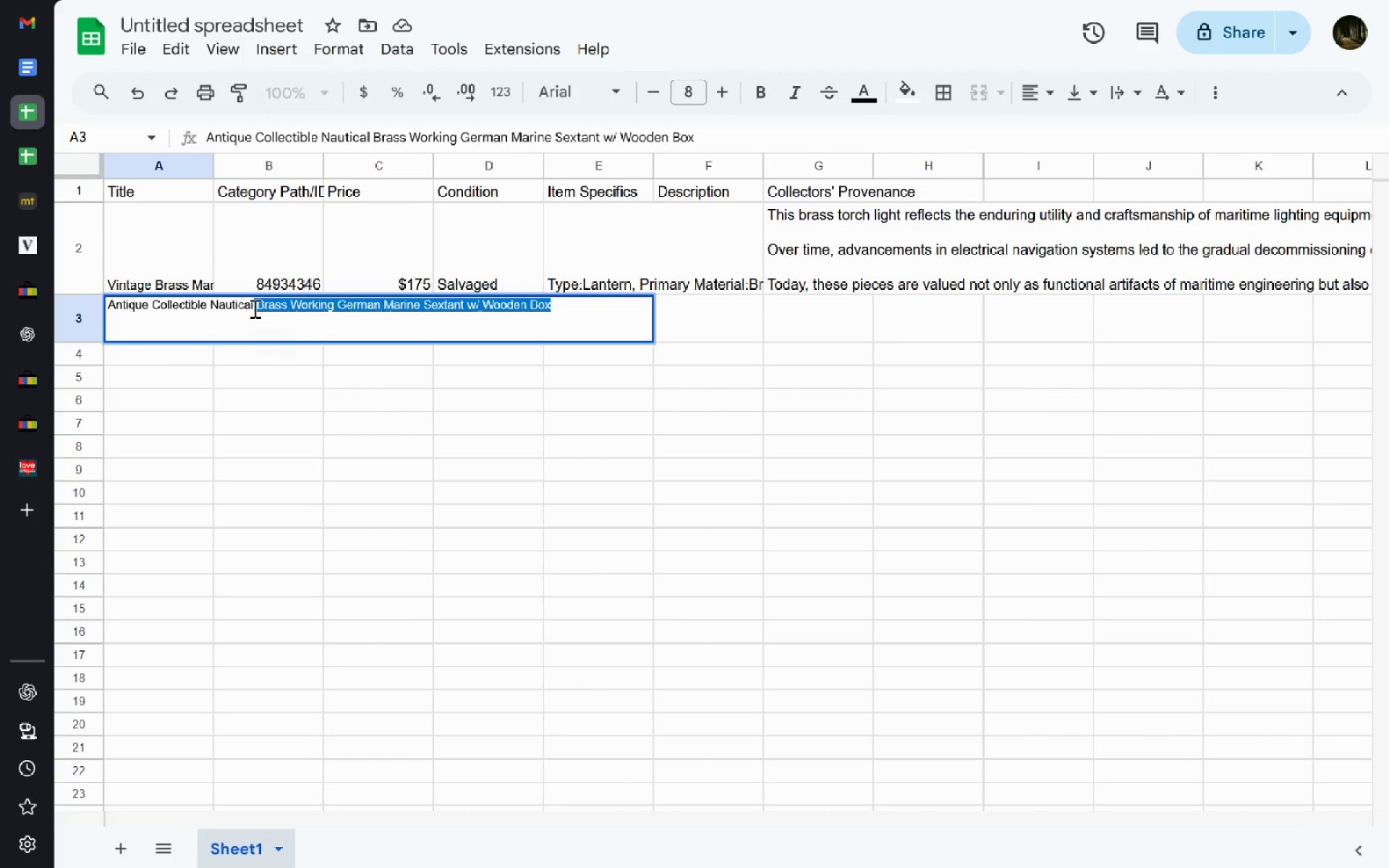 
hold_key(key=ControlLeft, duration=0.33)
 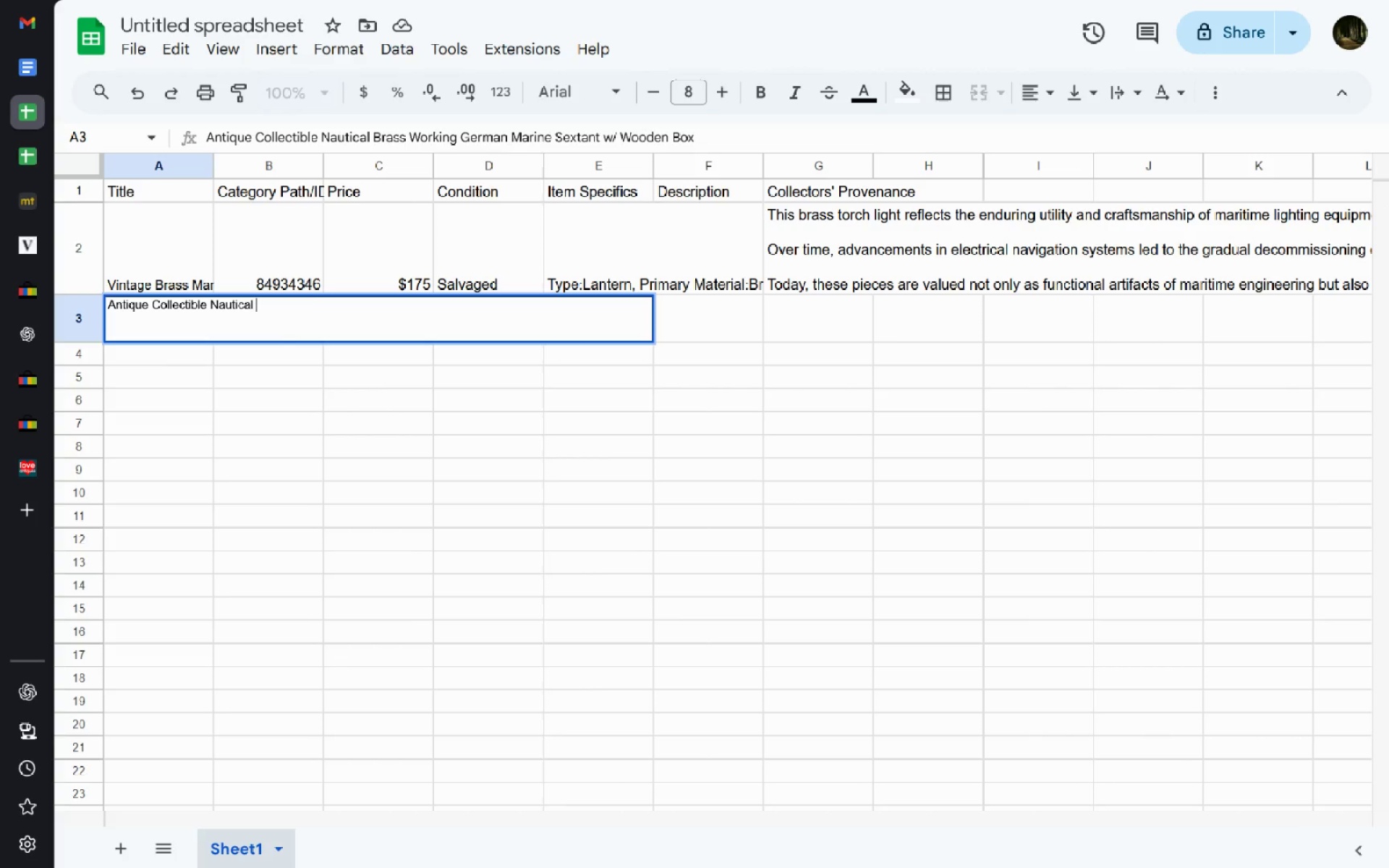 
key(Space)
 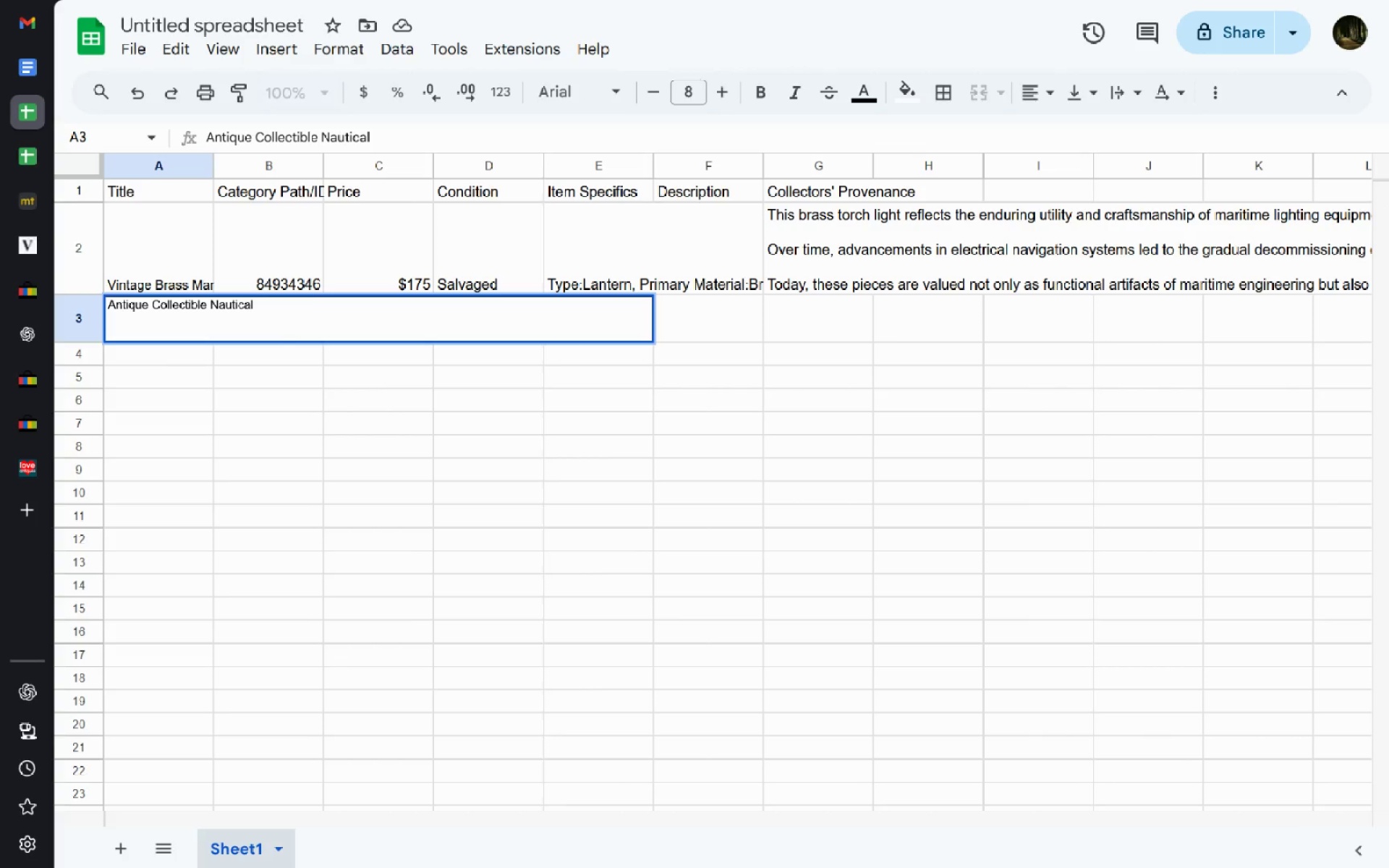 
key(Space)
 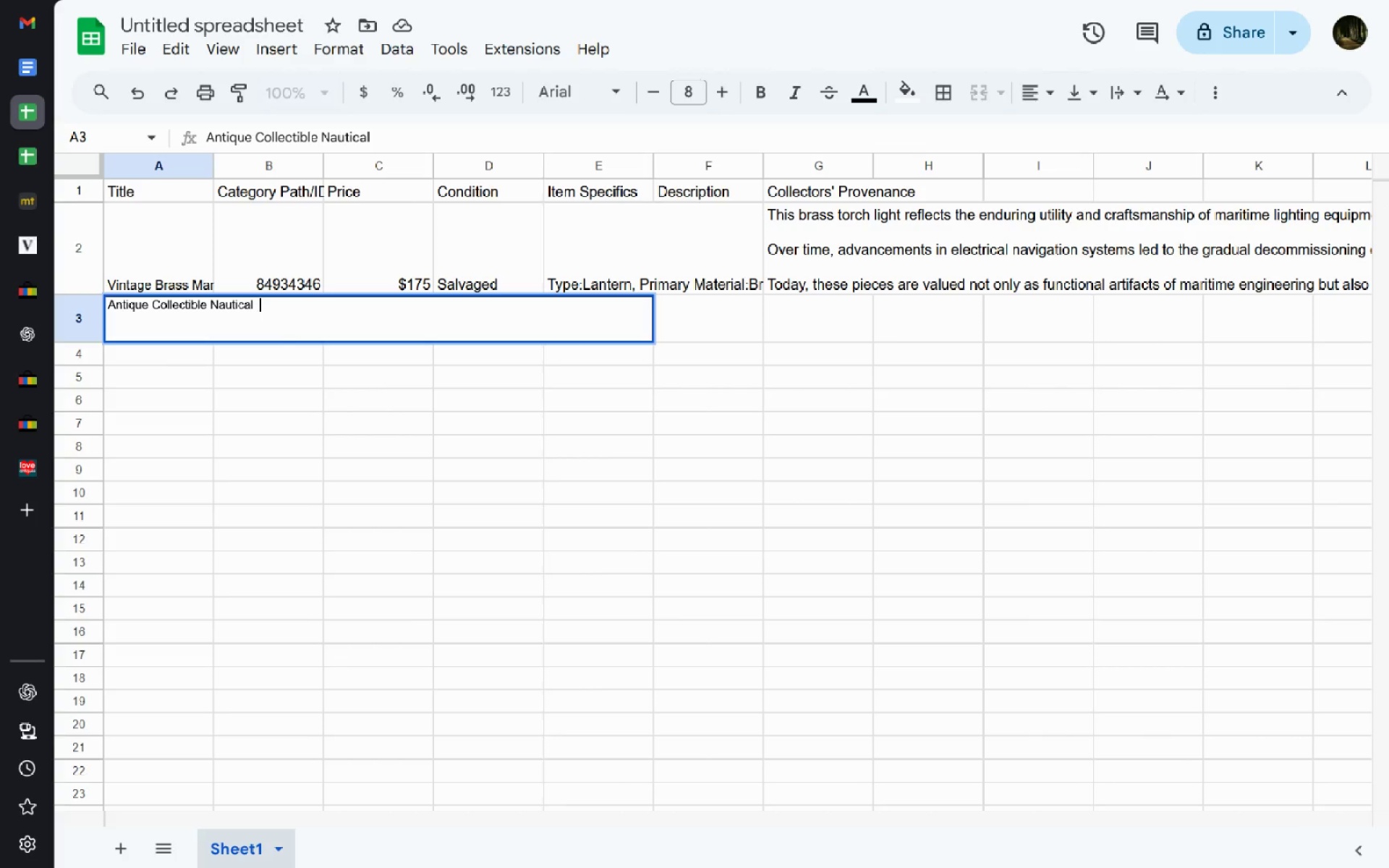 
key(Backspace)
 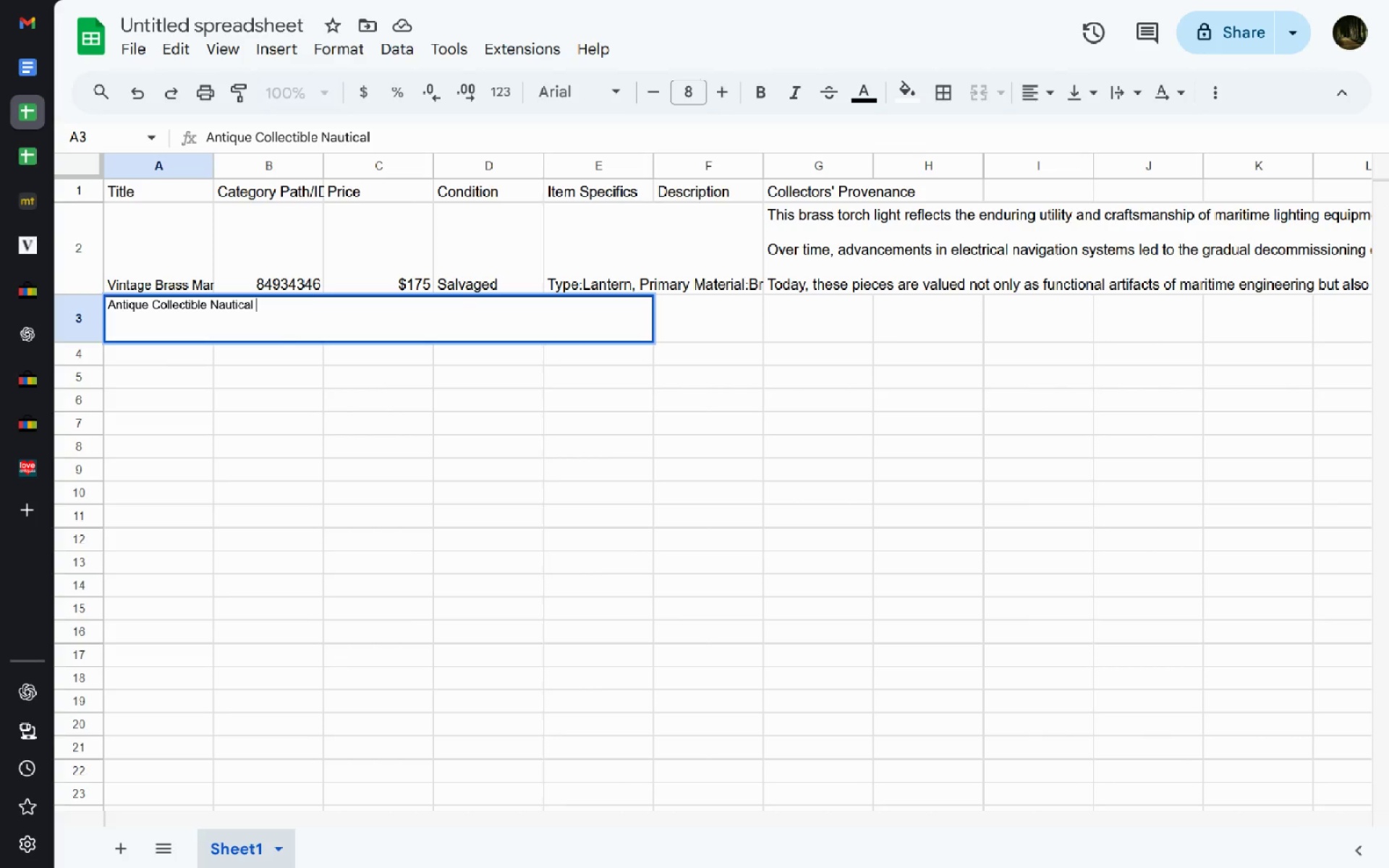 
key(Control+V)
 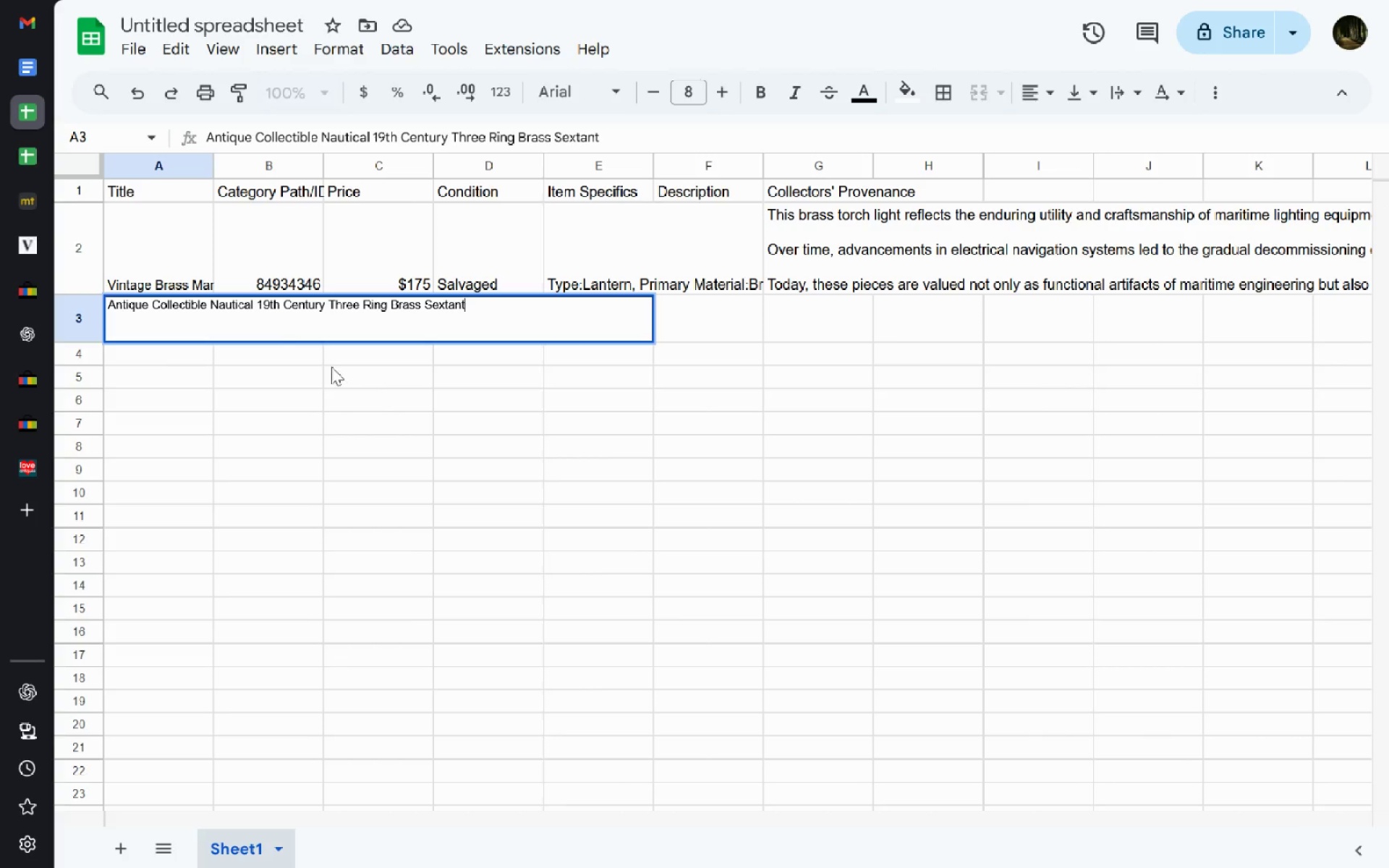 
left_click([328, 370])
 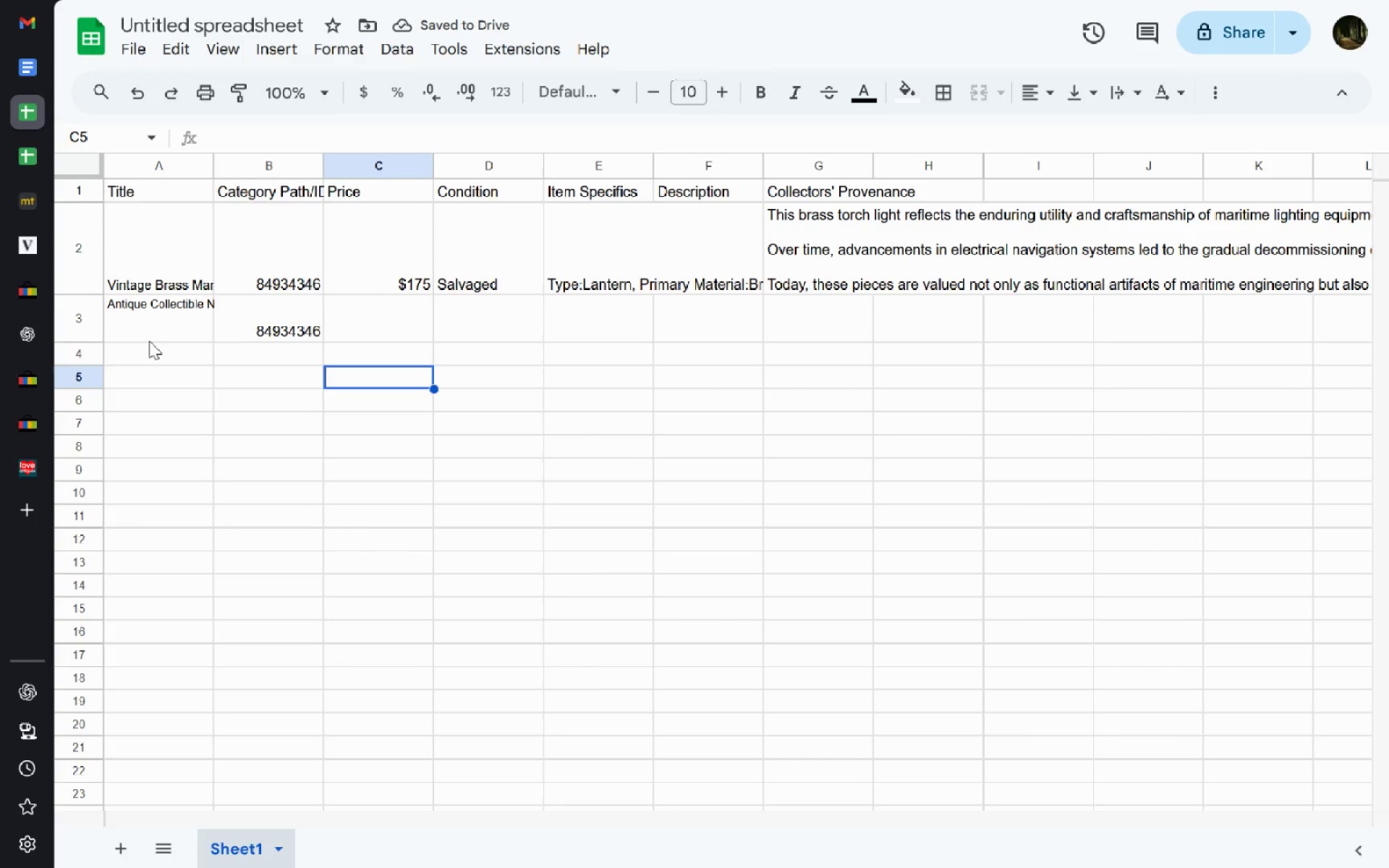 
left_click([38, 277])
 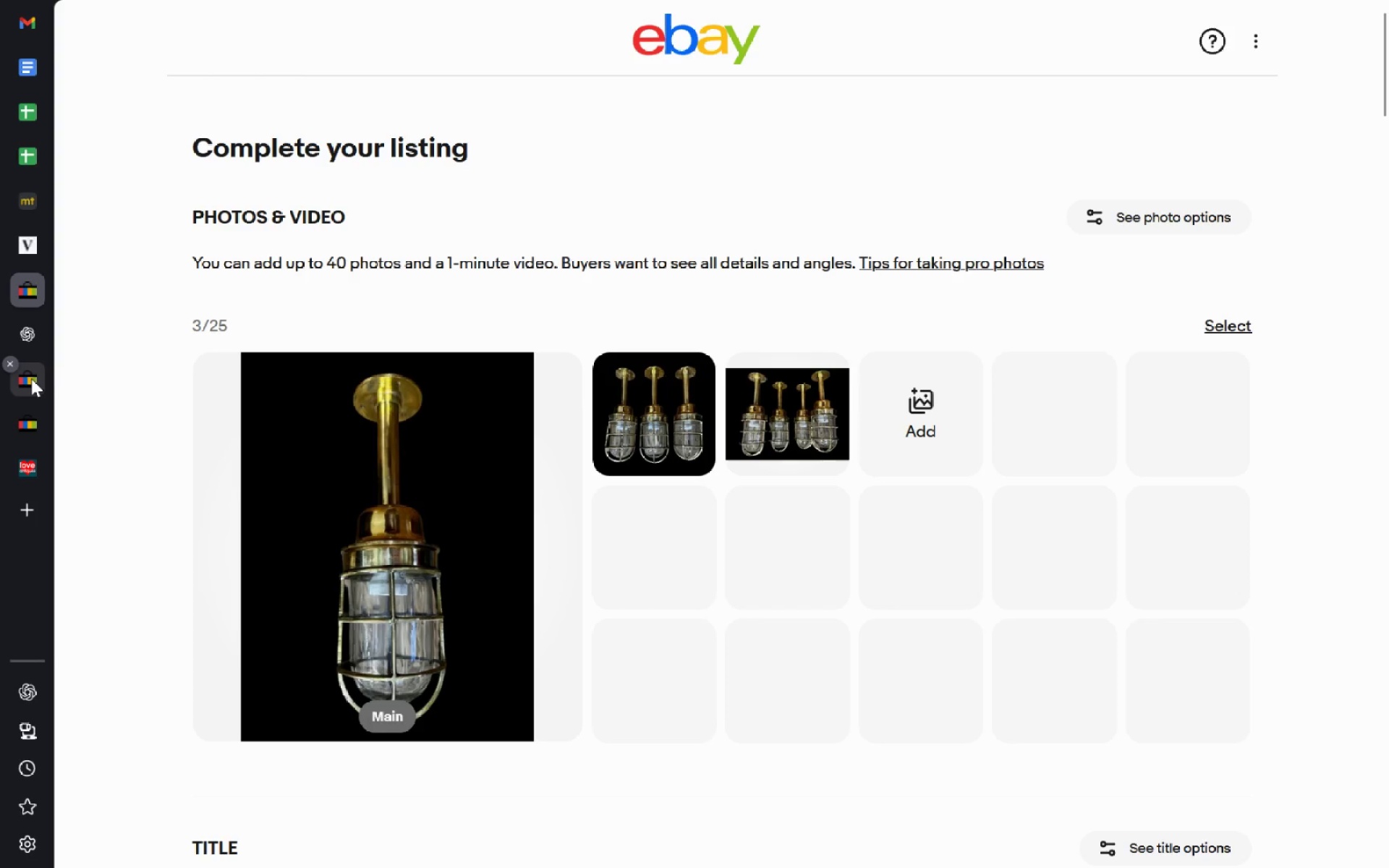 
left_click([29, 379])
 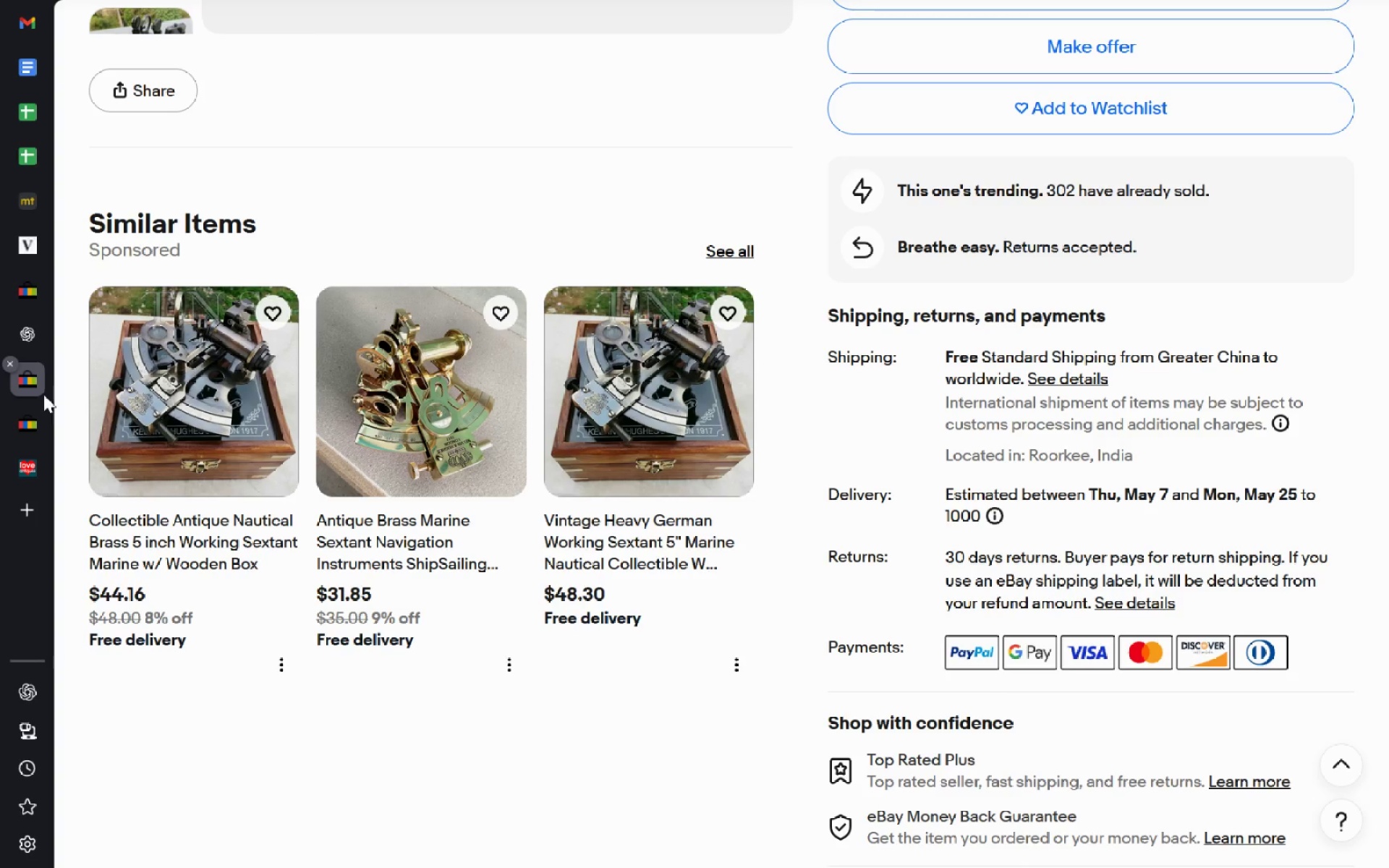 
mouse_move([254, 412])
 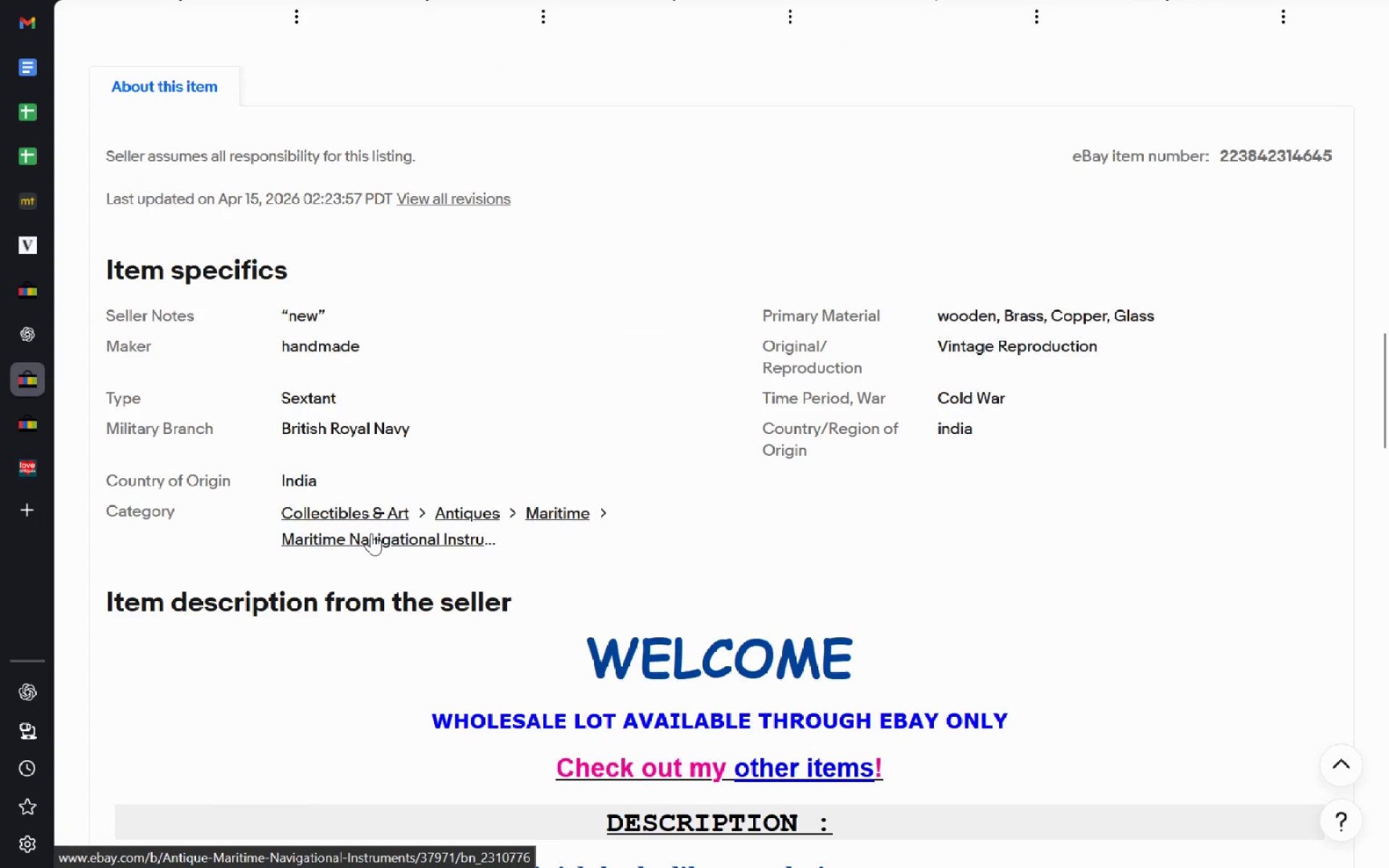 
left_click([370, 533])
 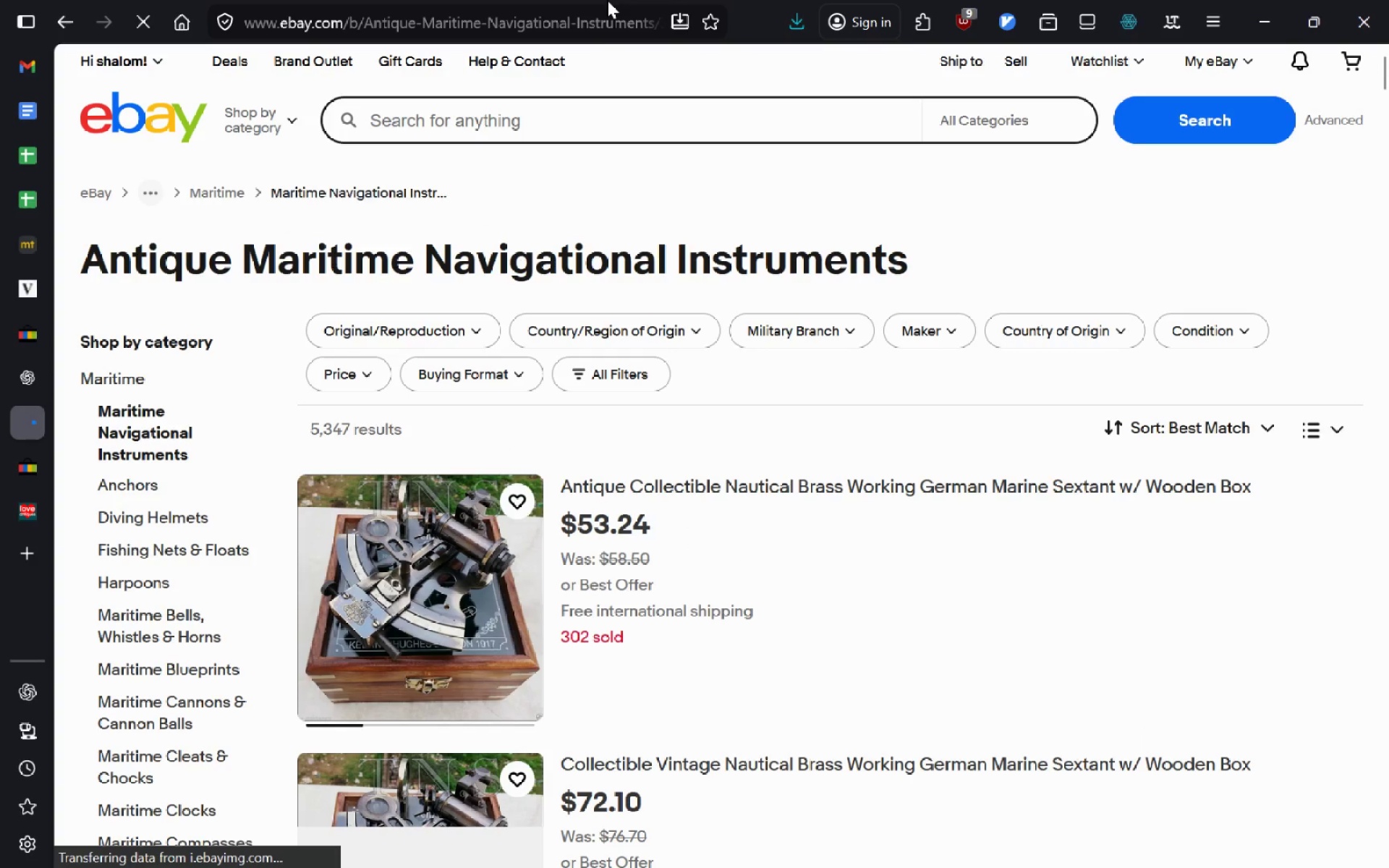 
left_click([609, 19])
 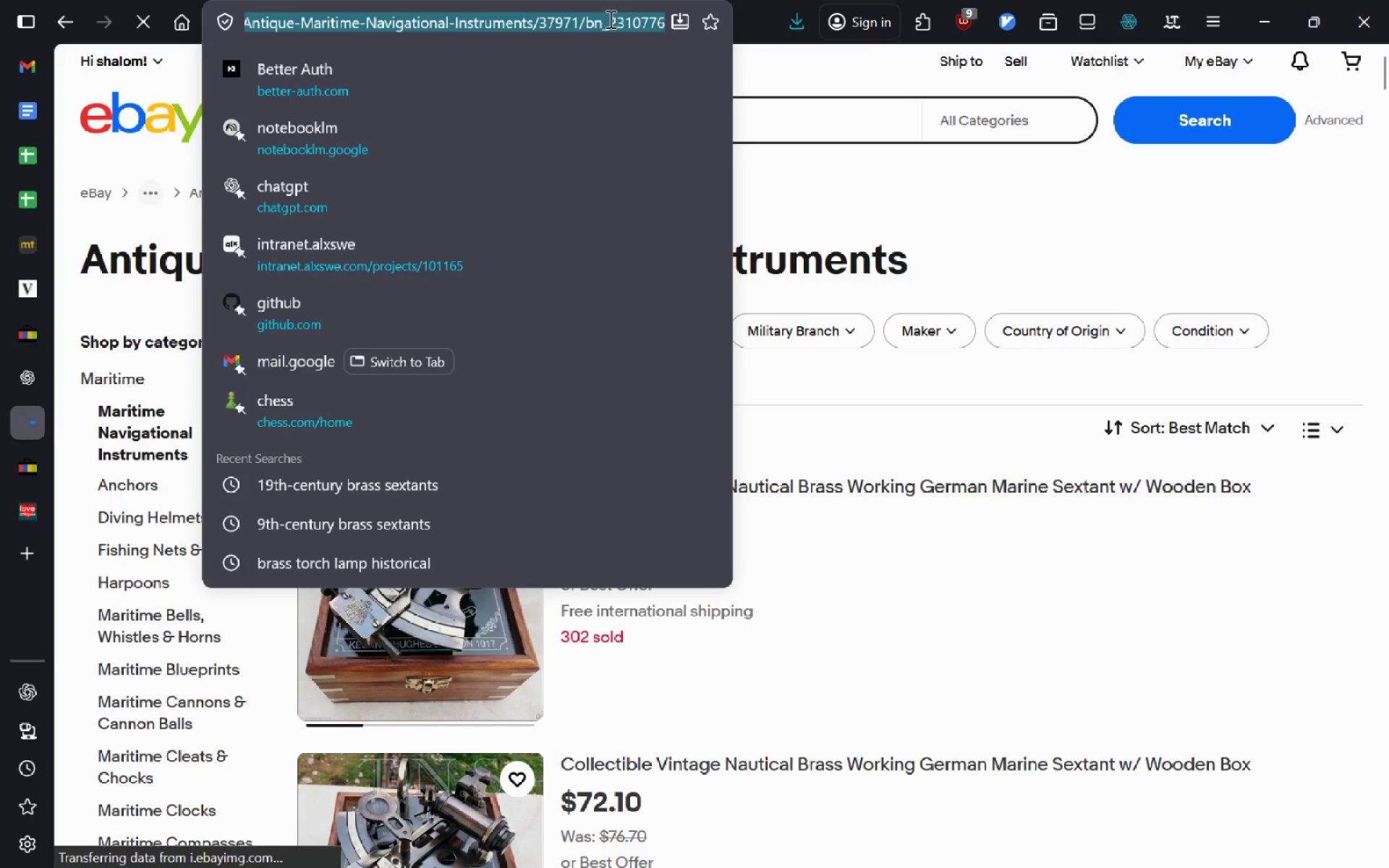 
left_click([609, 19])
 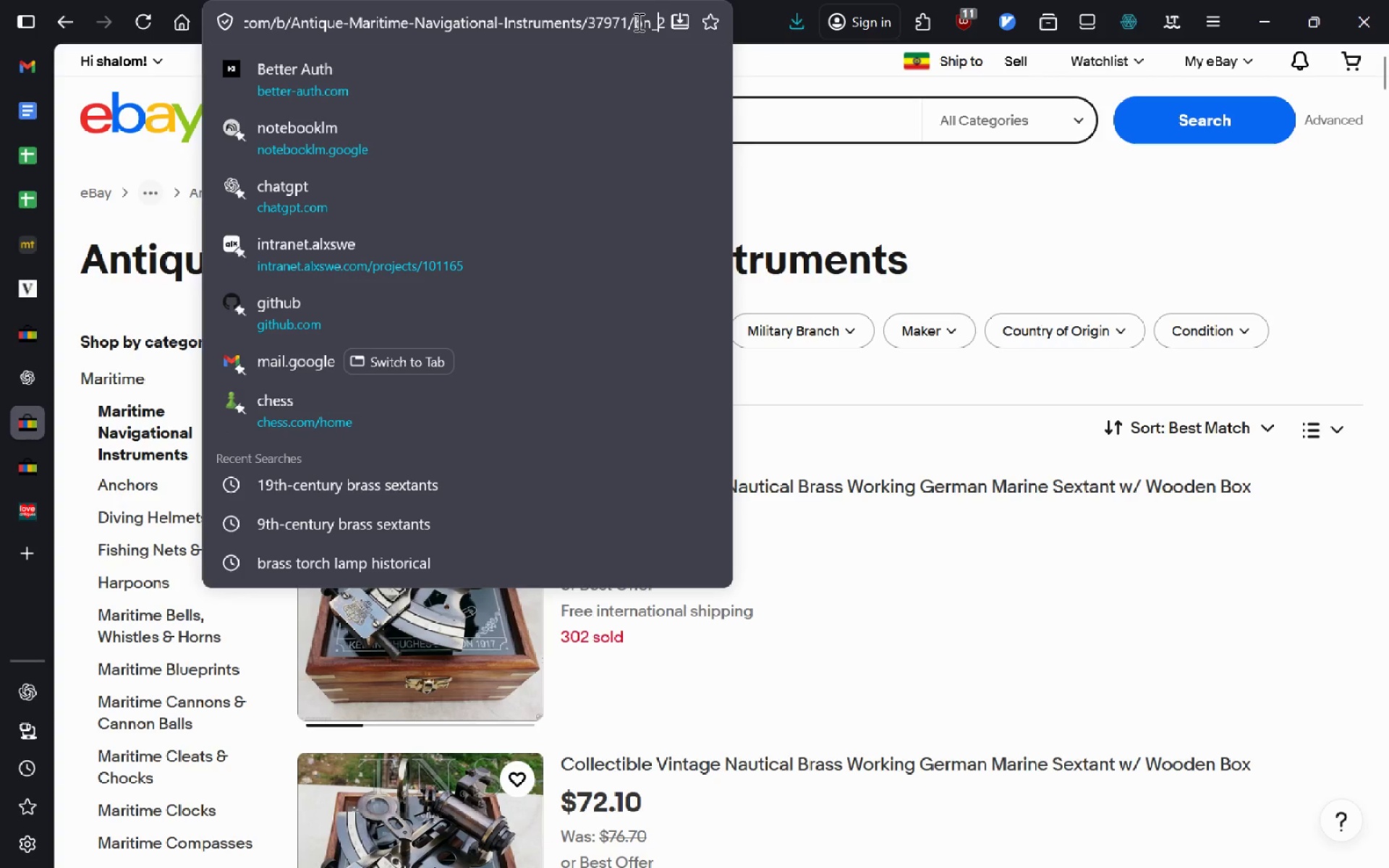 
left_click_drag(start_coordinate=[637, 25], to_coordinate=[723, 25])
 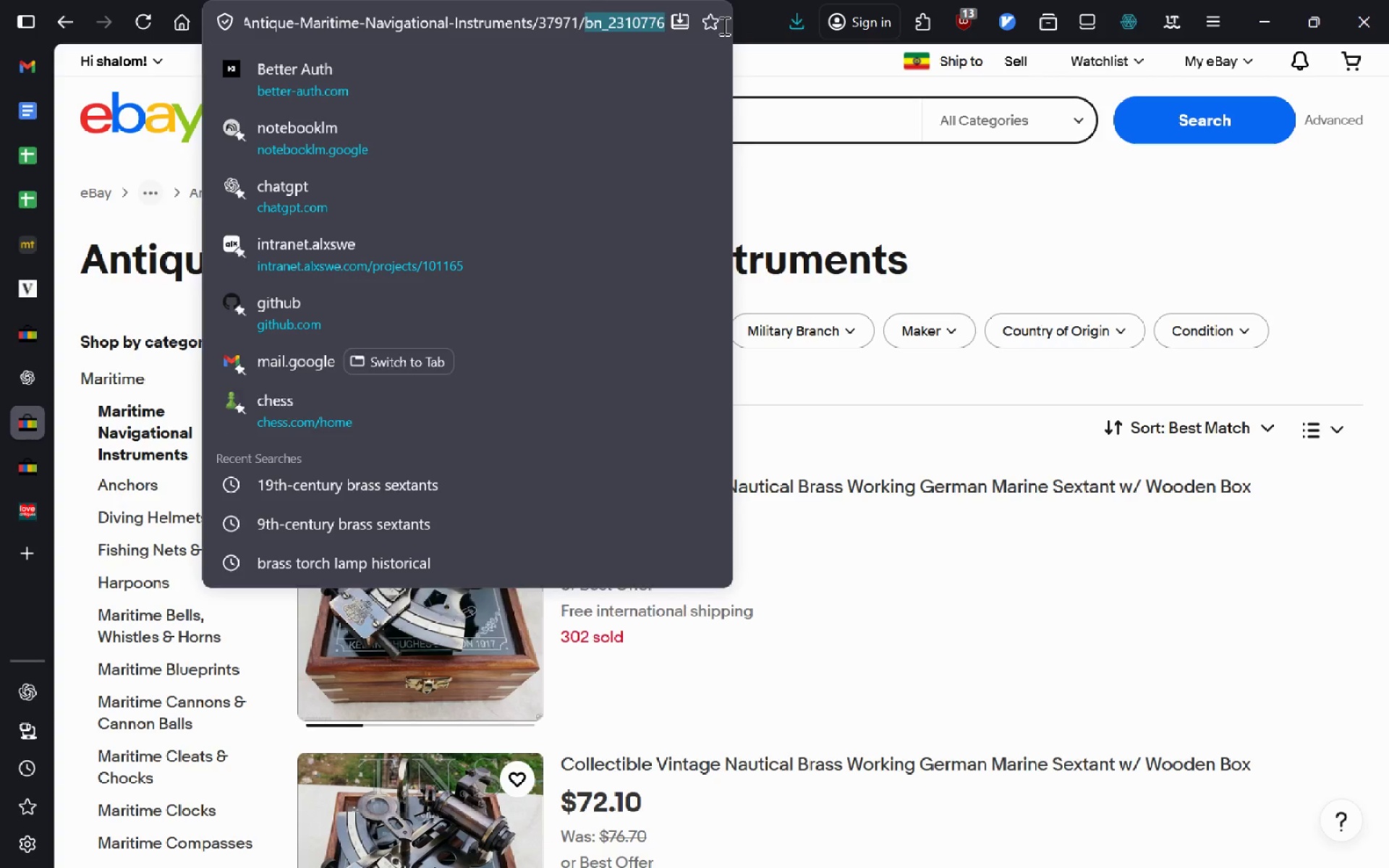 
key(Control+C)
 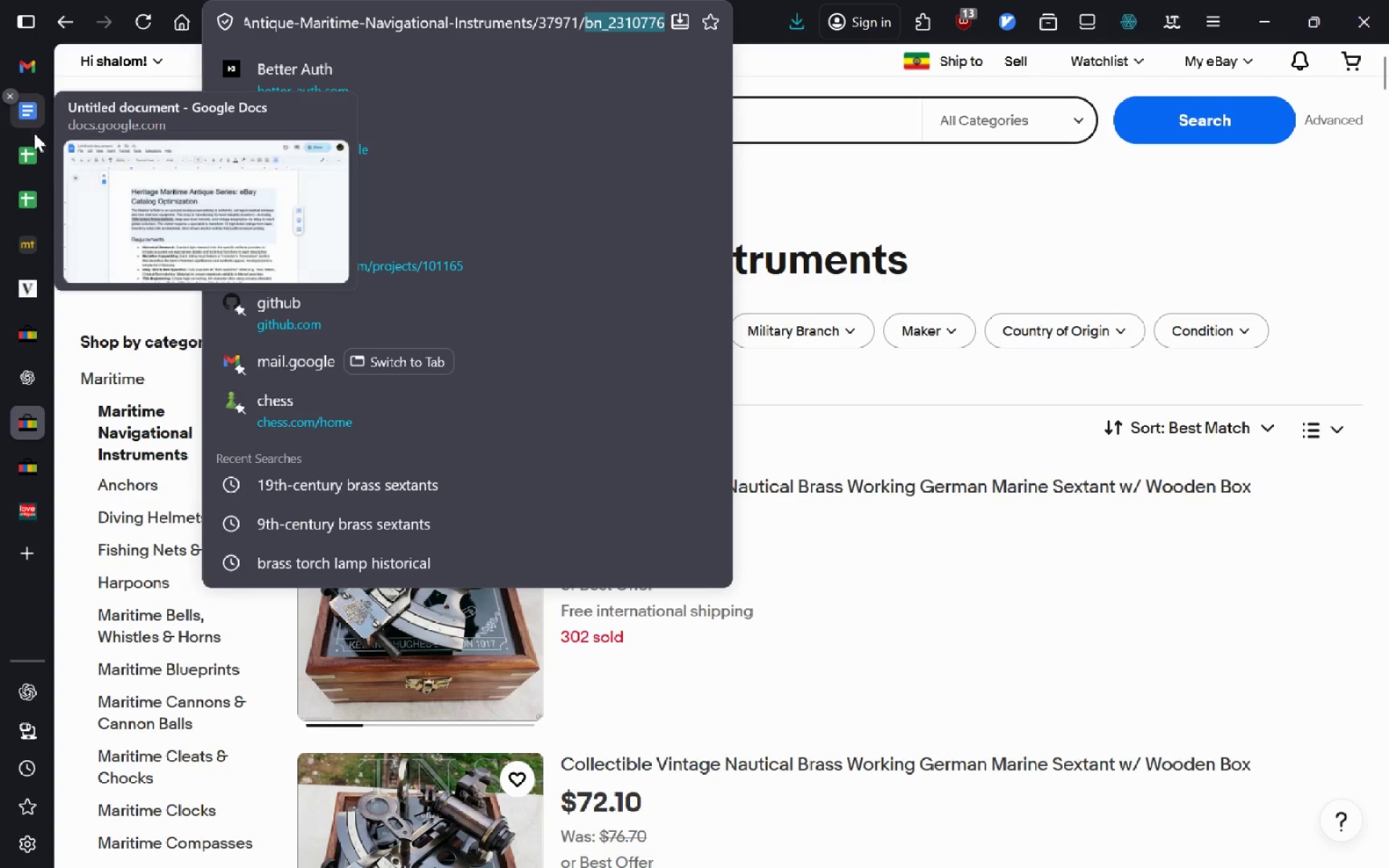 
left_click([32, 165])
 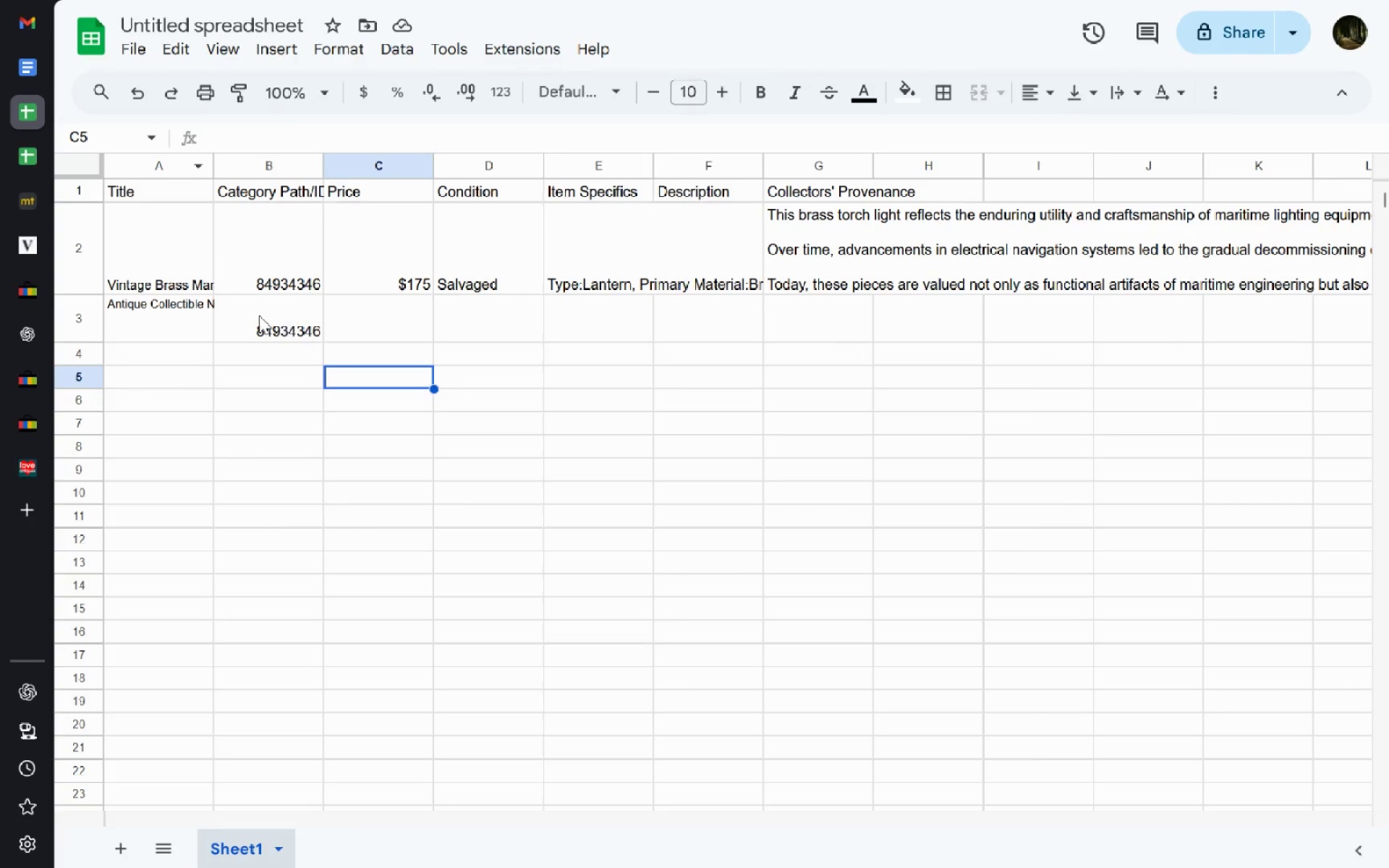 
left_click([258, 315])
 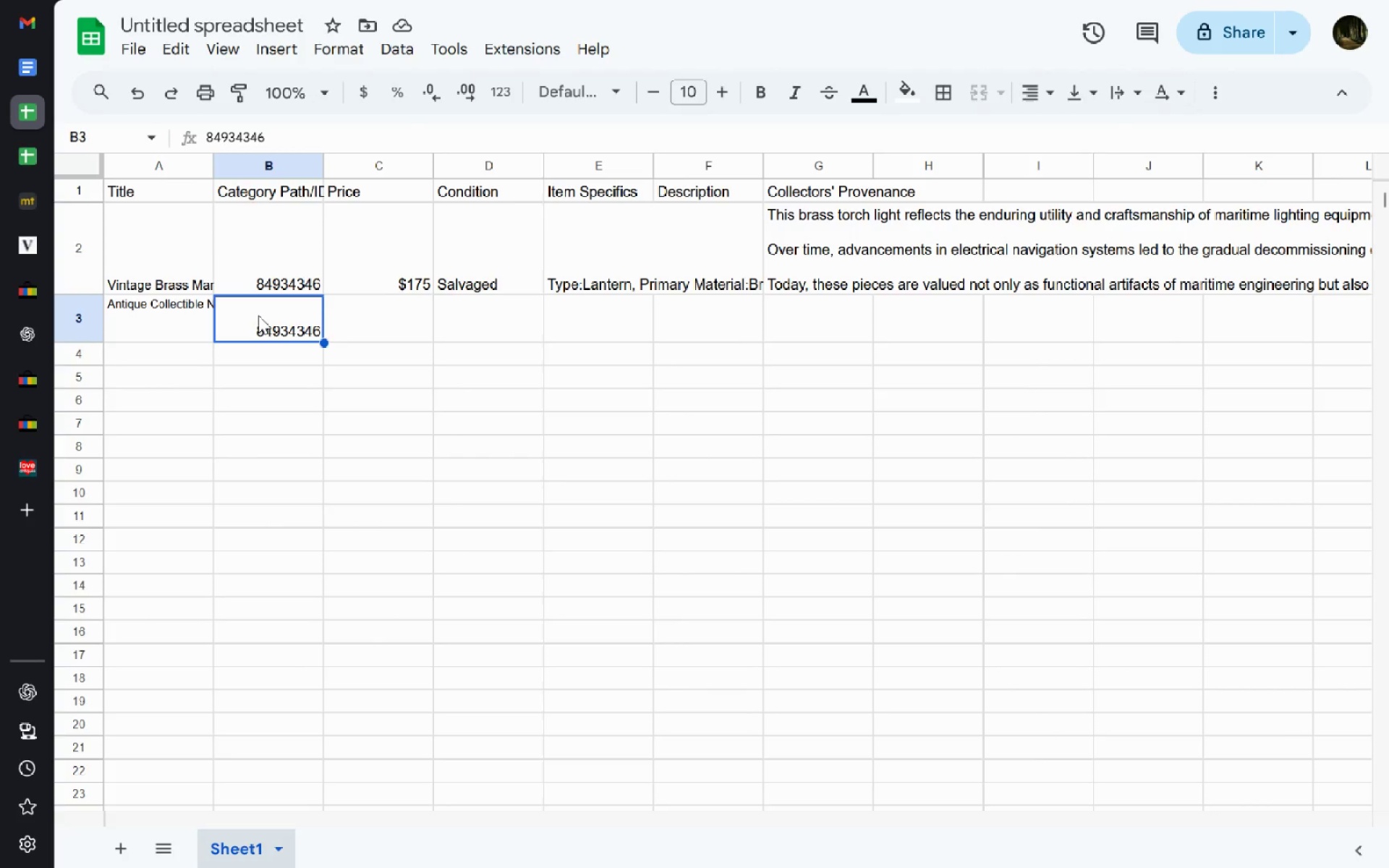 
key(Control+ControlLeft)
 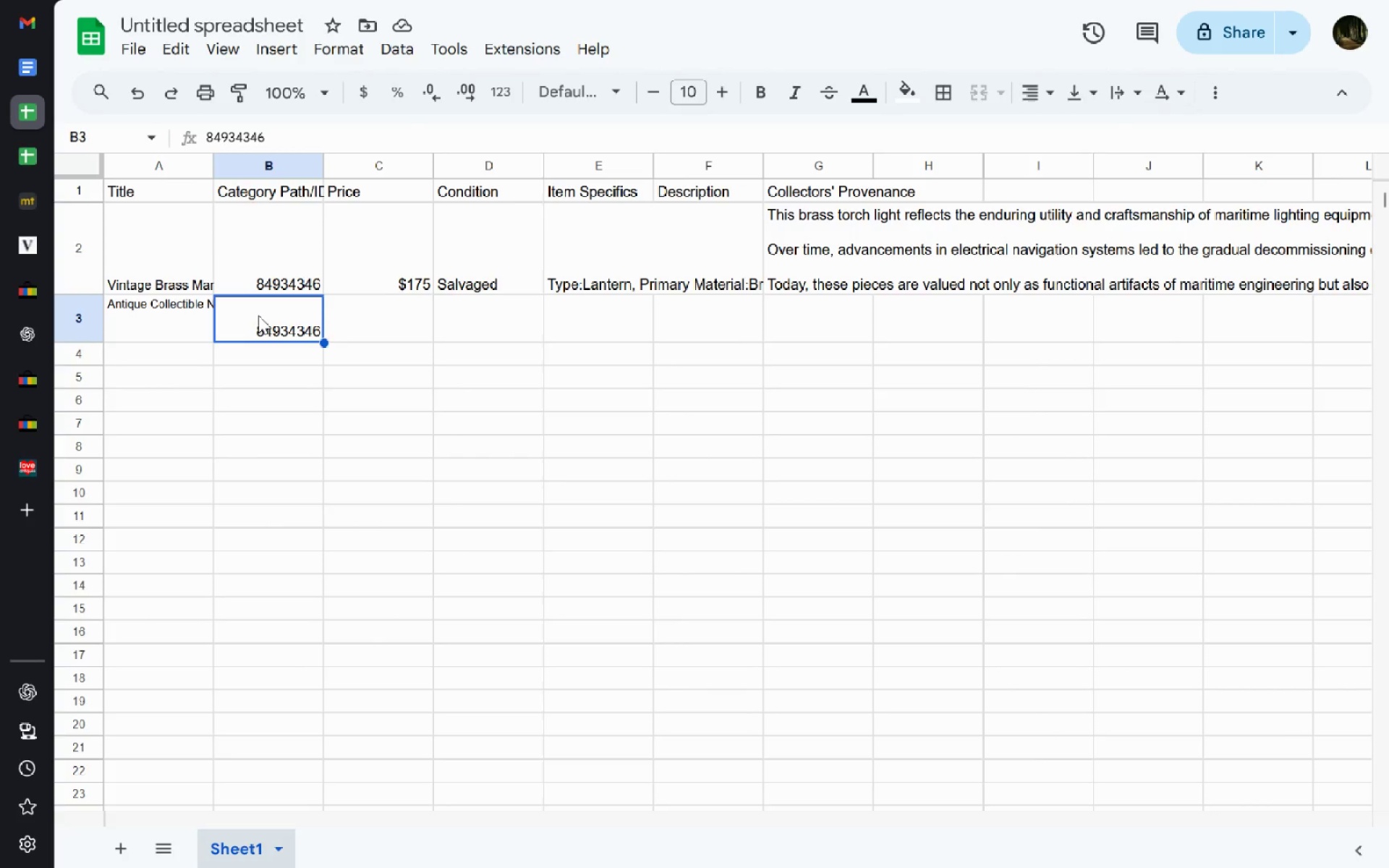 
double_click([258, 315])
 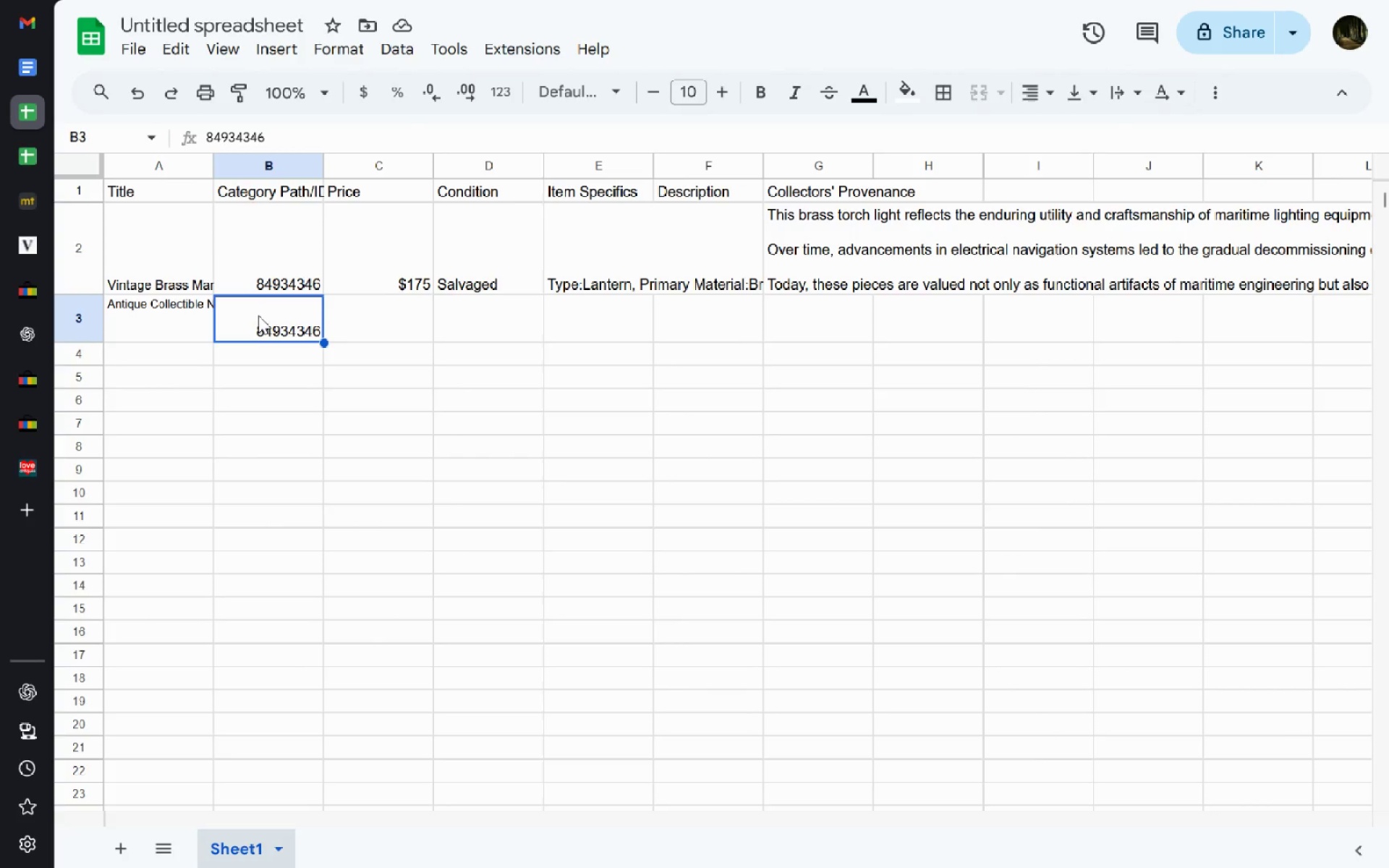 
key(Control+A)
 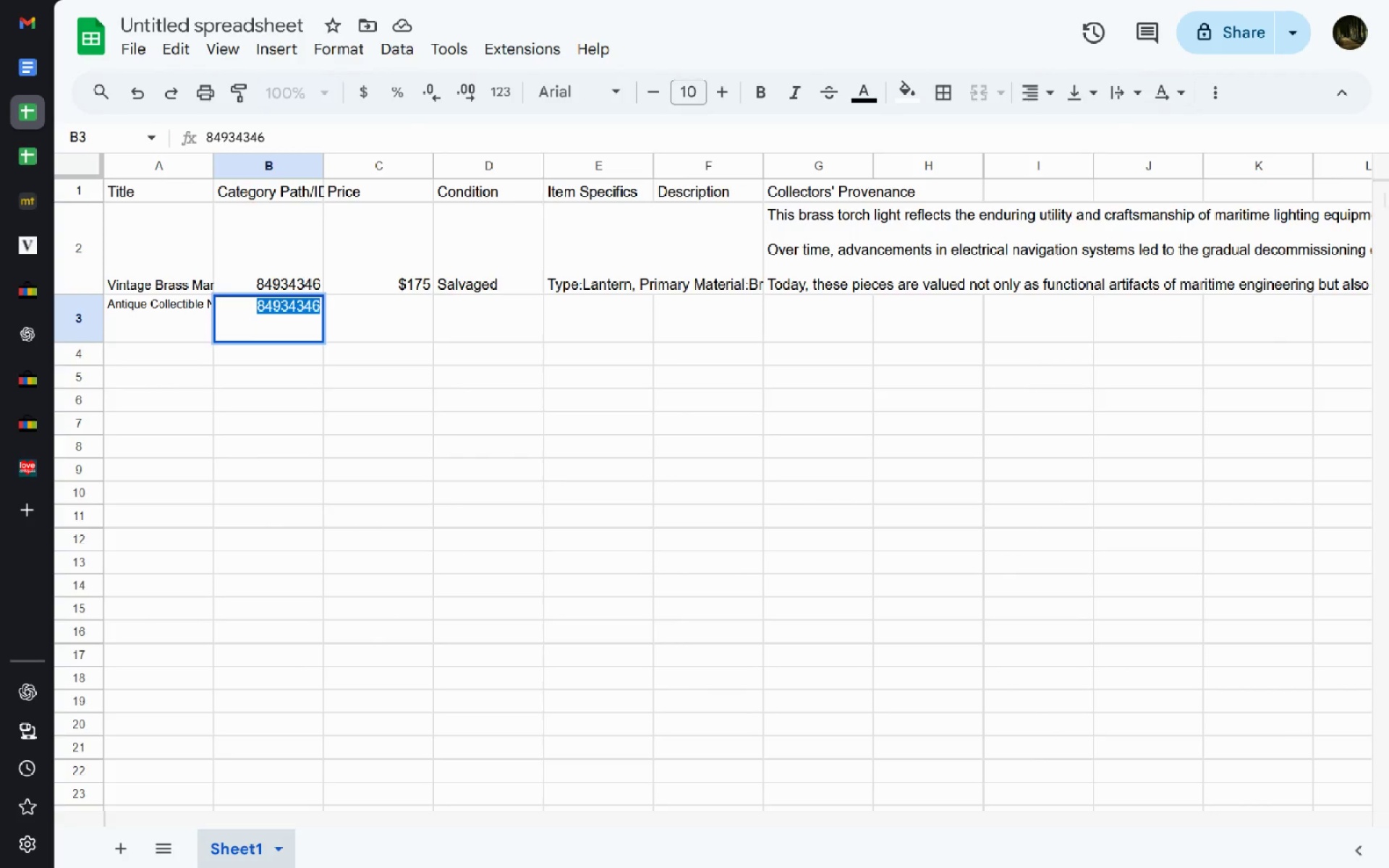 
key(Control+V)
 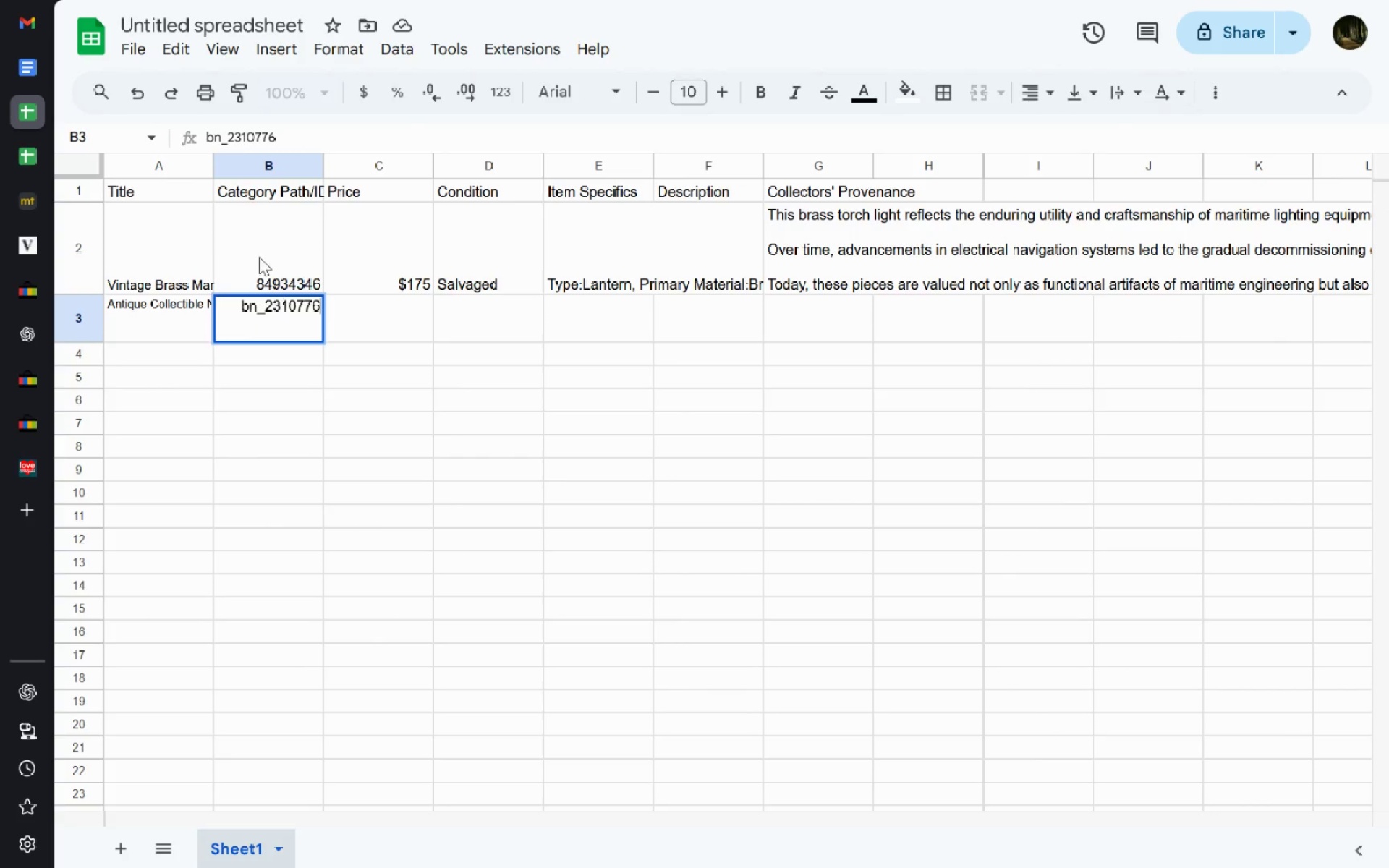 
left_click([259, 257])
 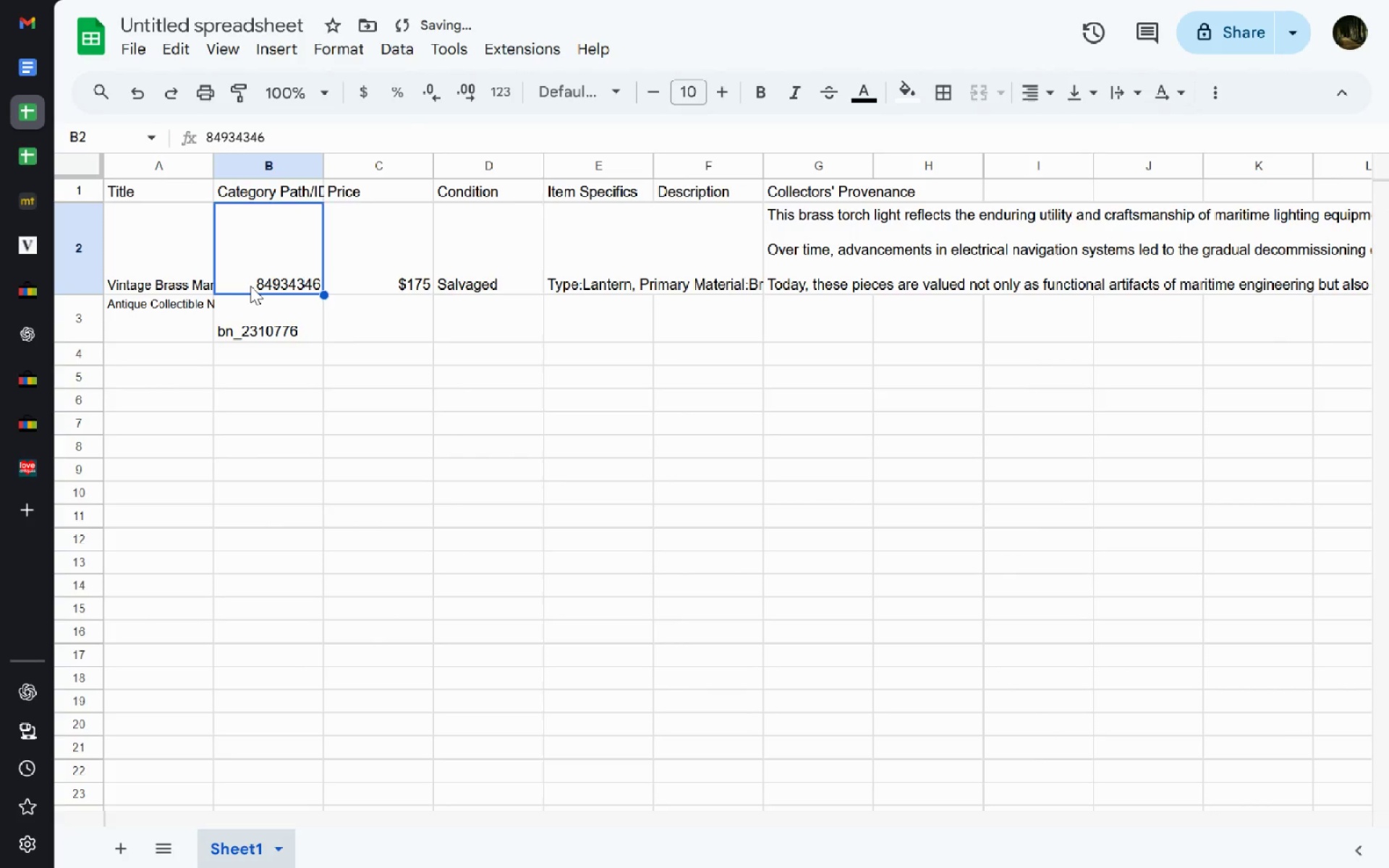 
double_click([250, 286])
 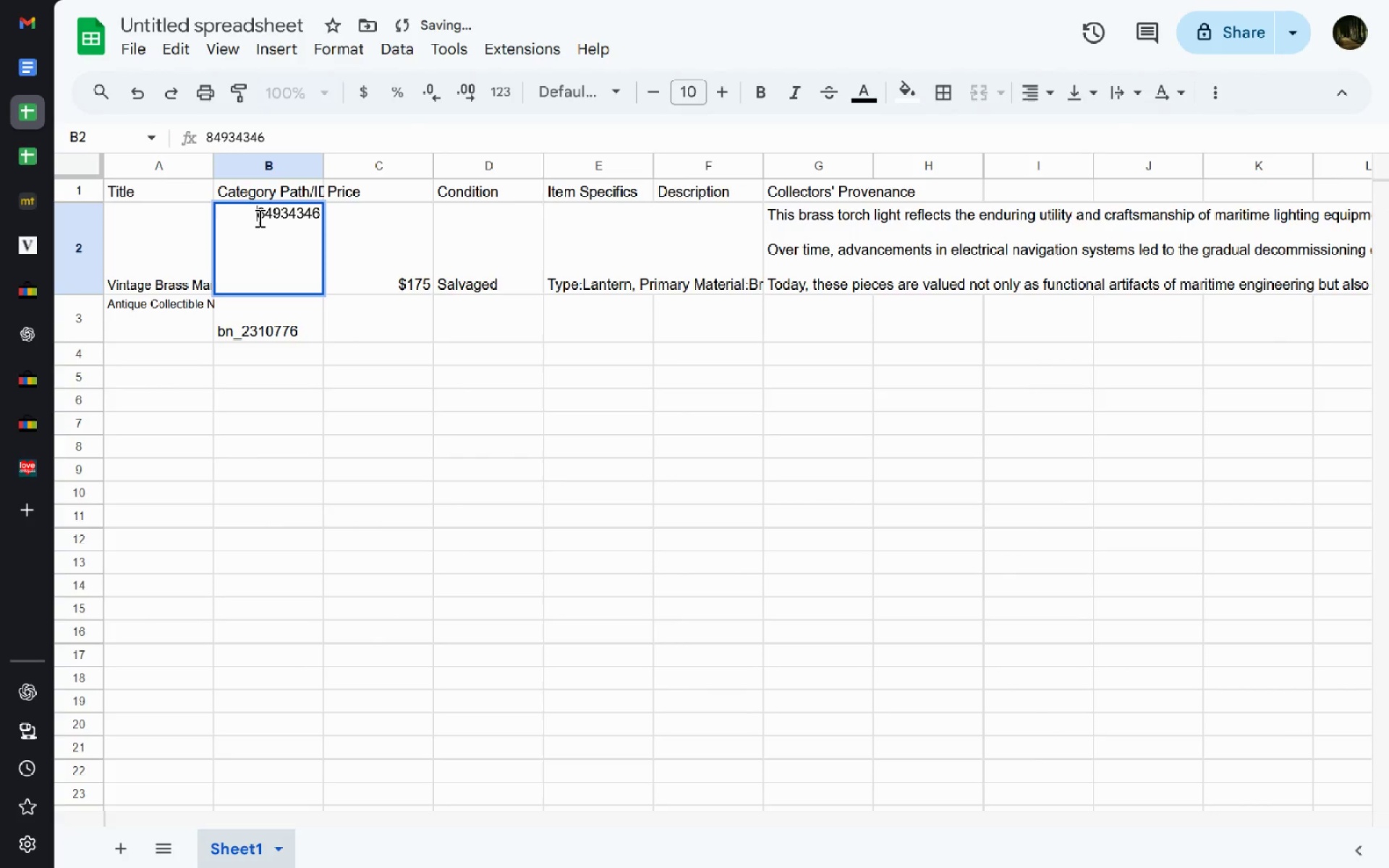 
double_click([258, 218])
 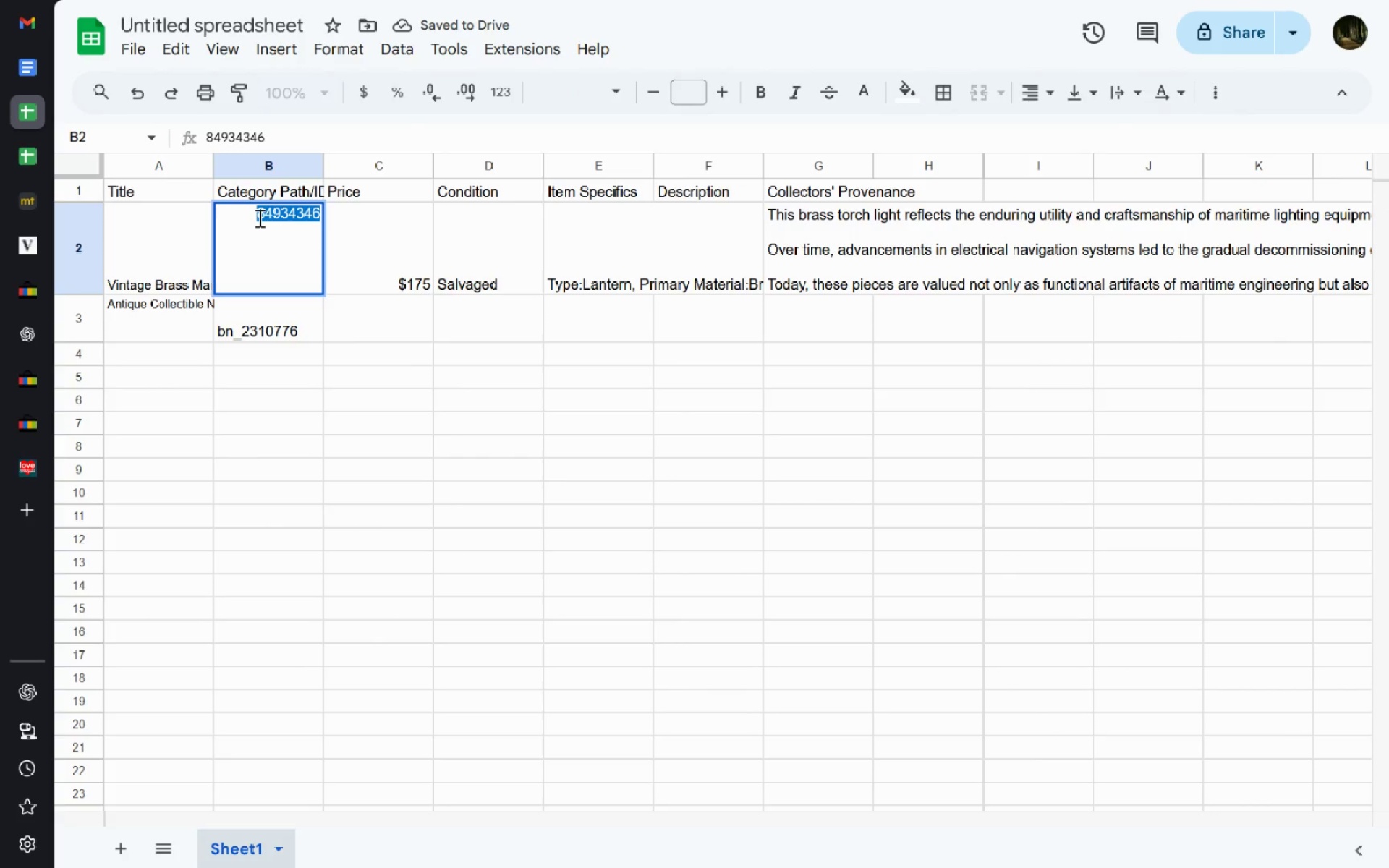 
left_click([258, 218])
 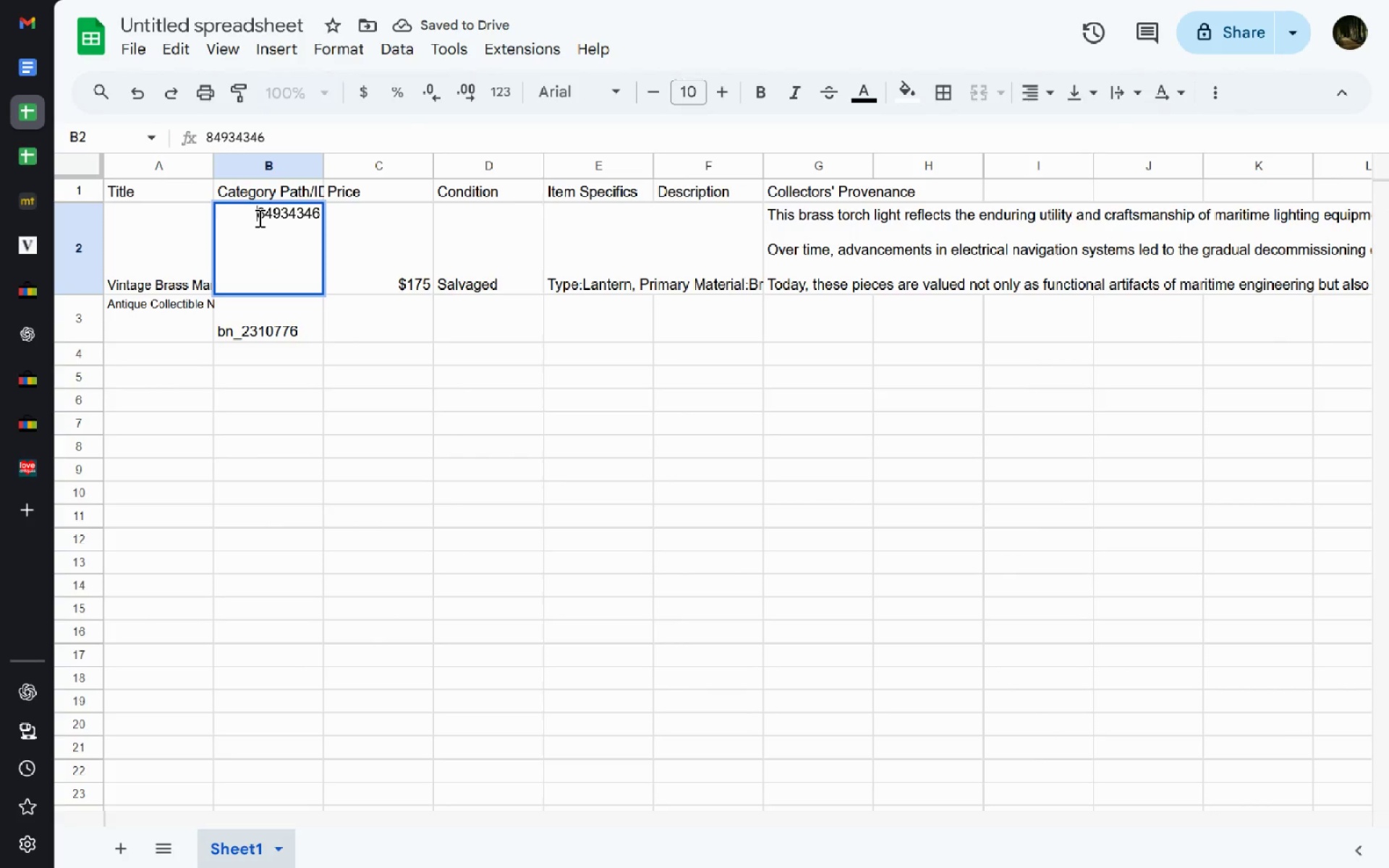 
type(bn_)
 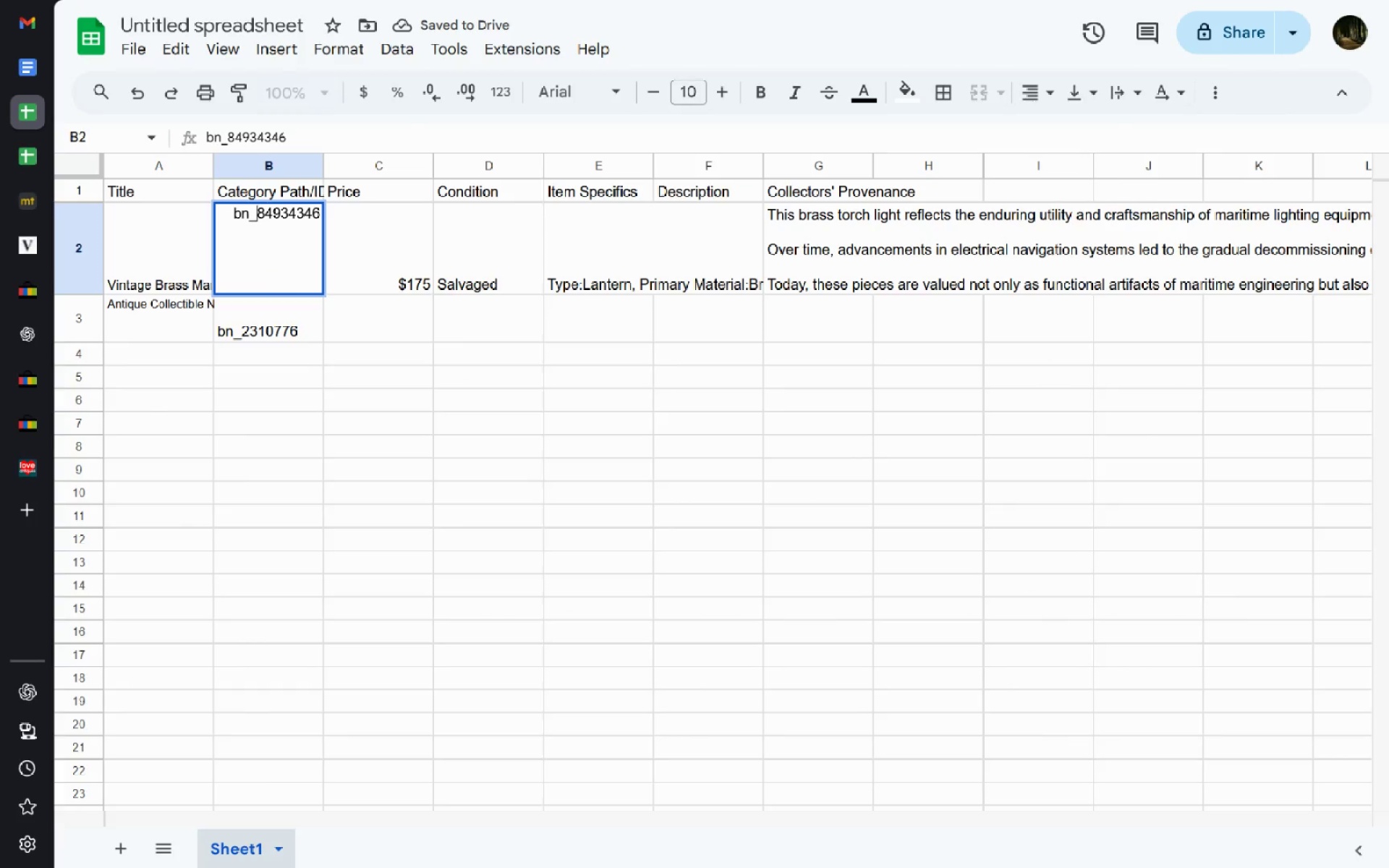 
key(Enter)
 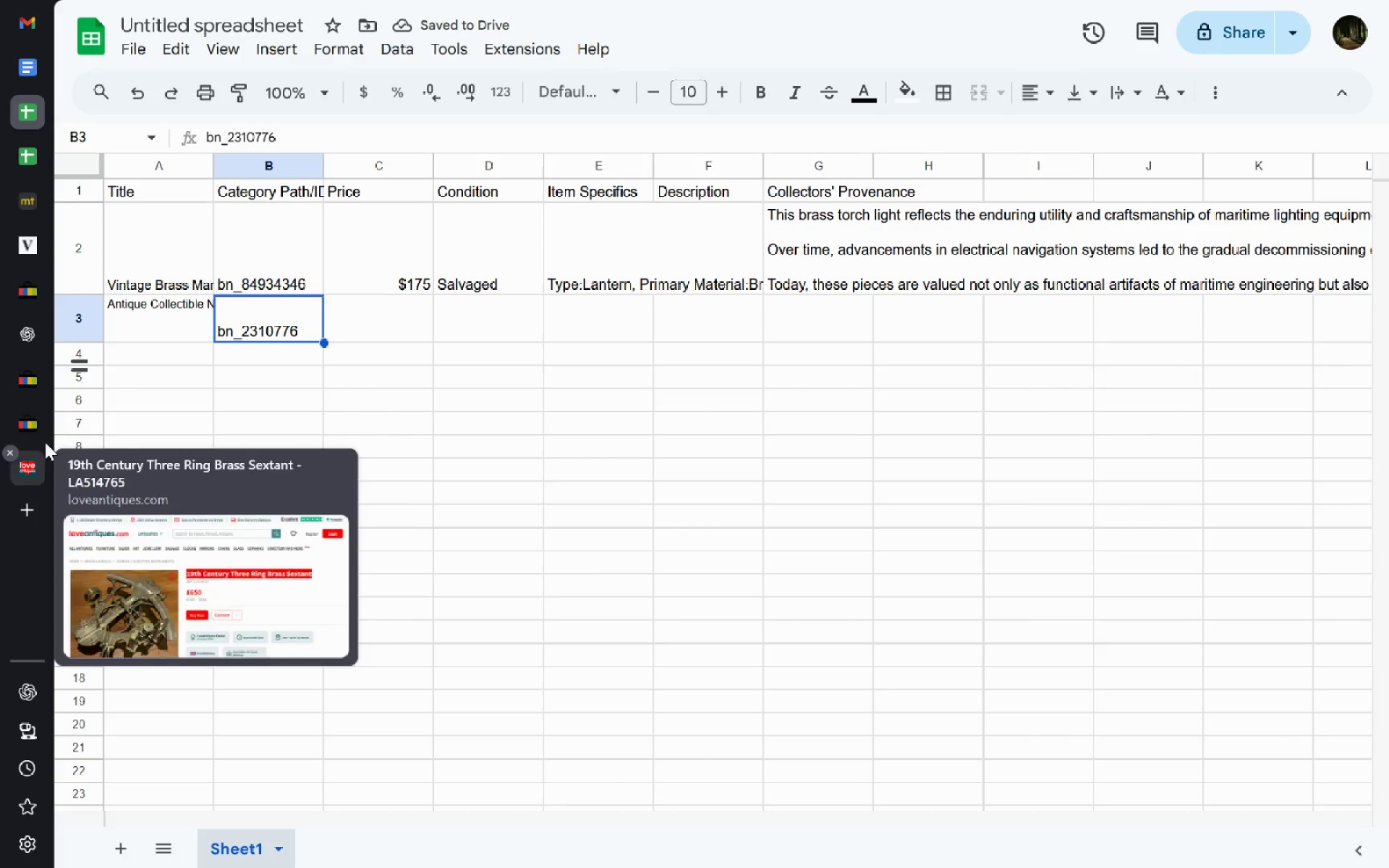 
left_click([17, 467])
 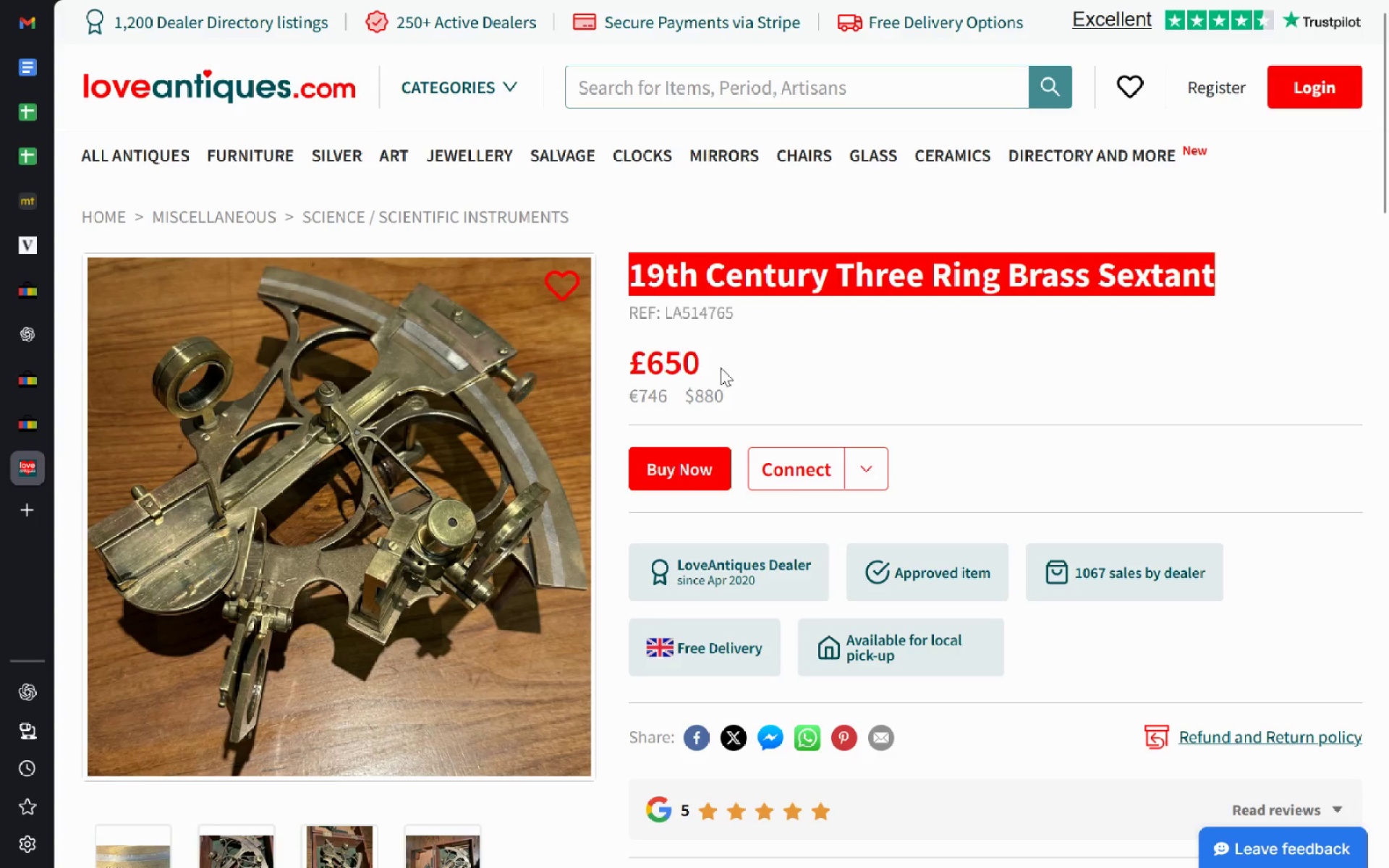 
left_click_drag(start_coordinate=[726, 358], to_coordinate=[592, 345])
 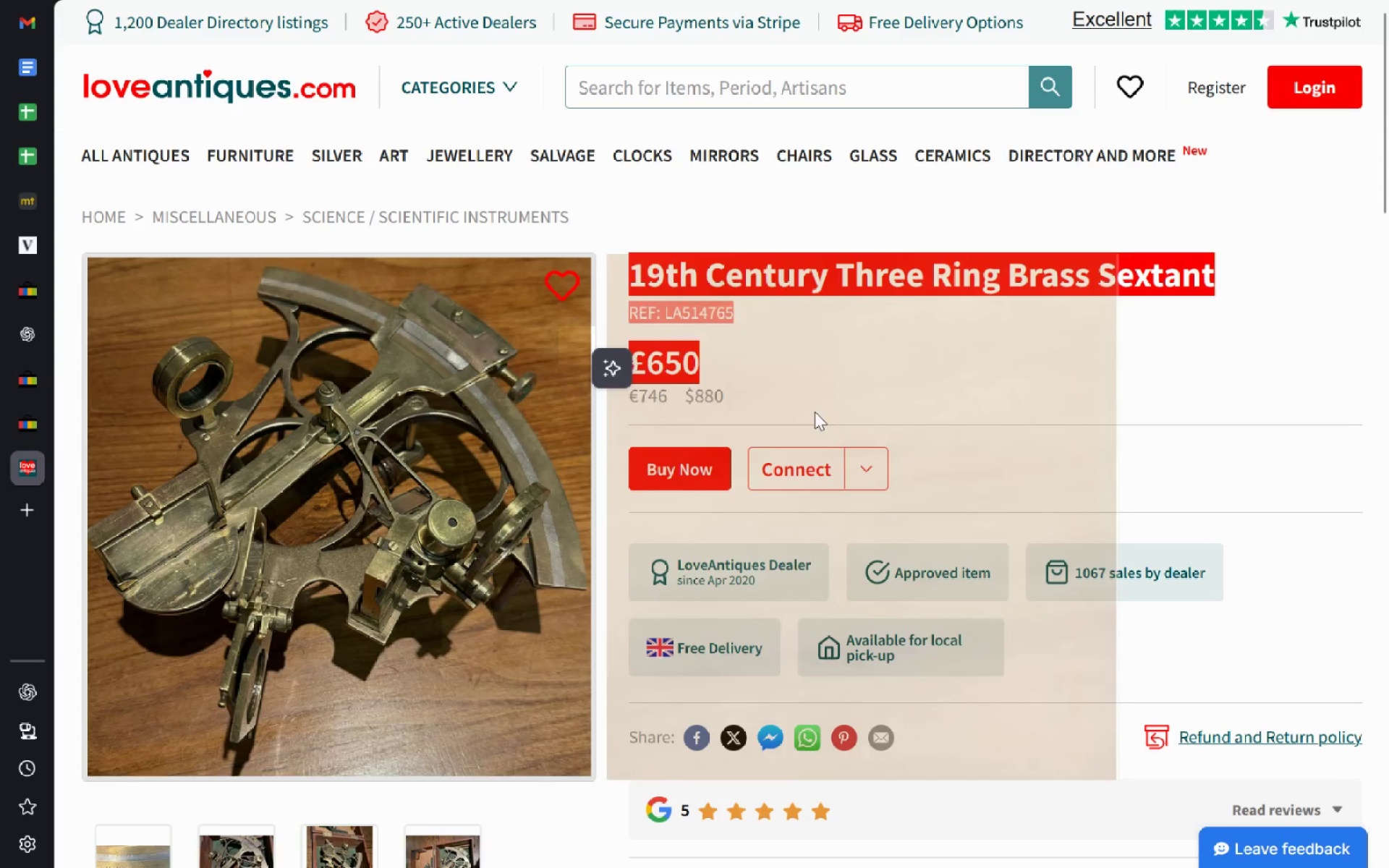 
left_click([818, 412])
 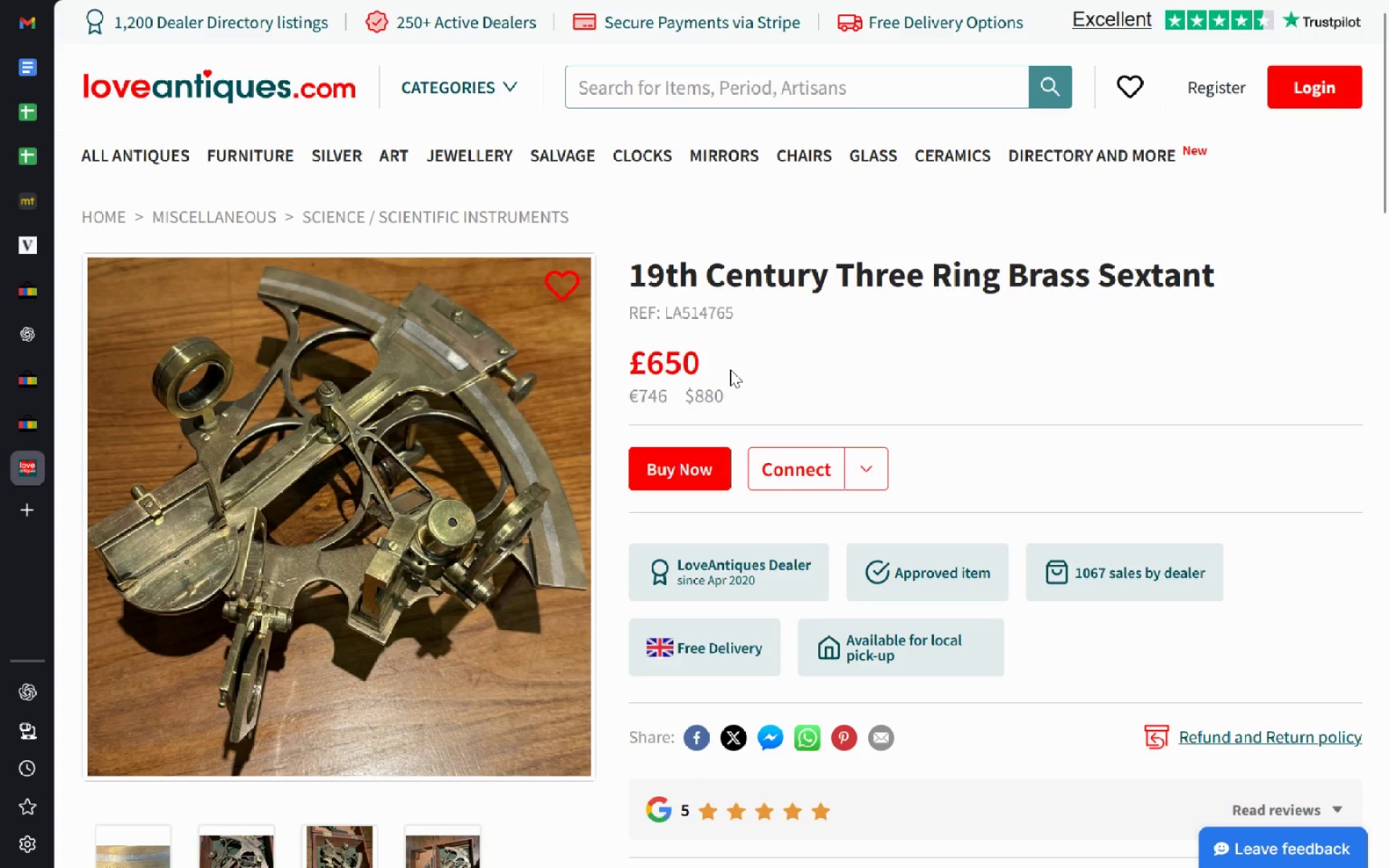 
left_click_drag(start_coordinate=[713, 374], to_coordinate=[629, 367])
 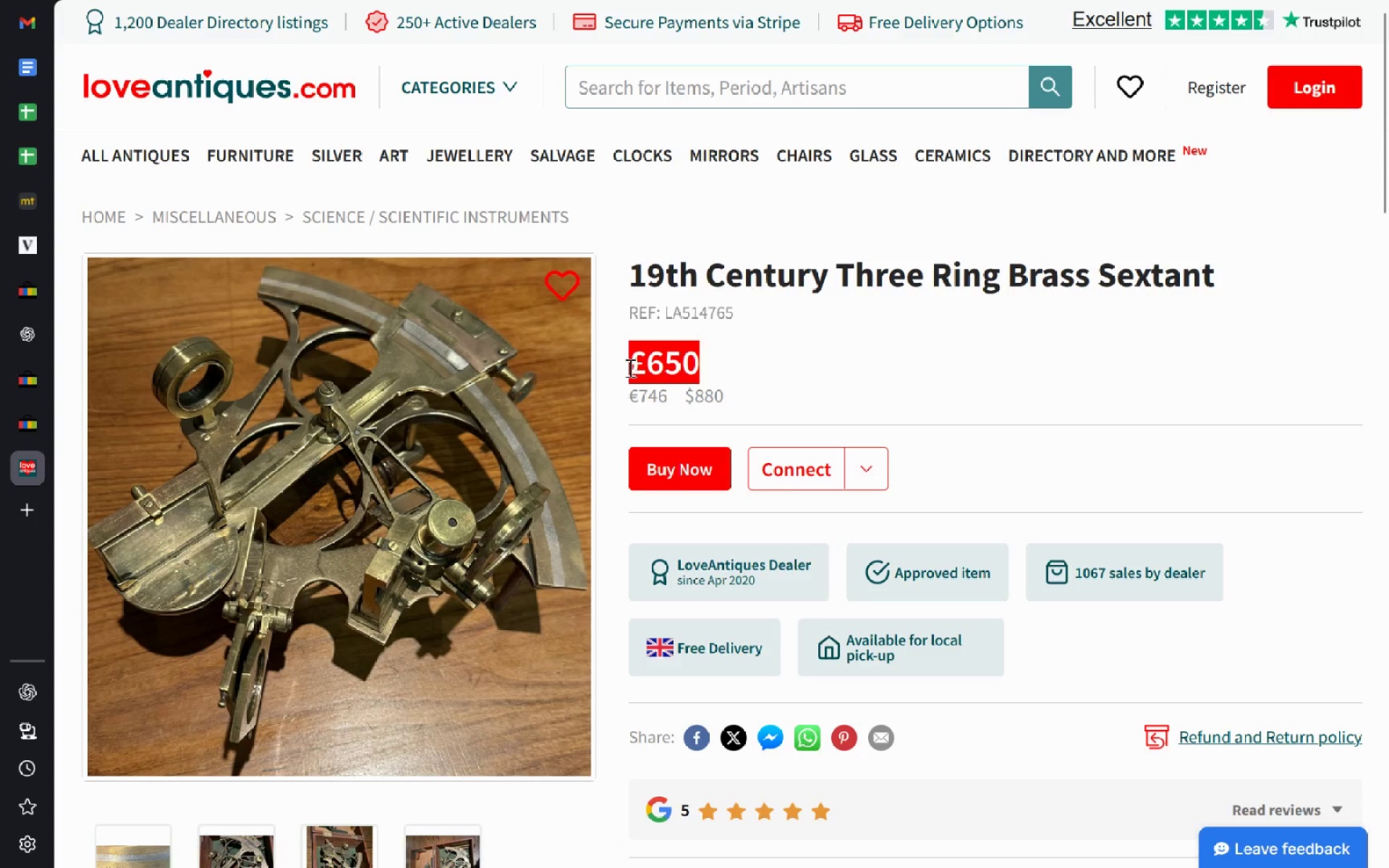 
key(Control+C)
 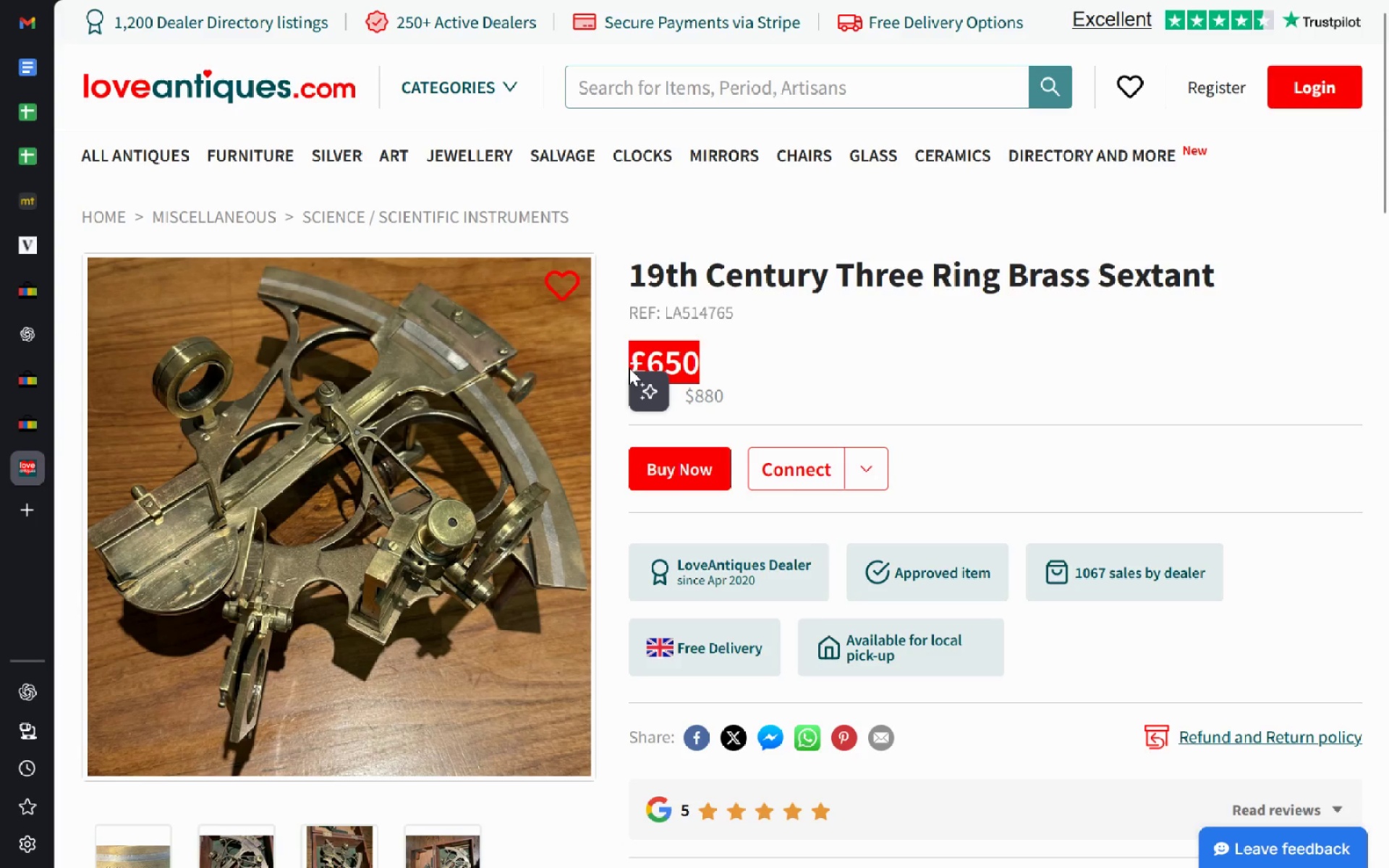 
key(Control+T)
 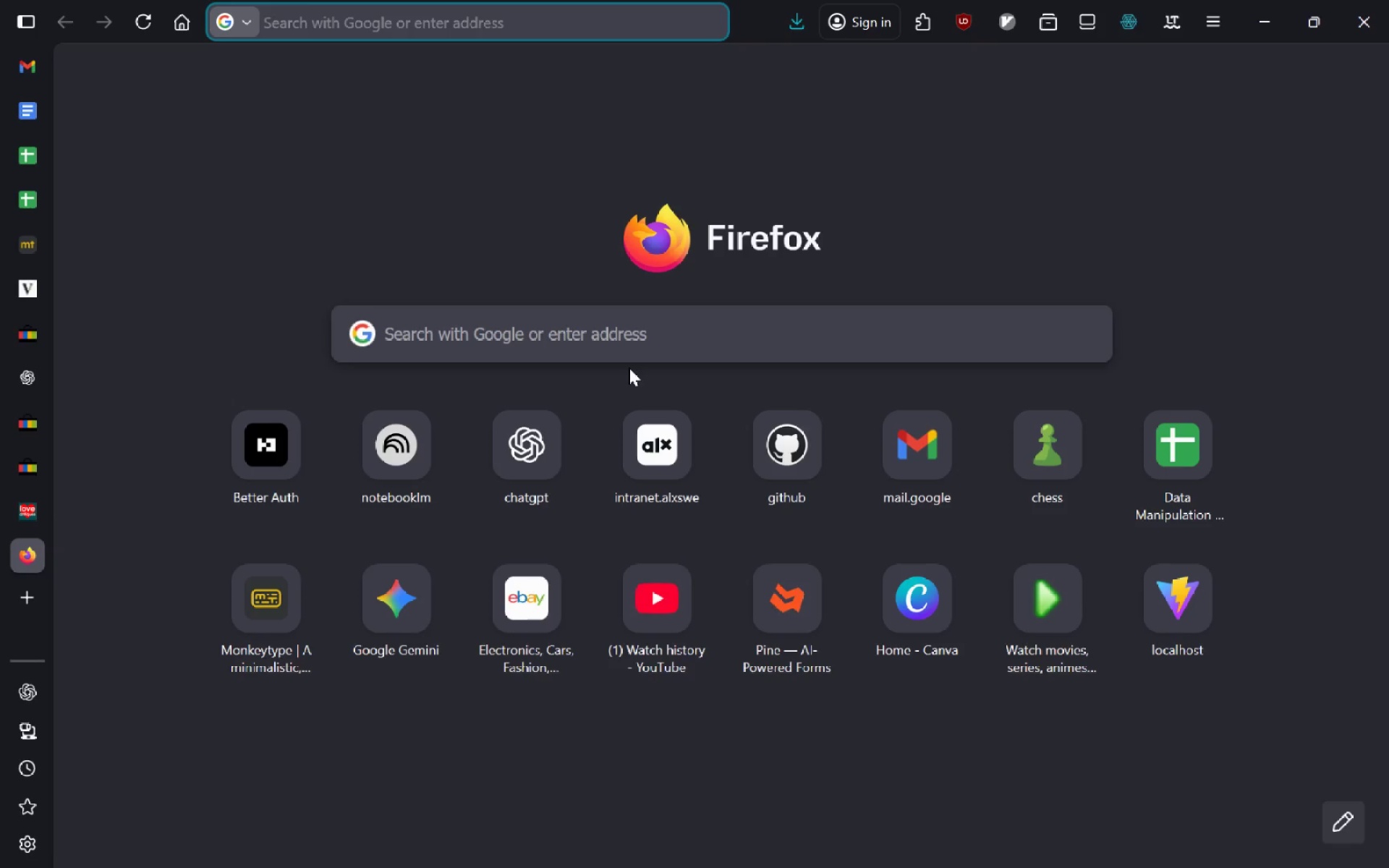 
key(Alt+AltLeft)
 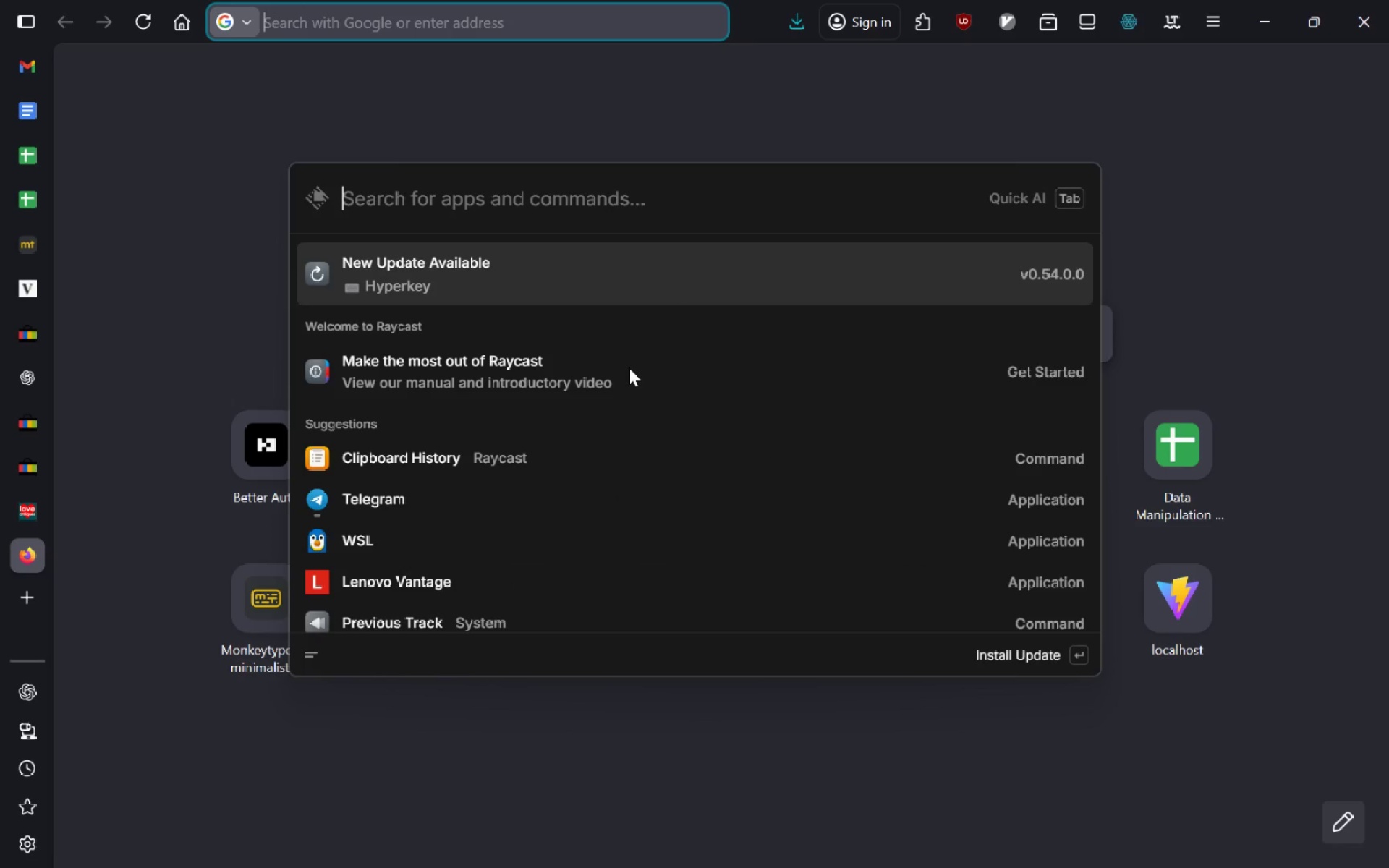 
key(Alt+Space)
 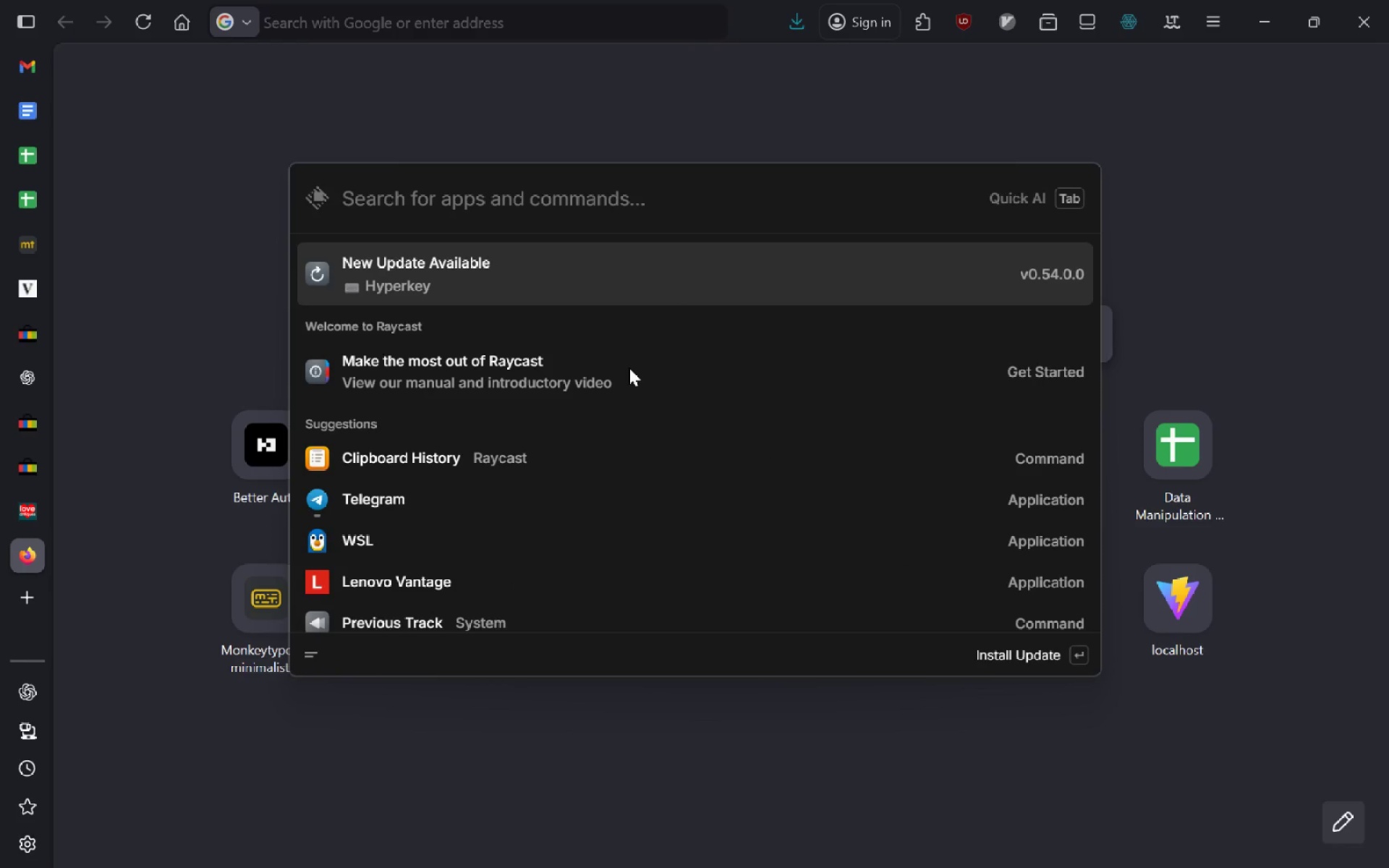 
key(Control+V)
 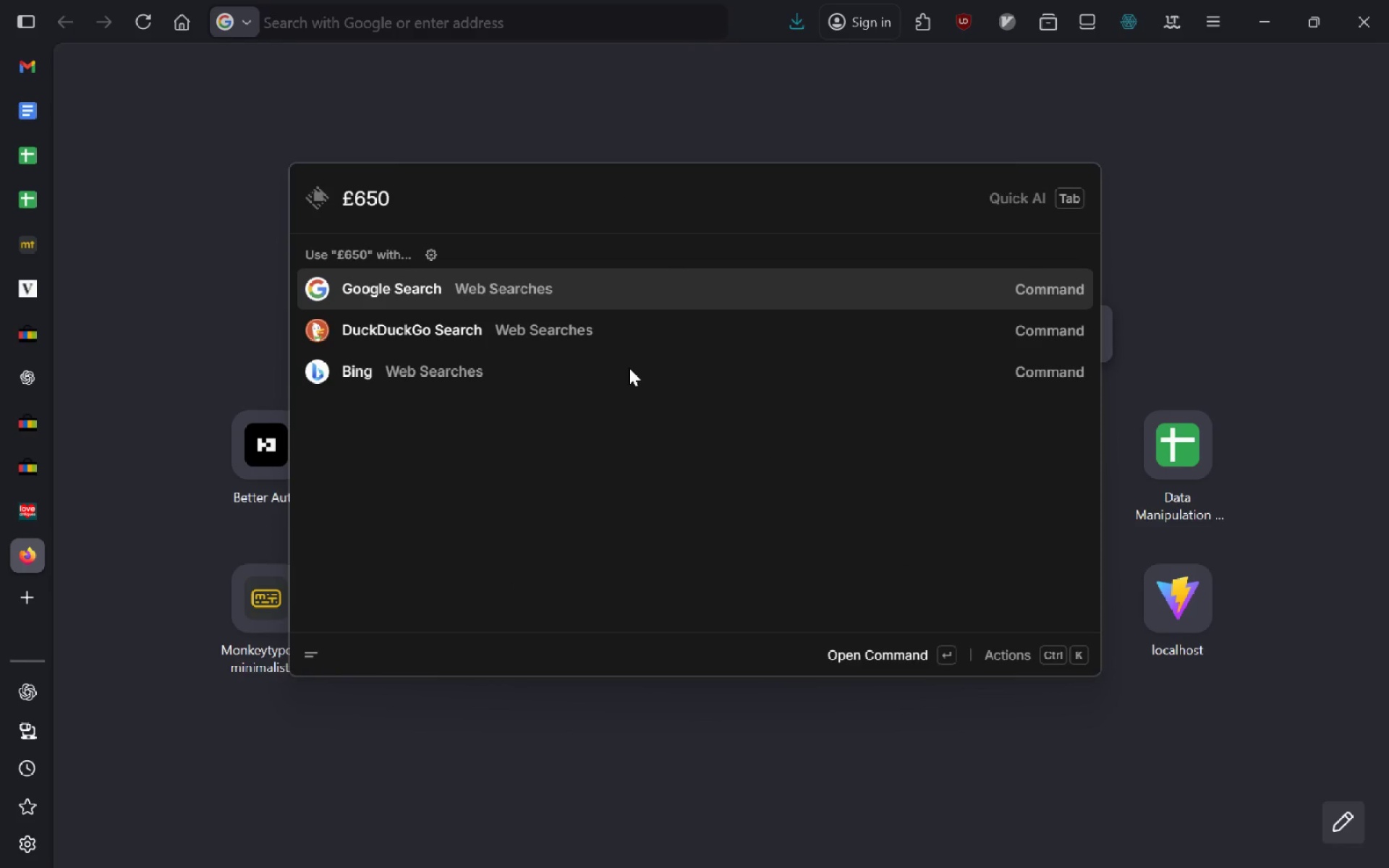 
key(Control+Space)
 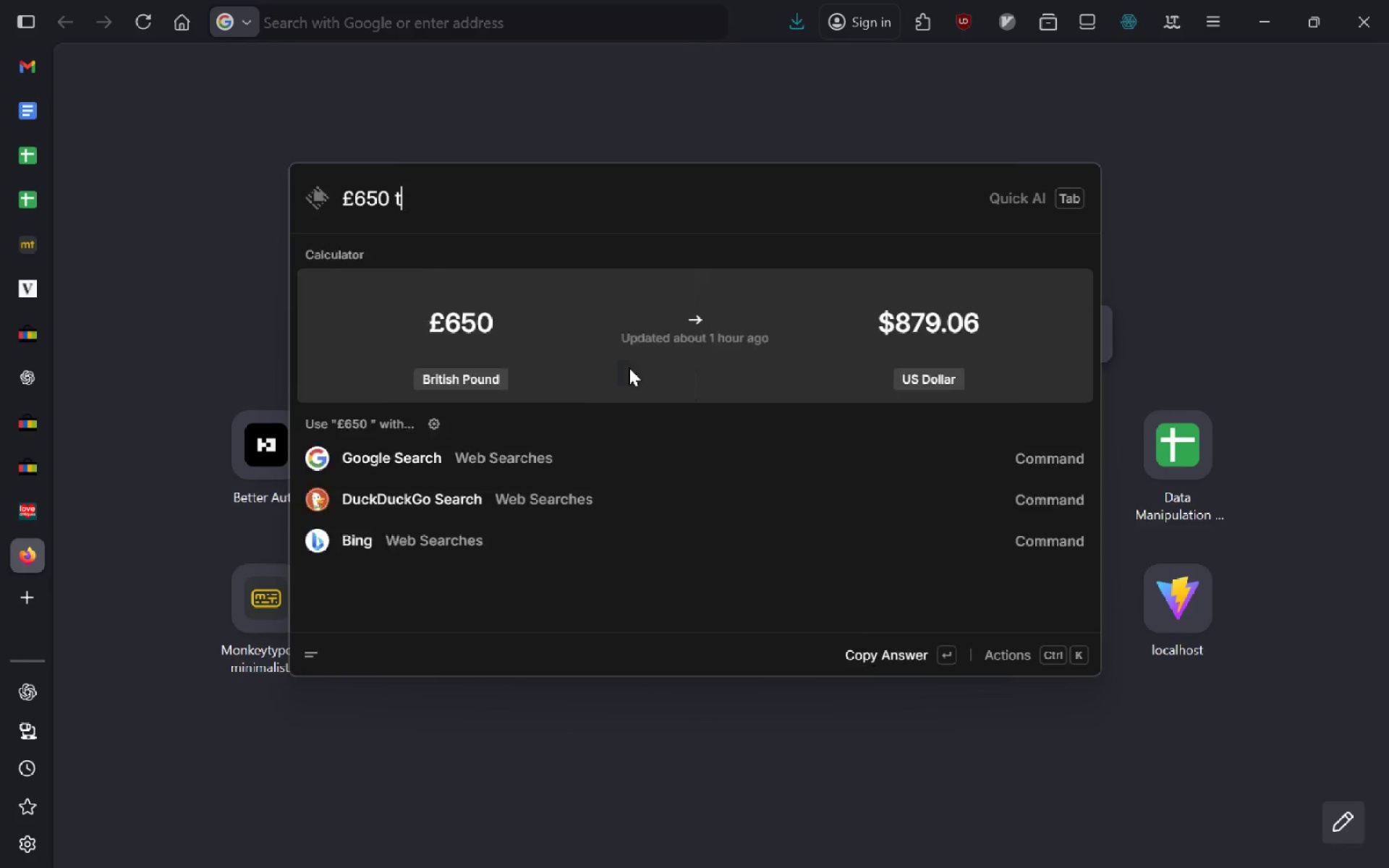 
key(Control+T)
 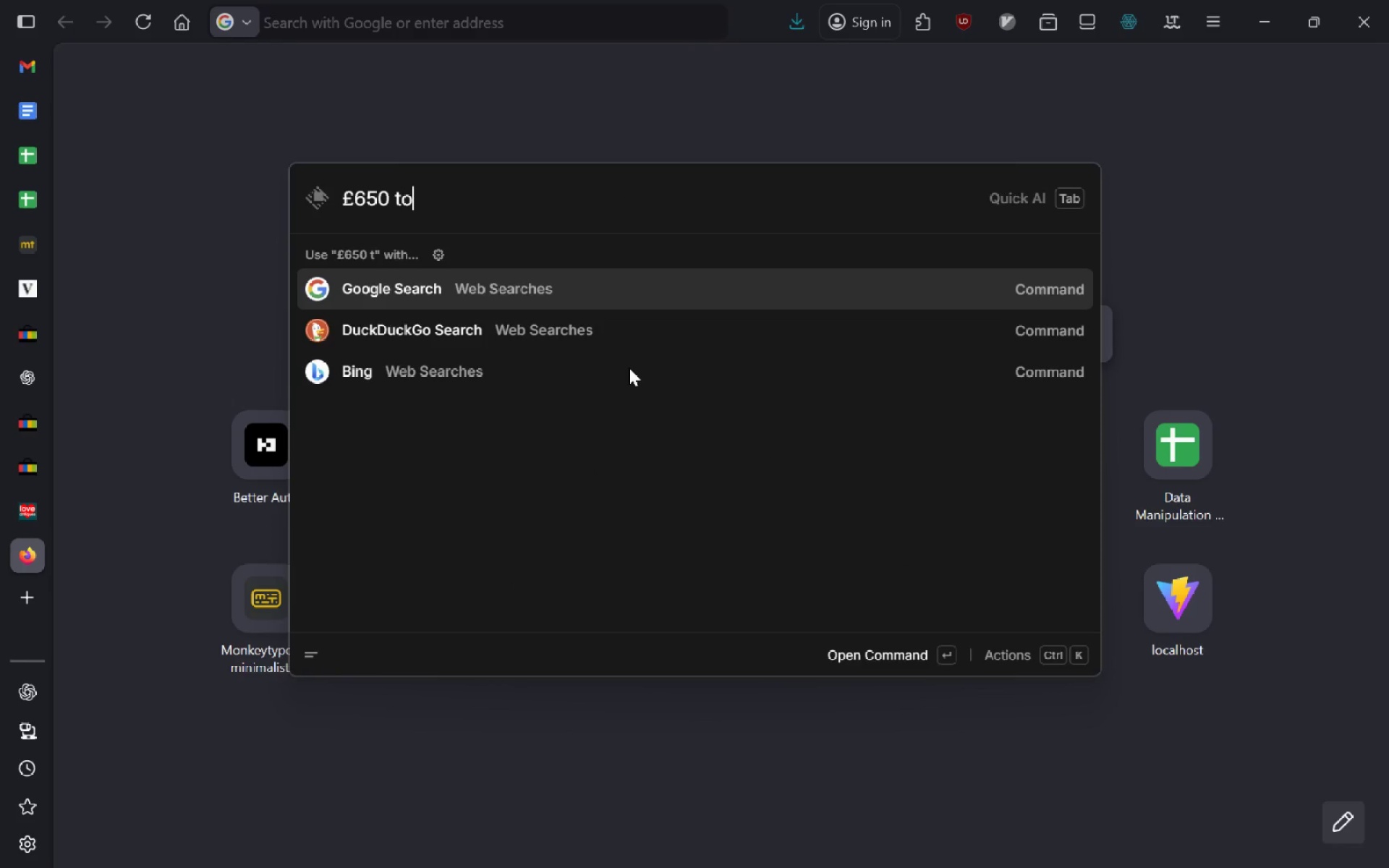 
key(Control+O)
 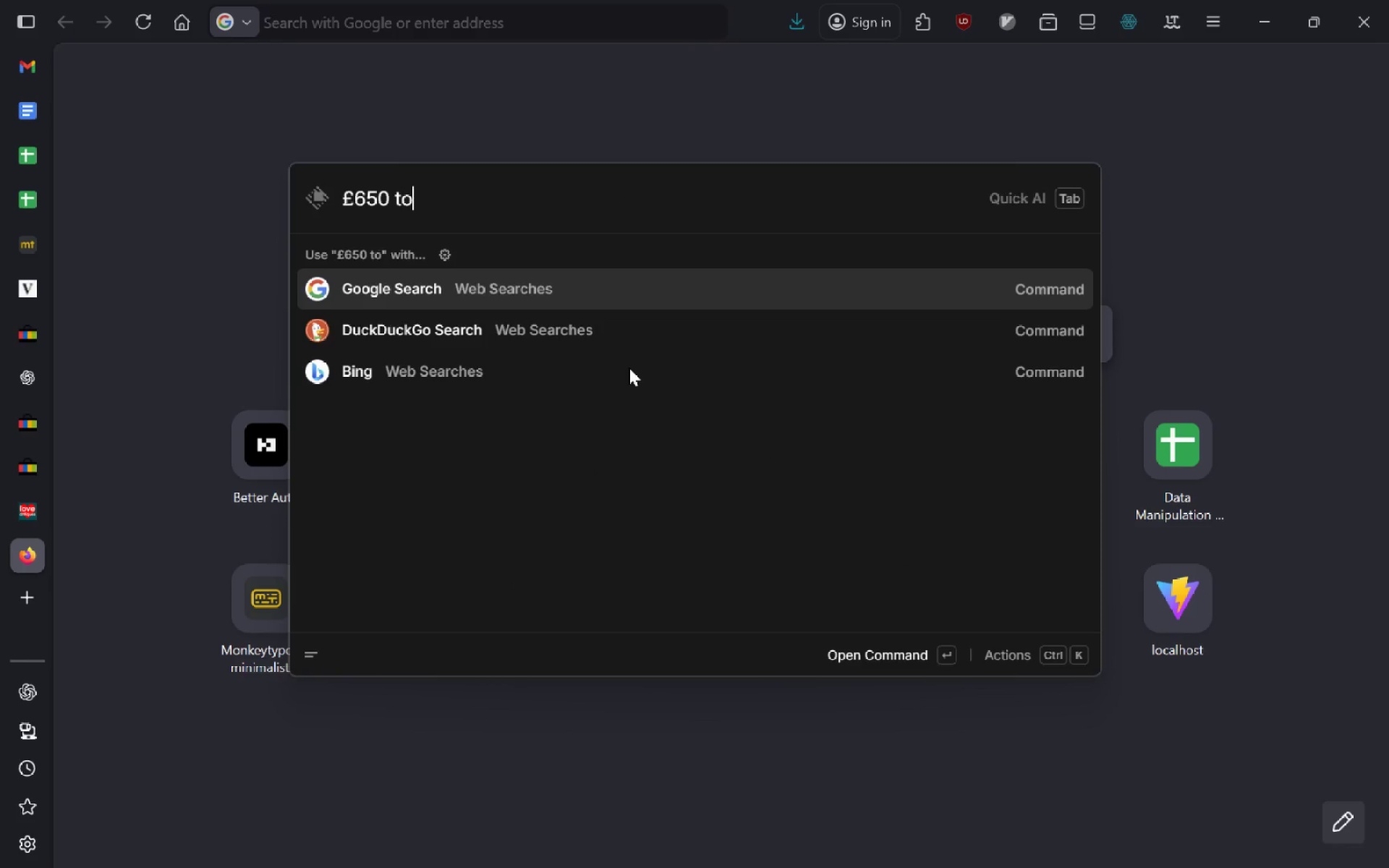 
key(Control+Space)
 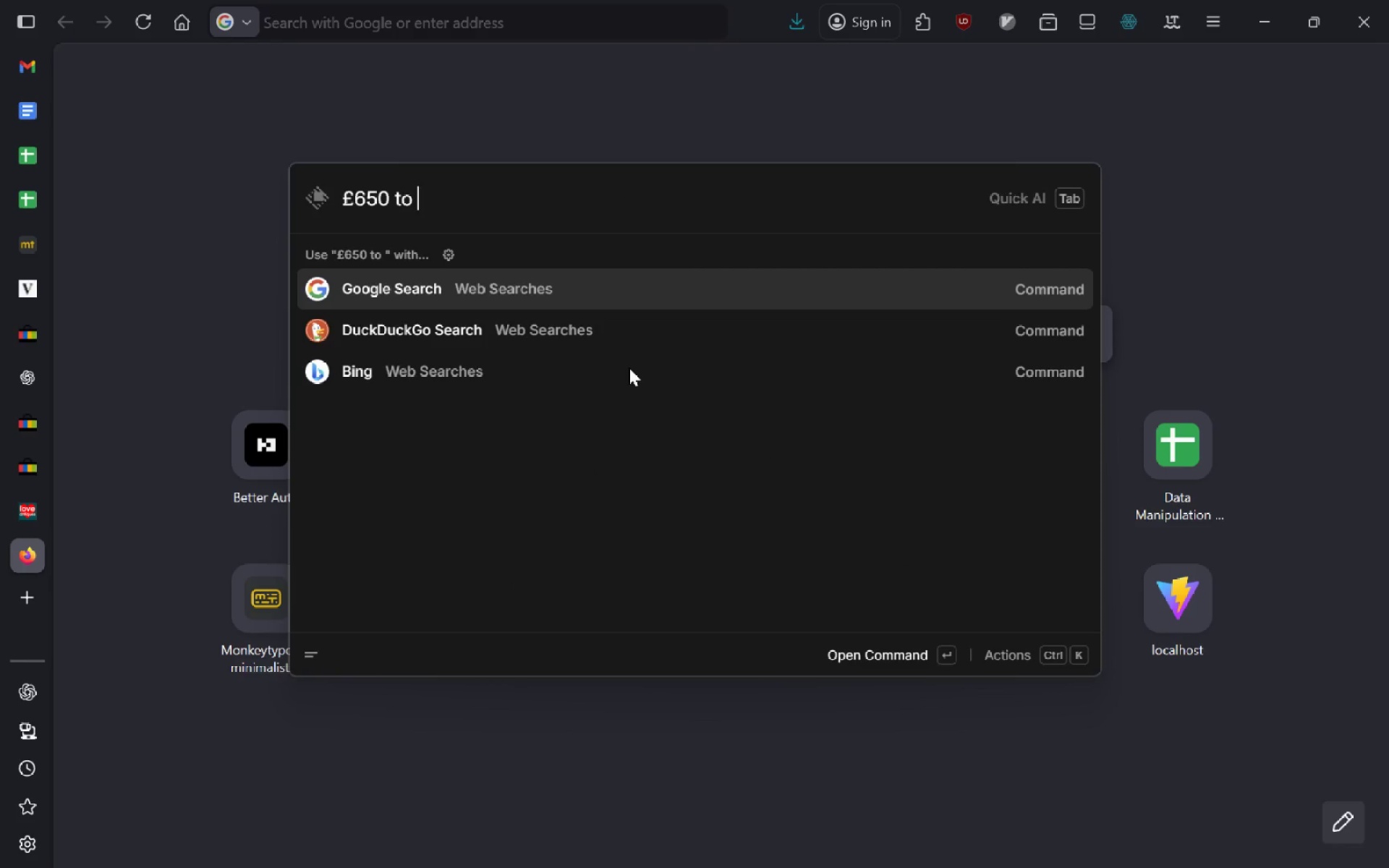 
key(Control+D)
 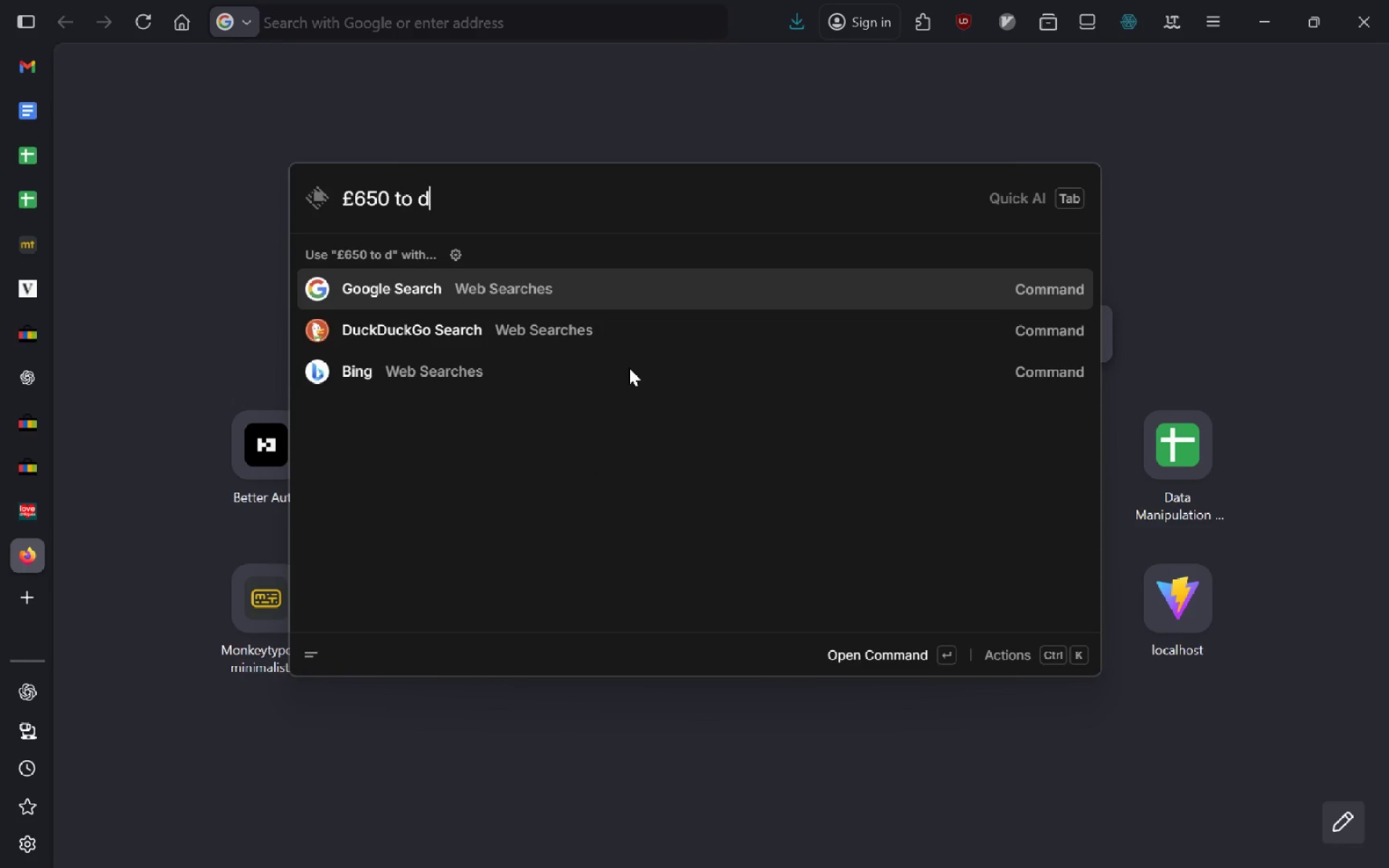 
key(Control+O)
 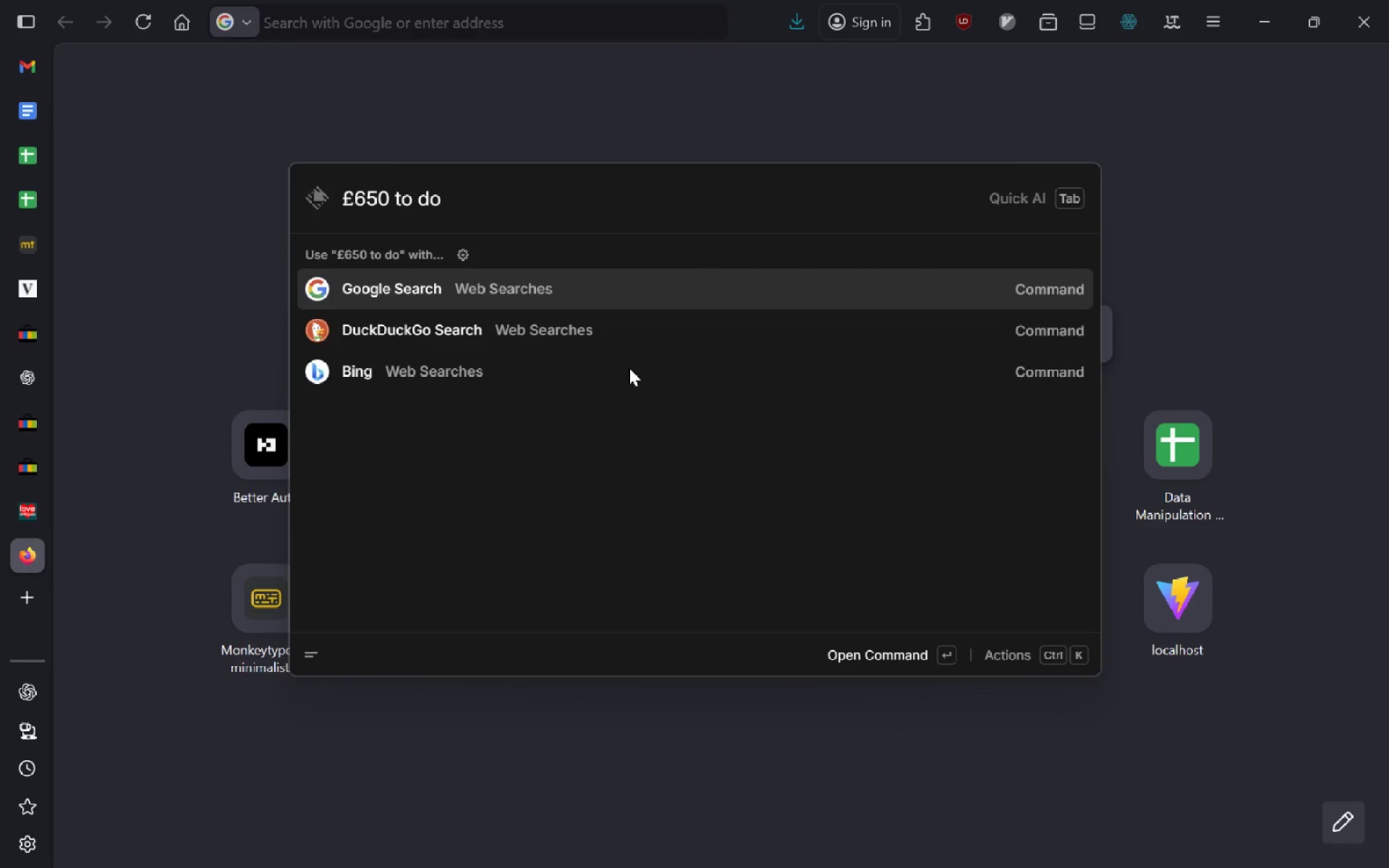 
key(Control+L)
 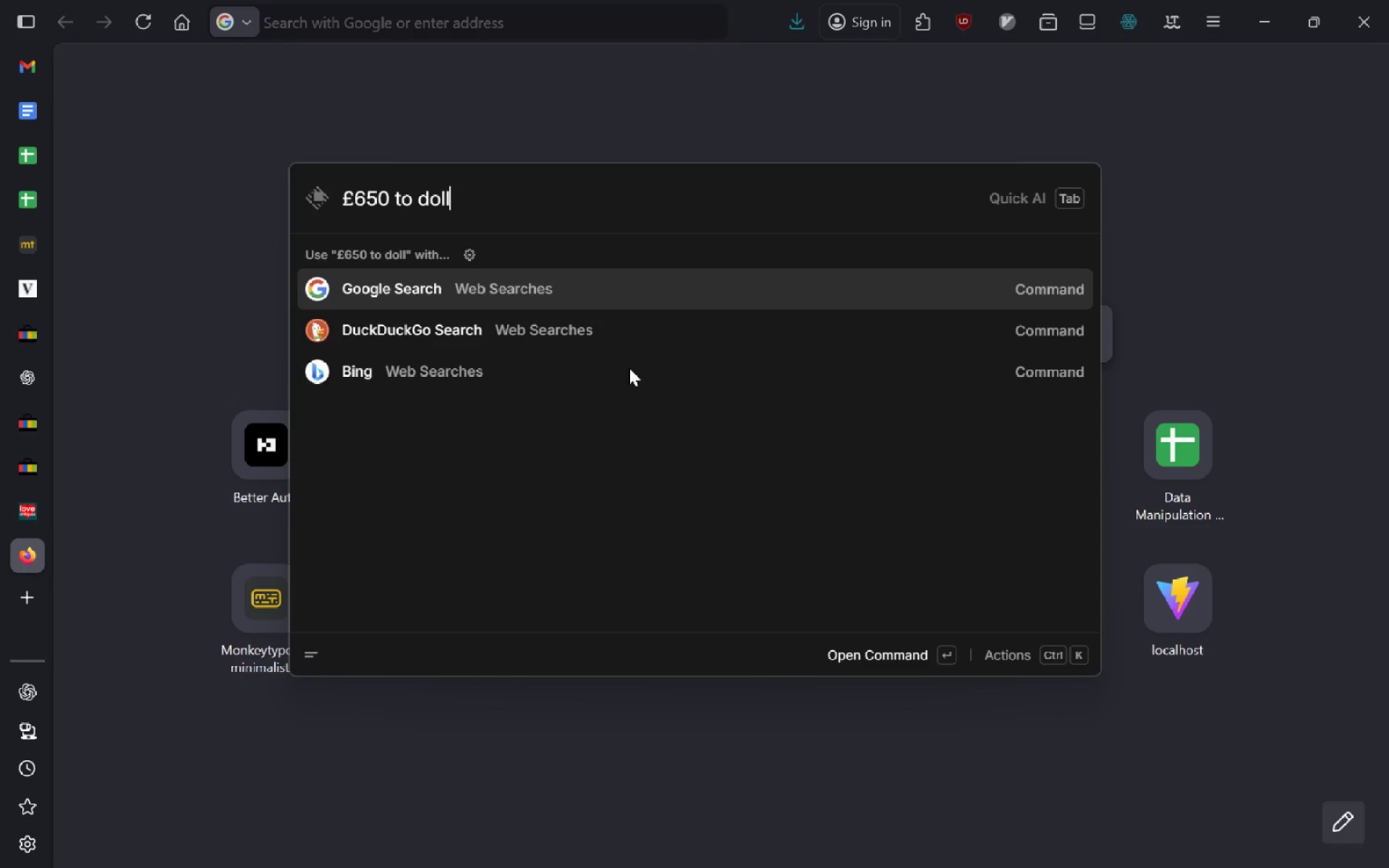 
key(Control+L)
 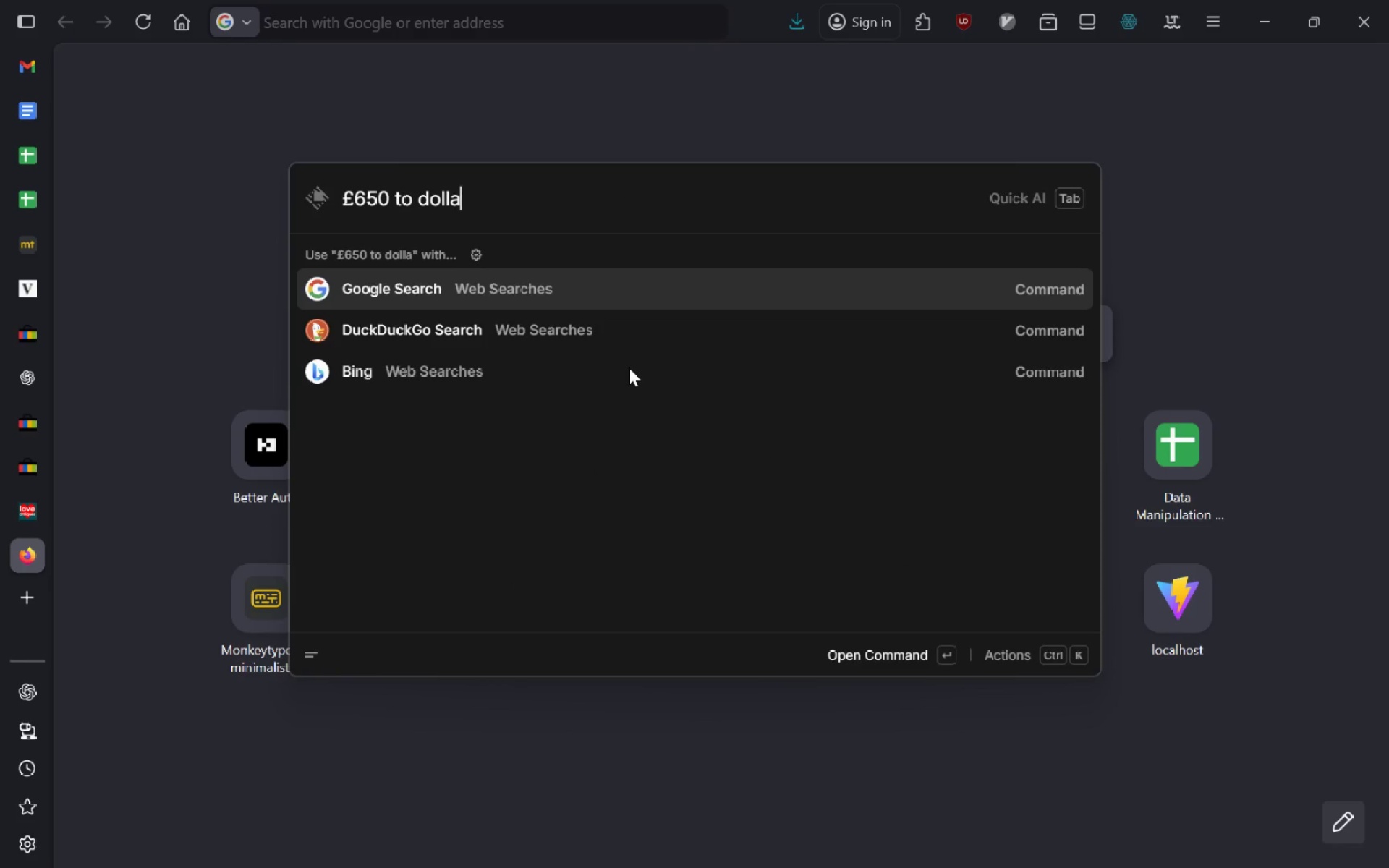 
key(Control+A)
 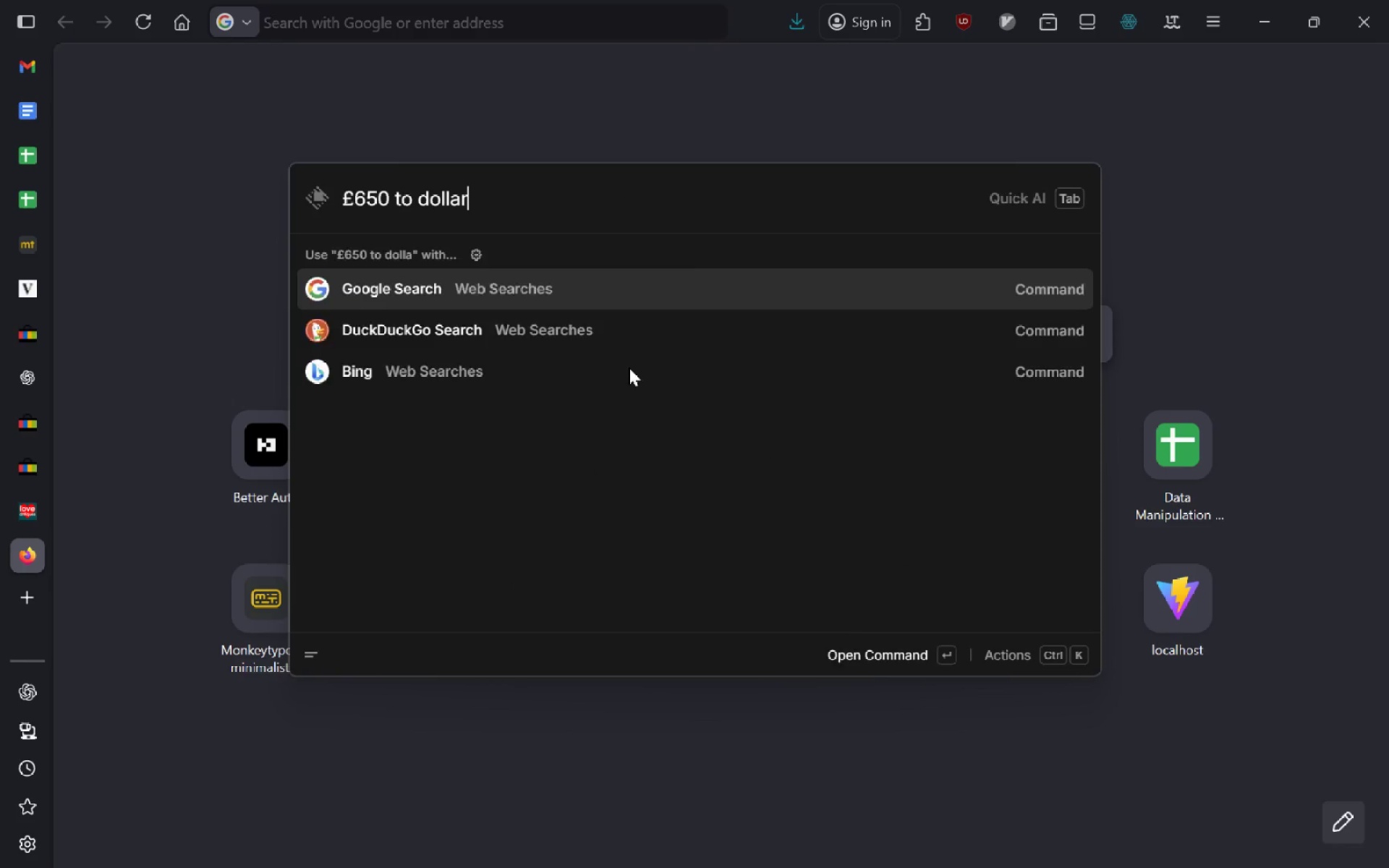 
key(Control+R)
 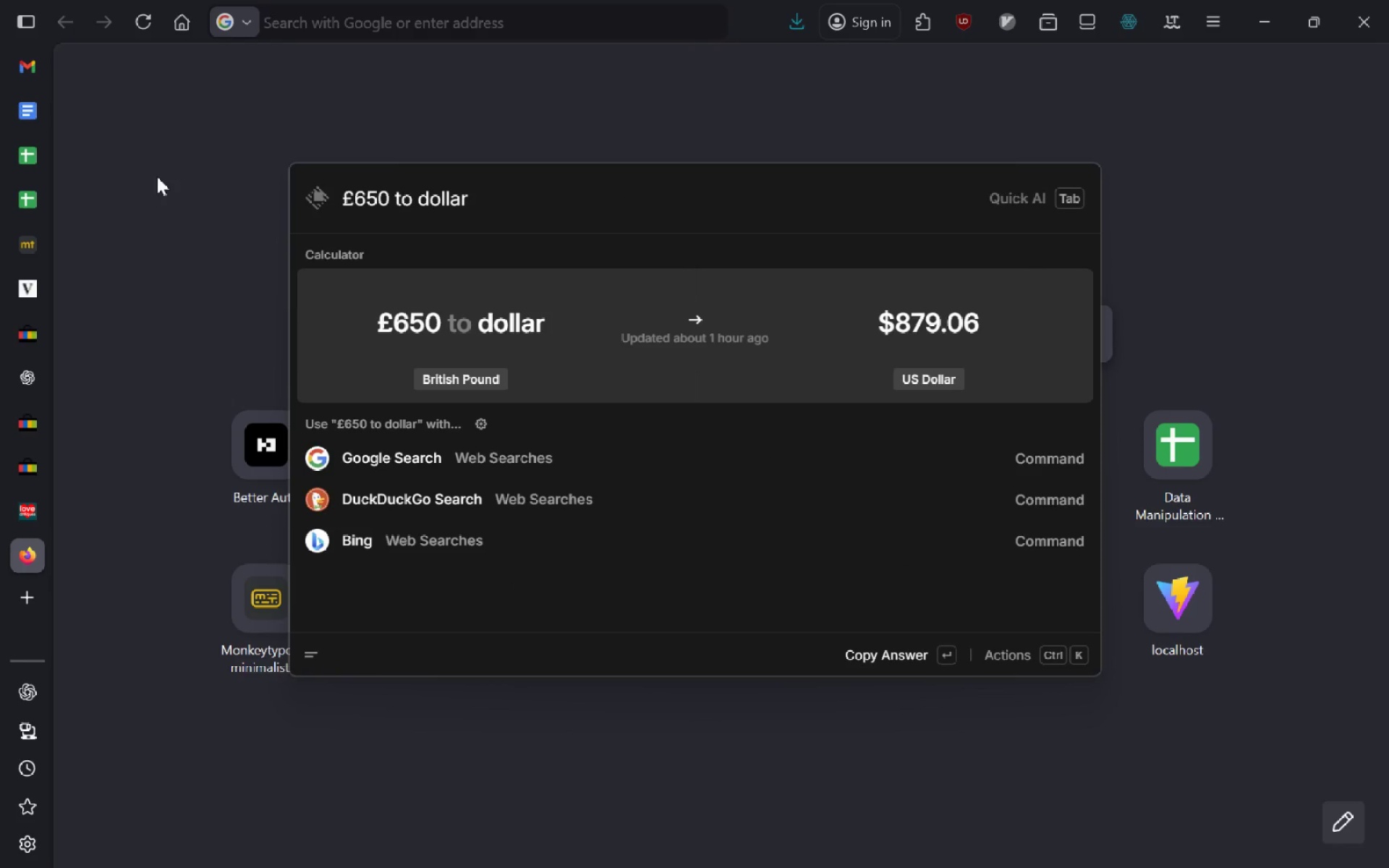 
left_click([41, 162])
 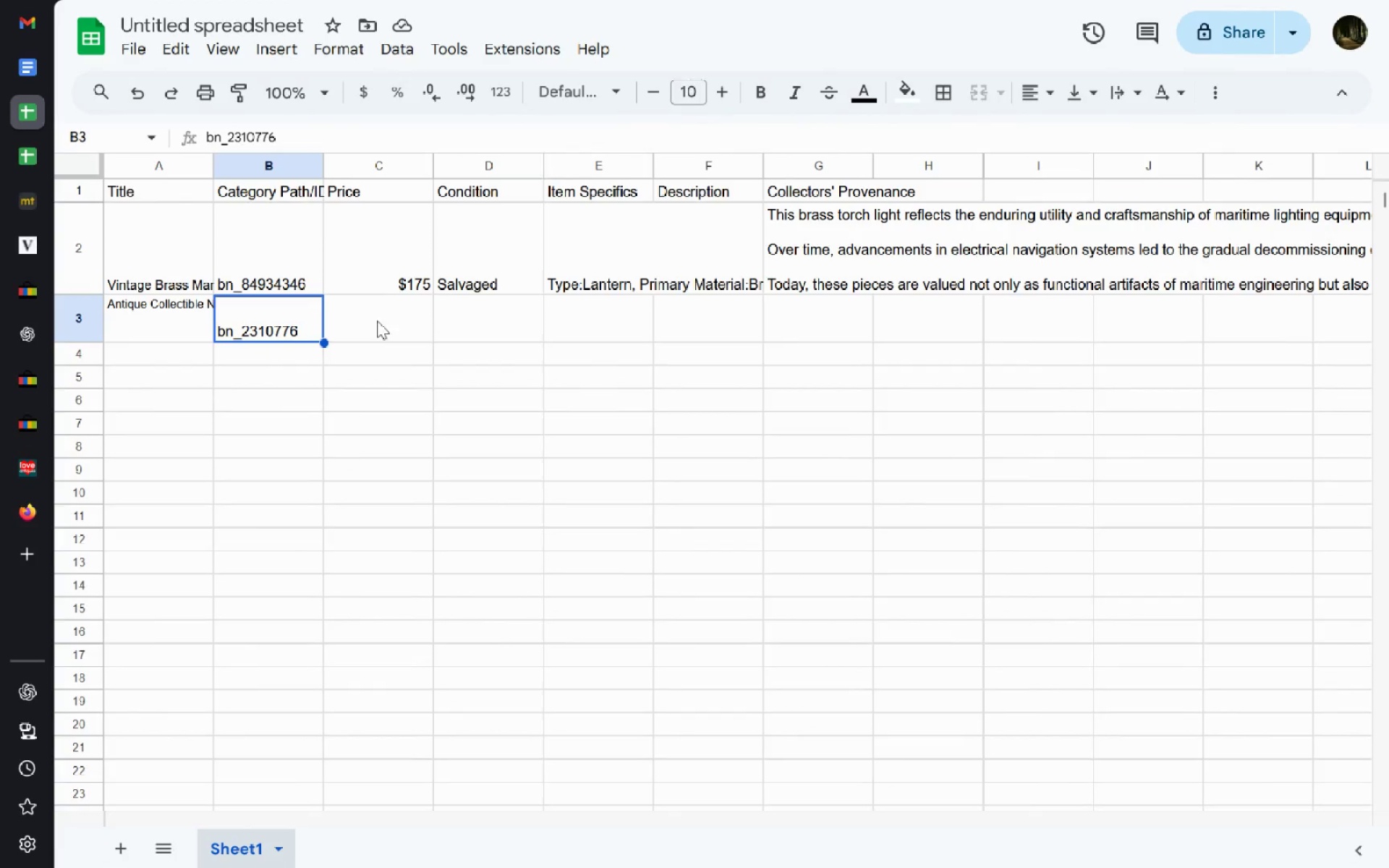 
double_click([368, 315])
 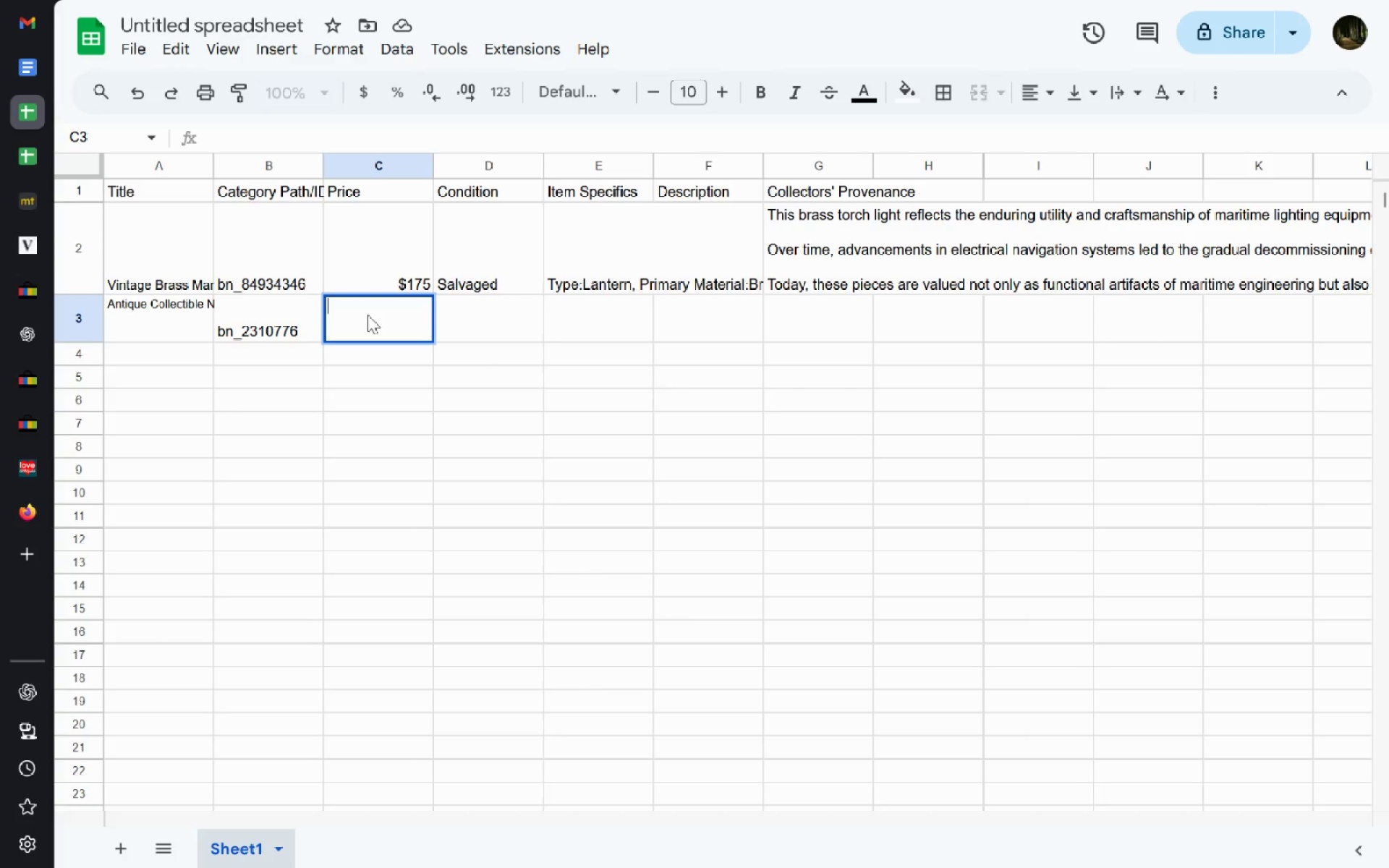 
type($879)
 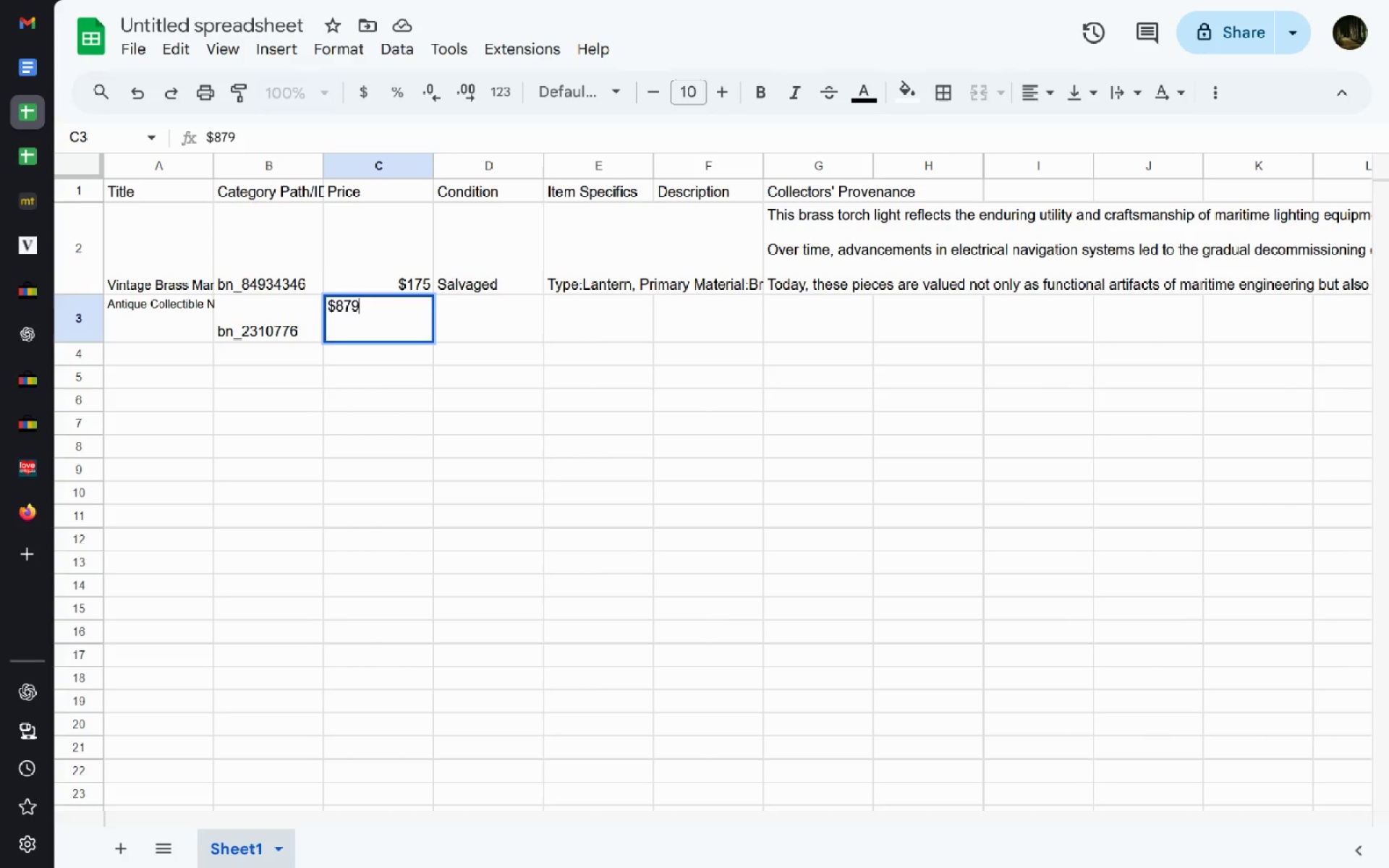 
key(Enter)
 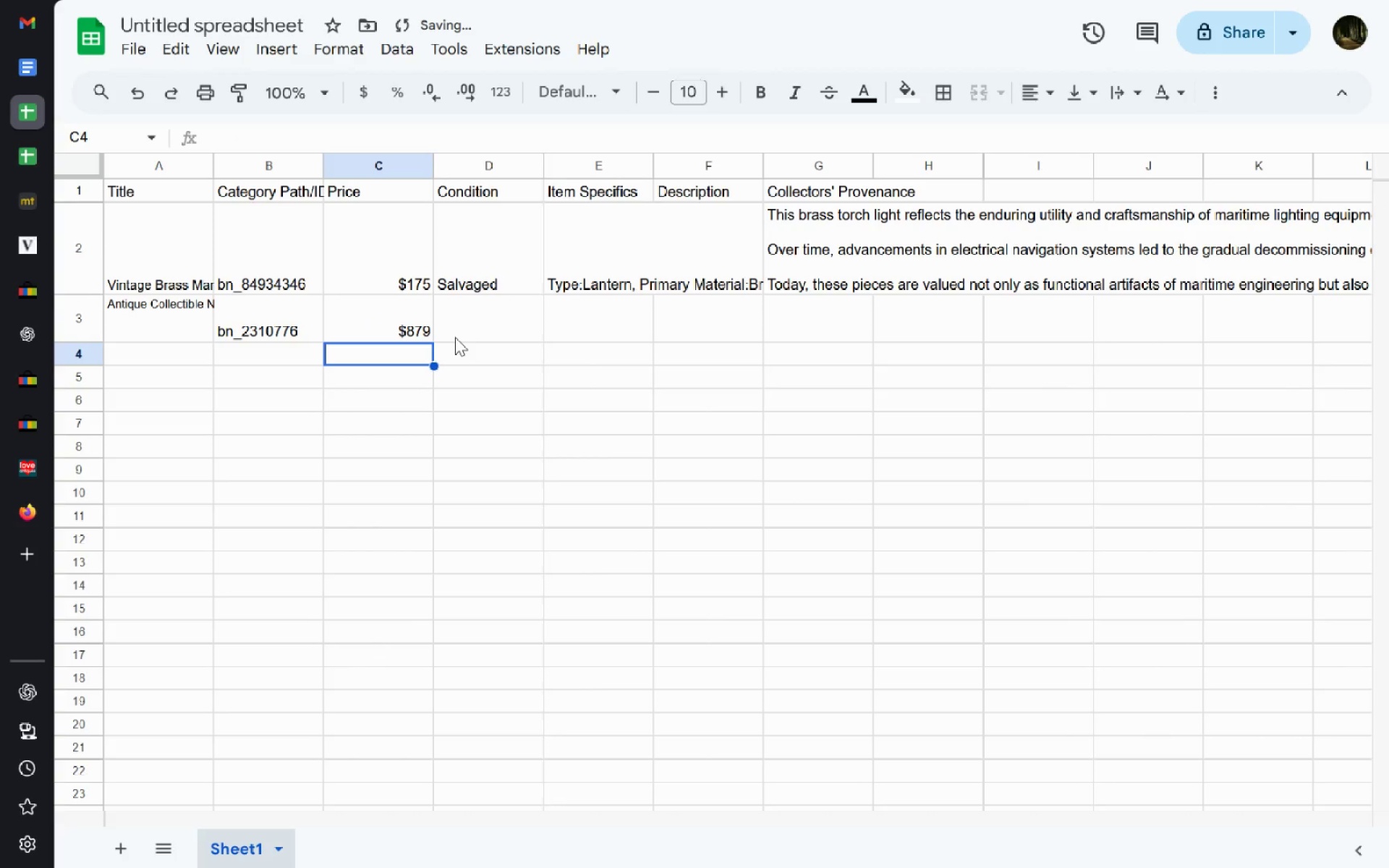 
left_click([455, 337])
 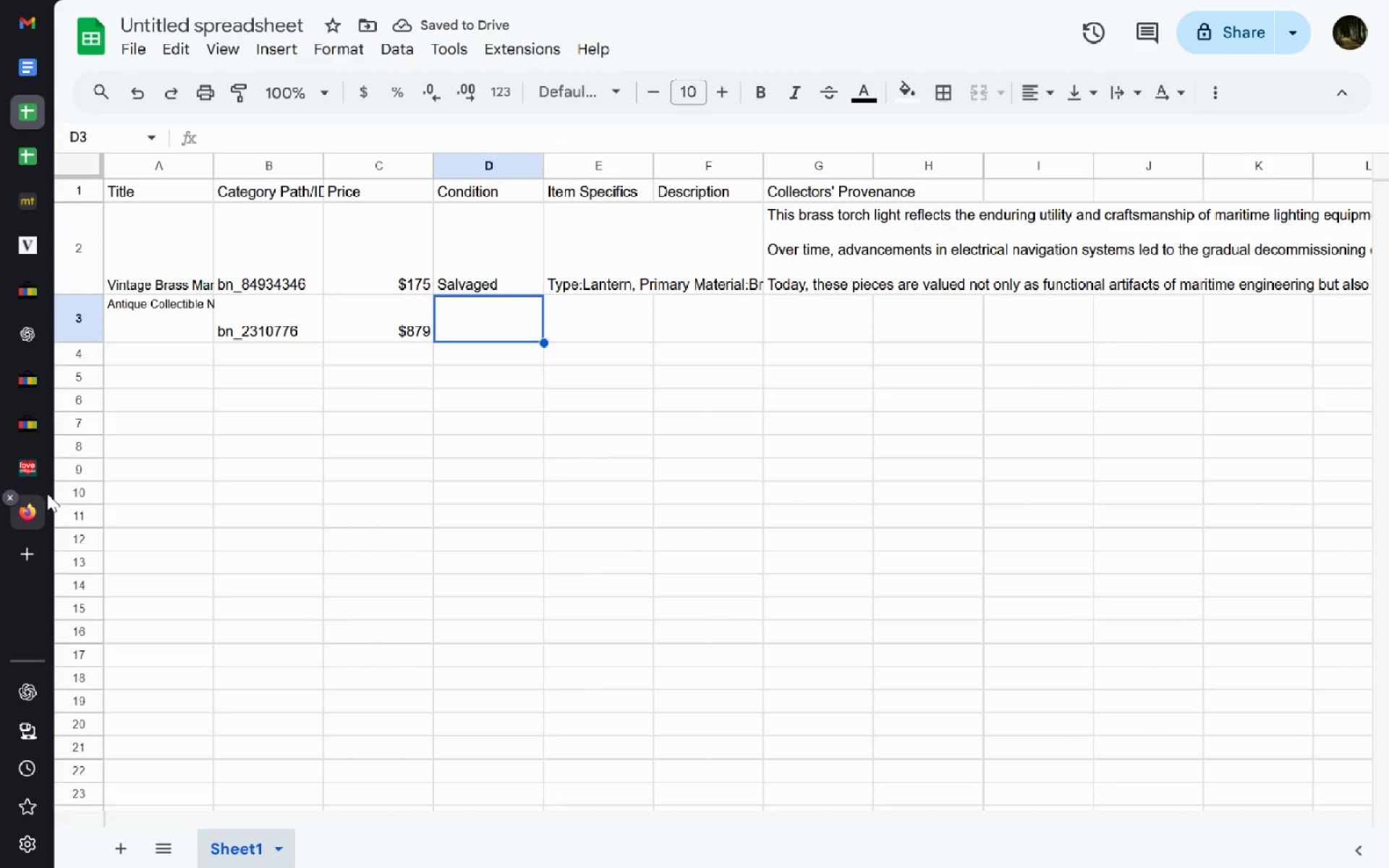 
left_click([33, 474])
 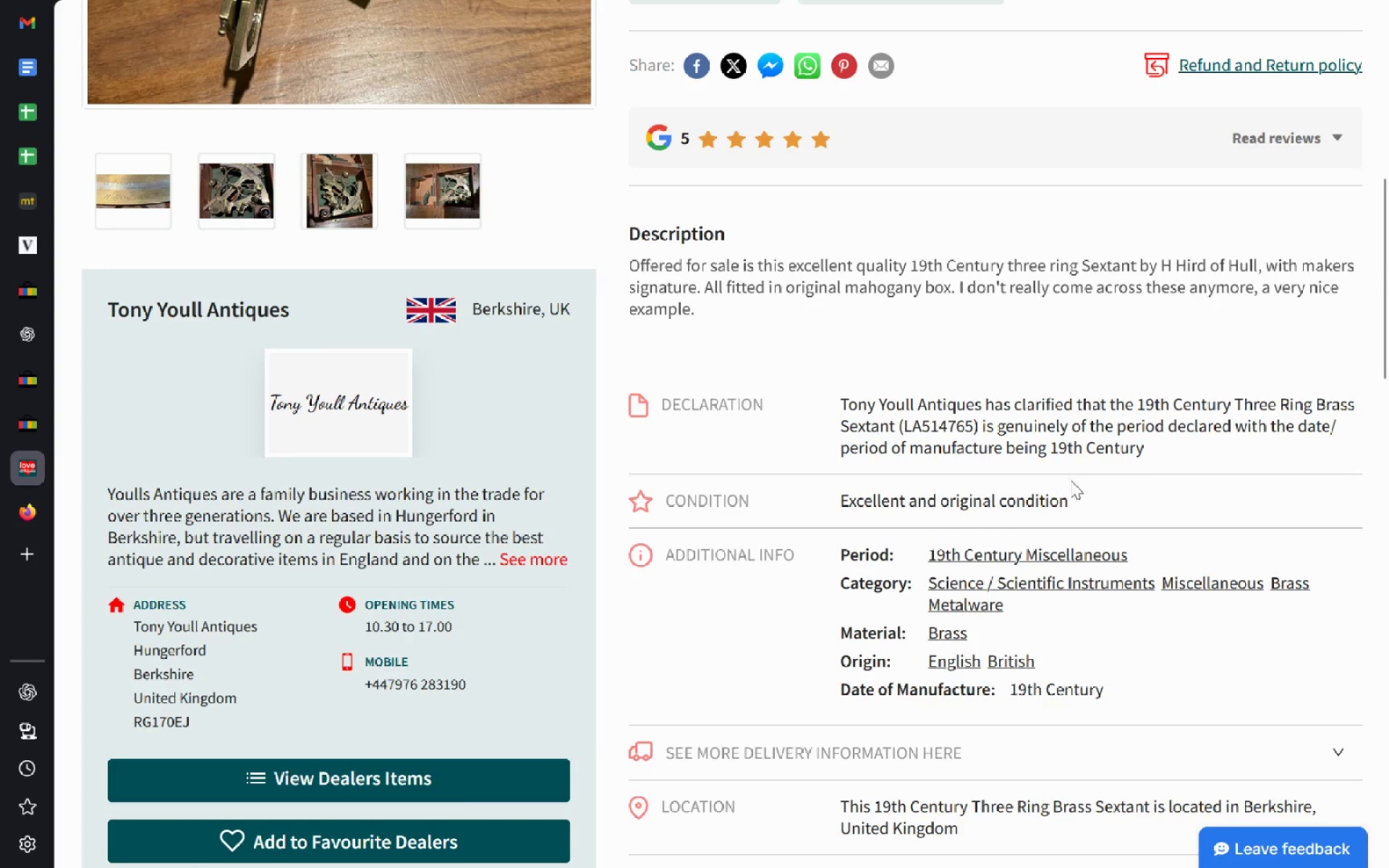 
left_click_drag(start_coordinate=[1079, 495], to_coordinate=[821, 506])
 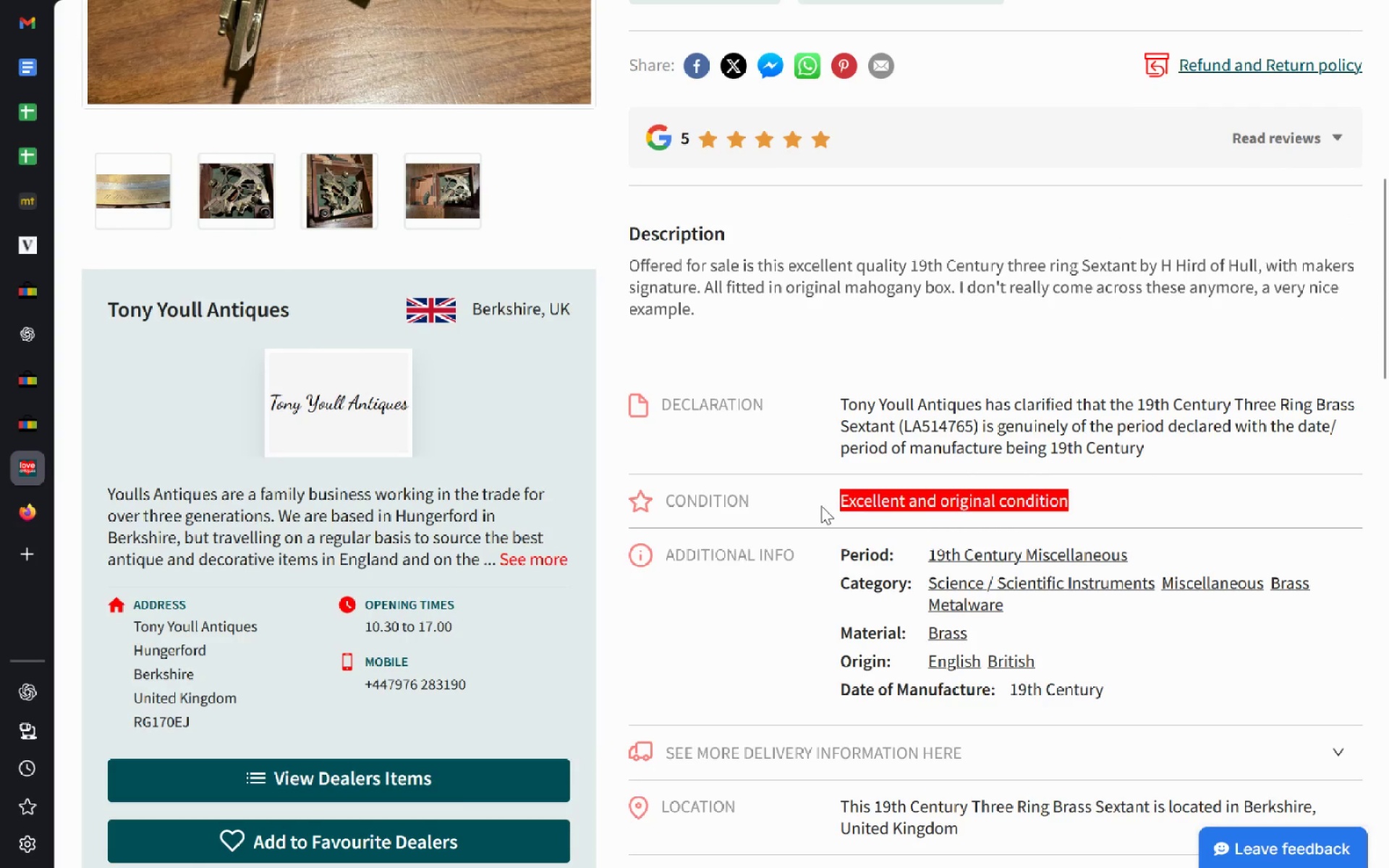 
key(Control+C)
 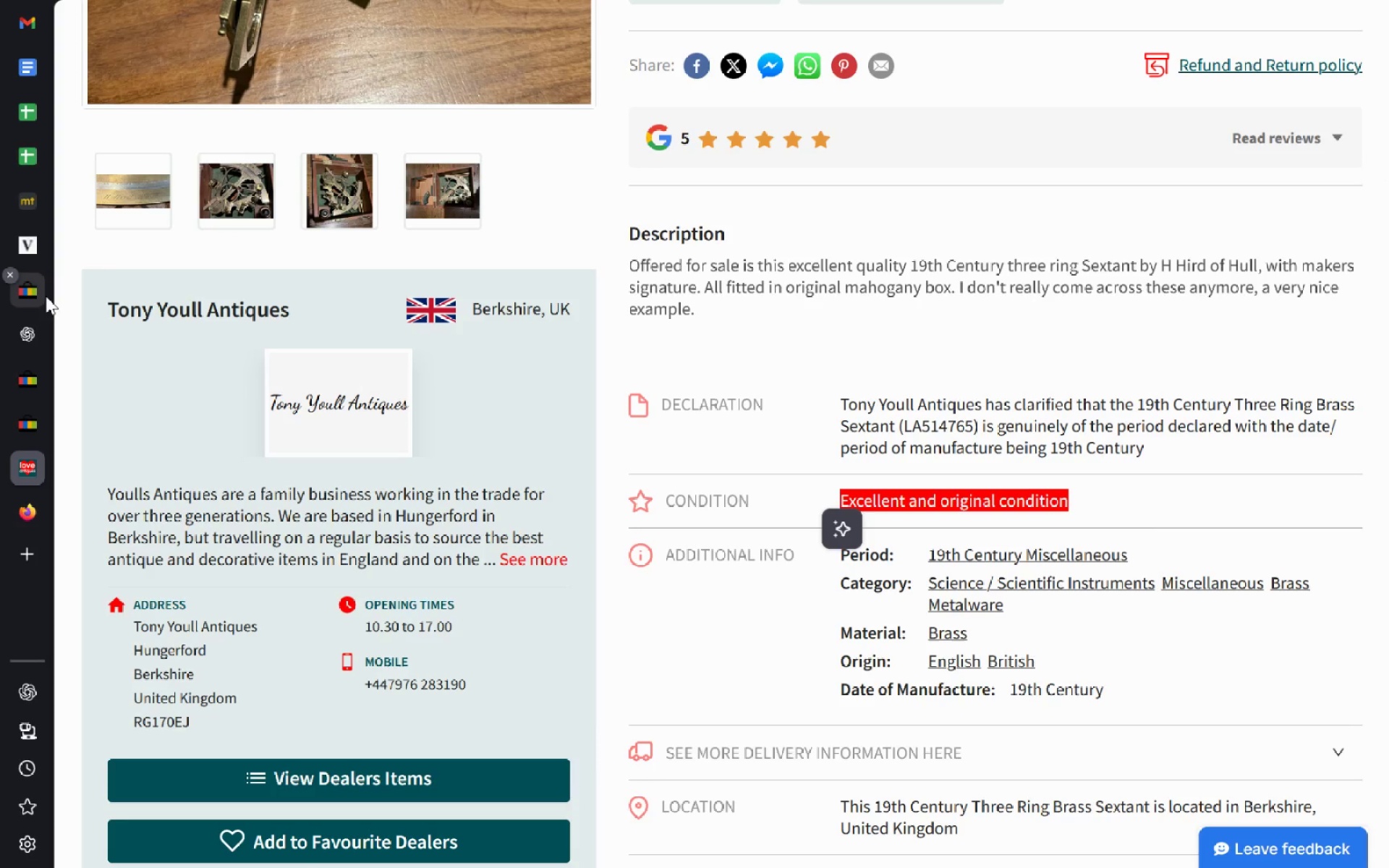 
wait(7.91)
 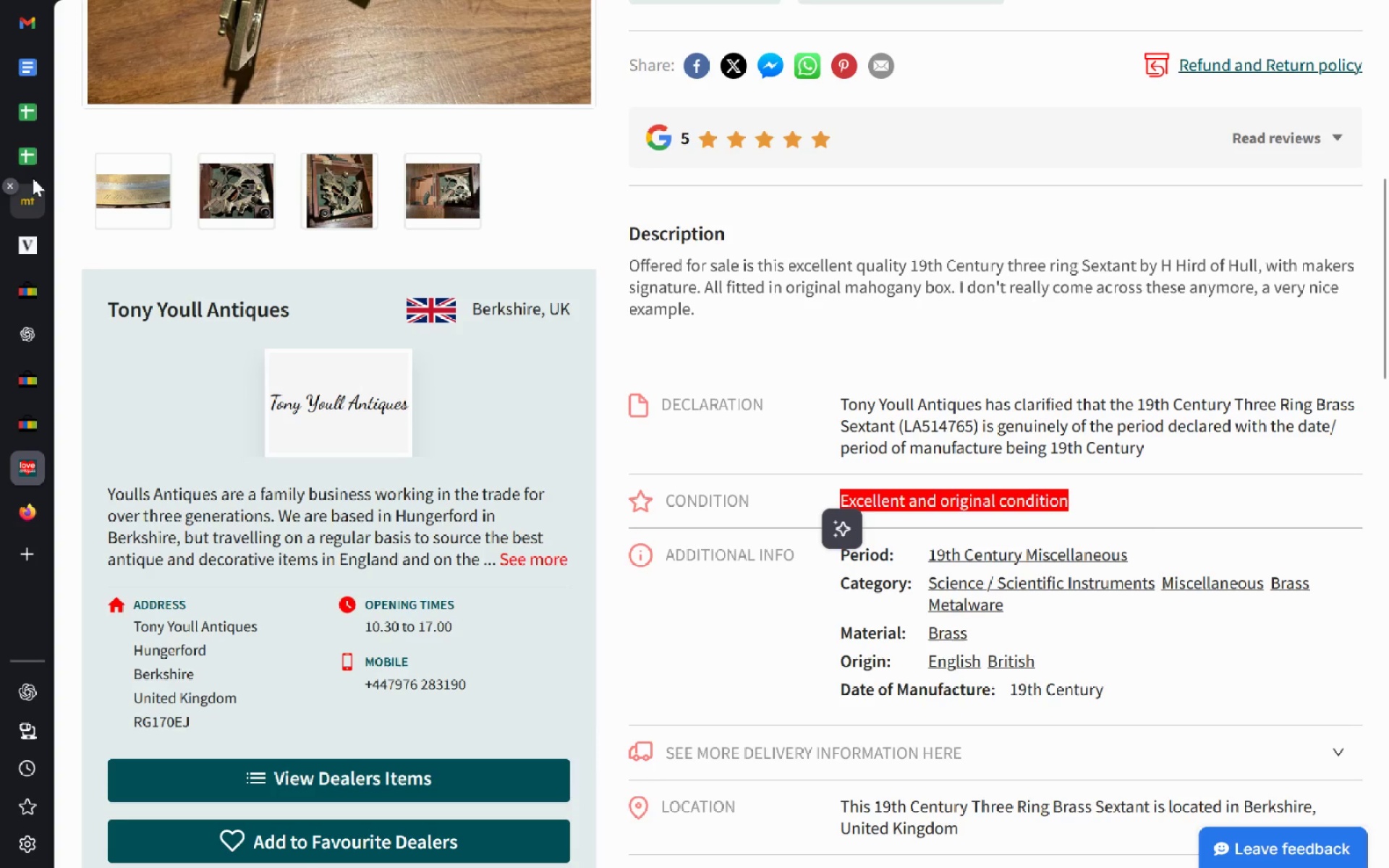 
left_click([33, 112])
 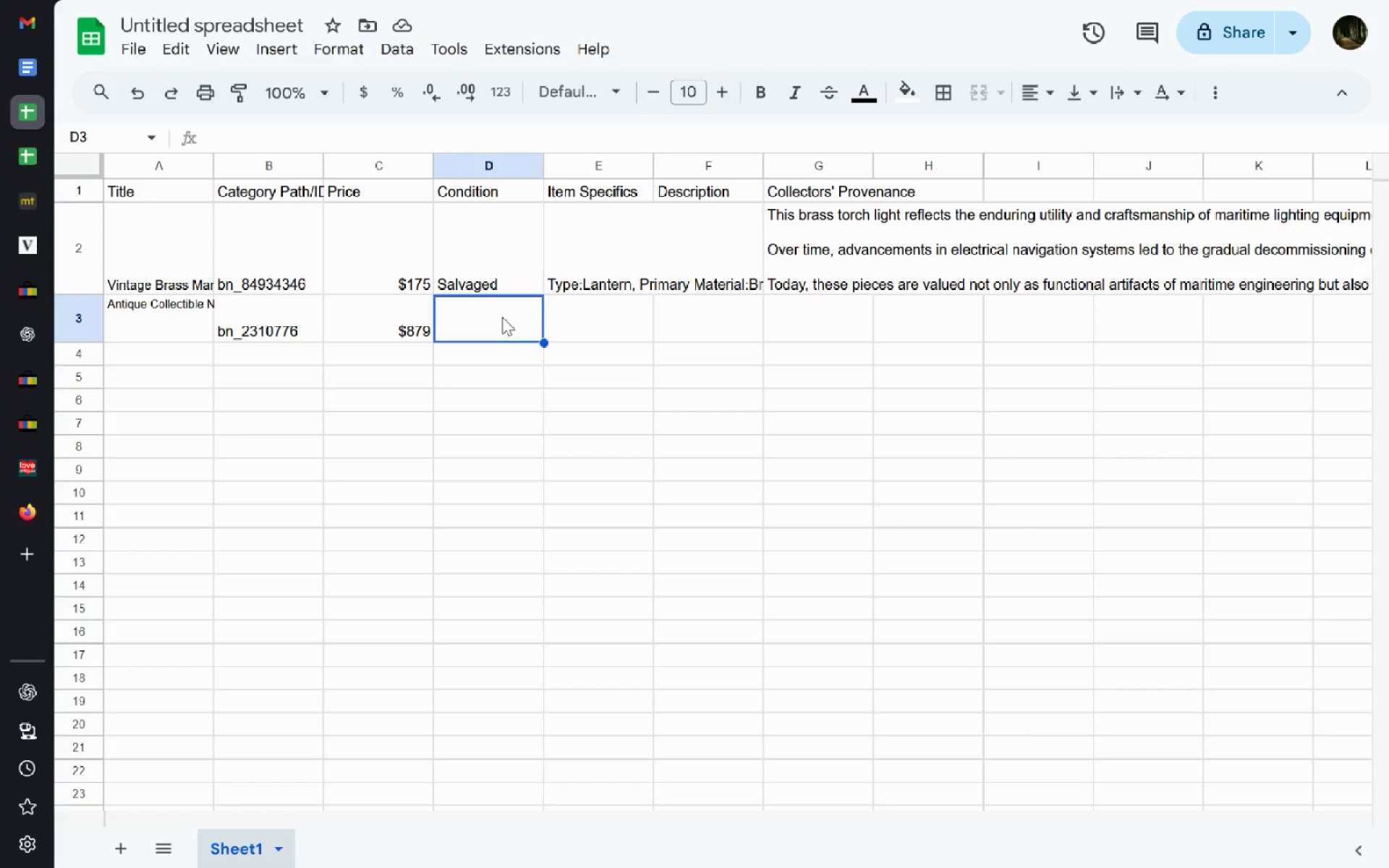 
double_click([502, 317])
 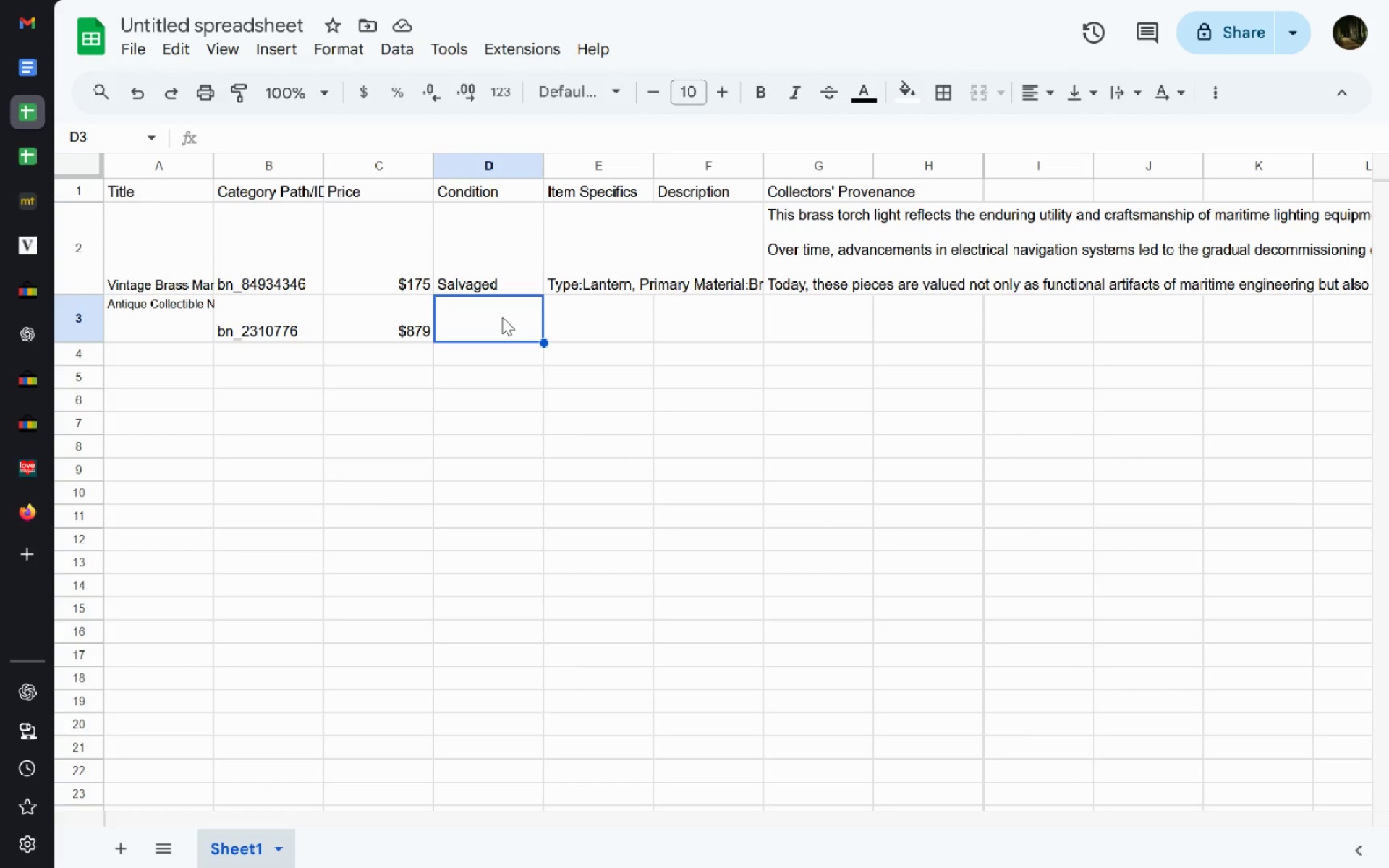 
key(Control+V)
 